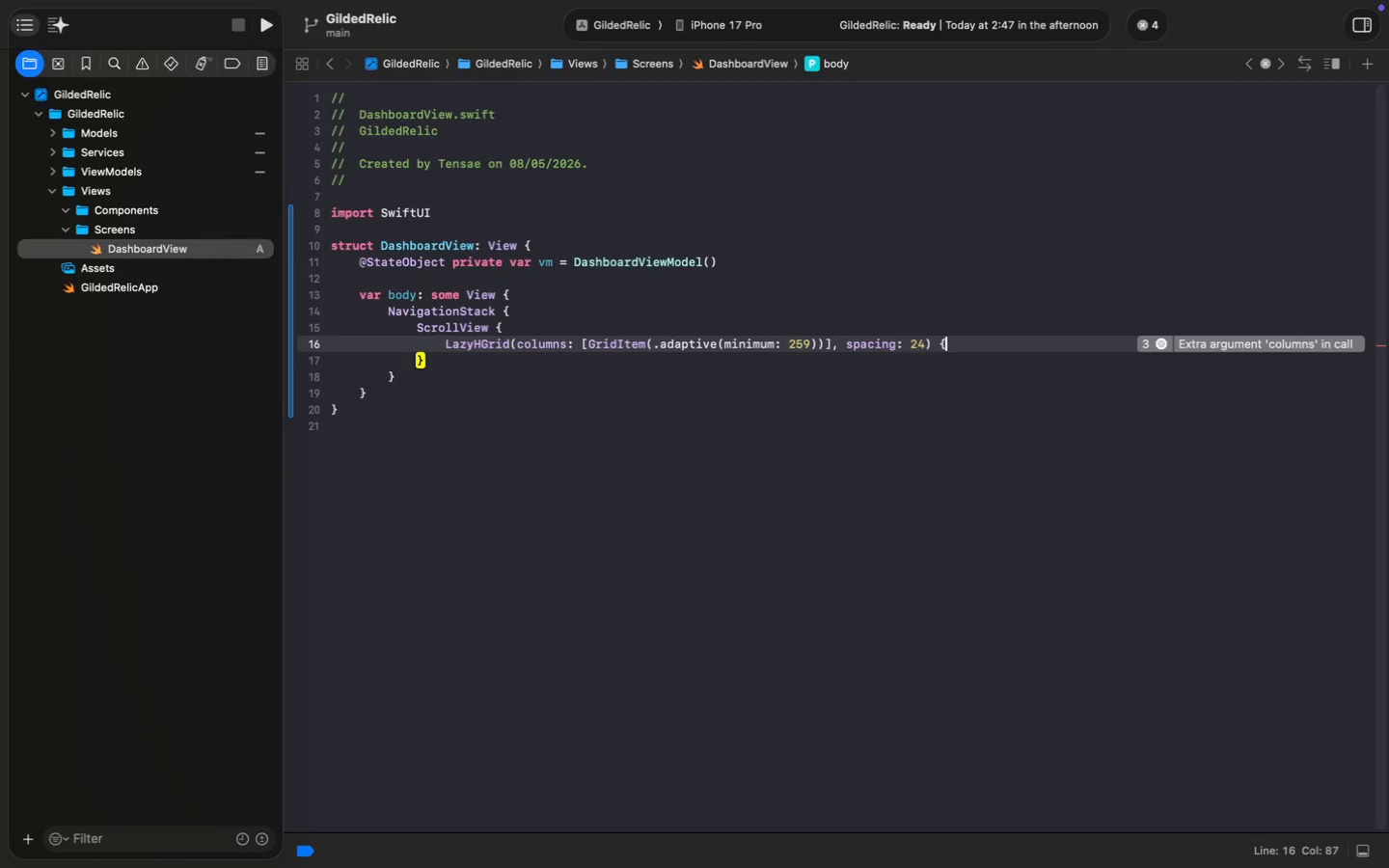 
key(Enter)
 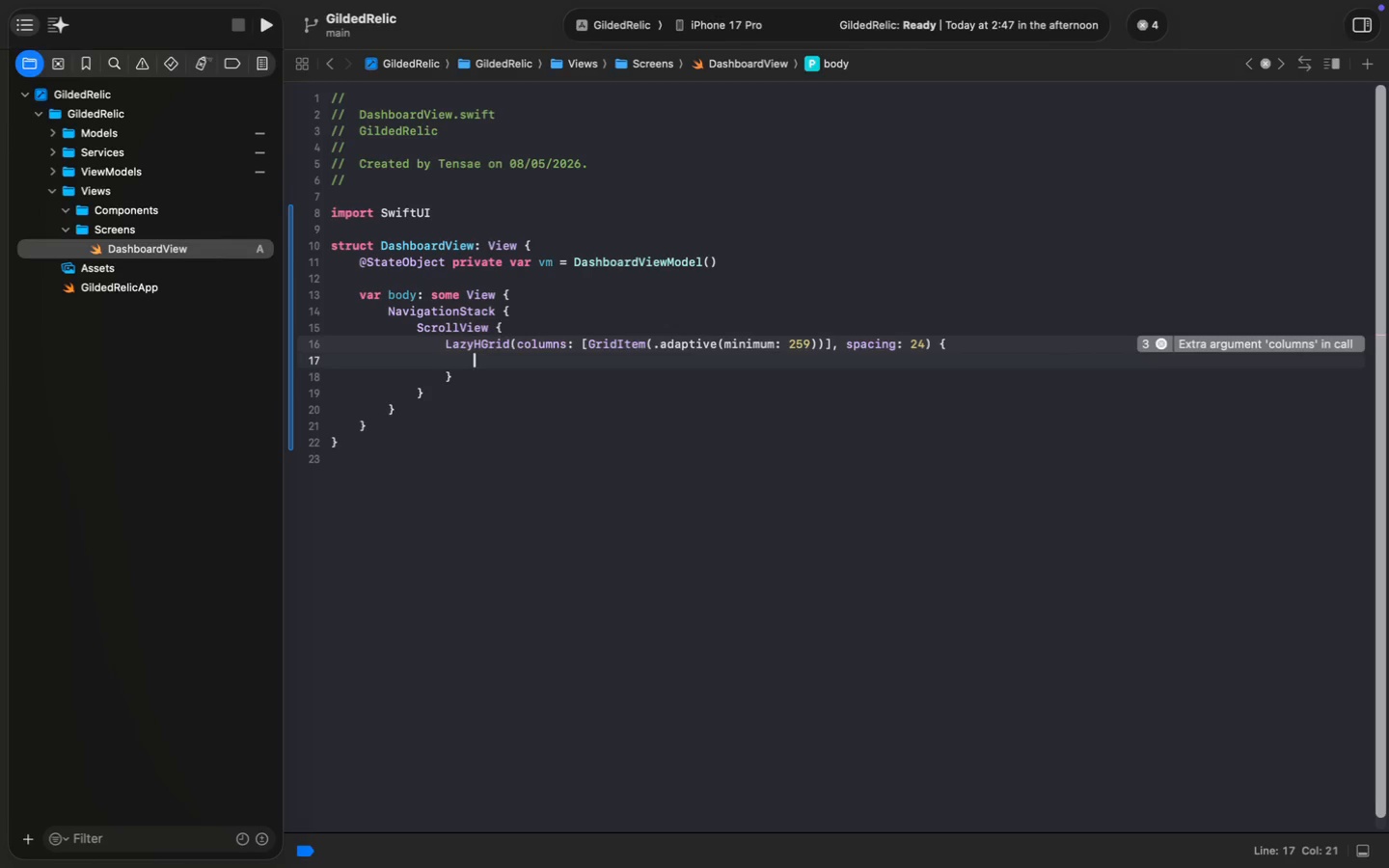 
type(foreach)
 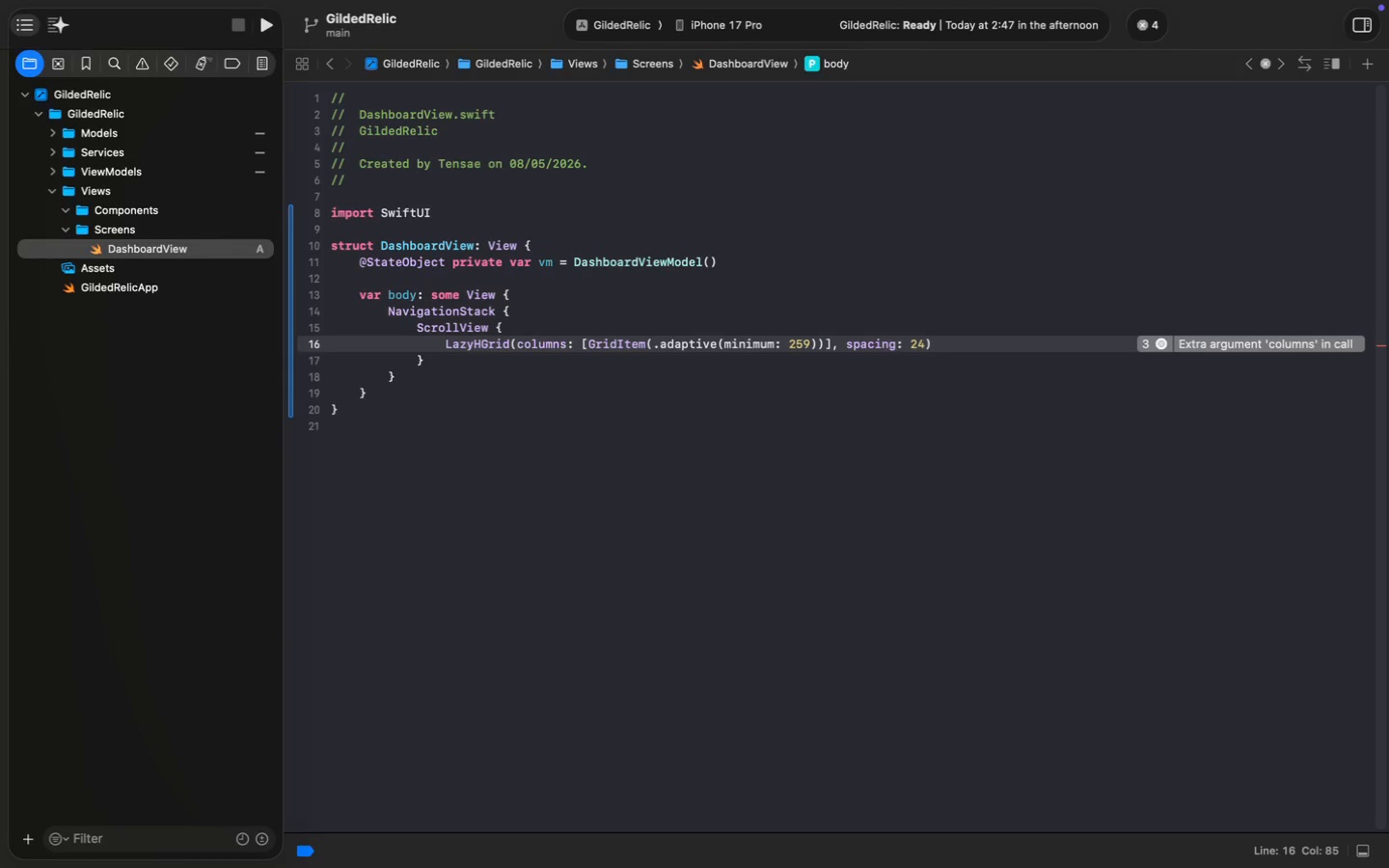 
key(Enter)
 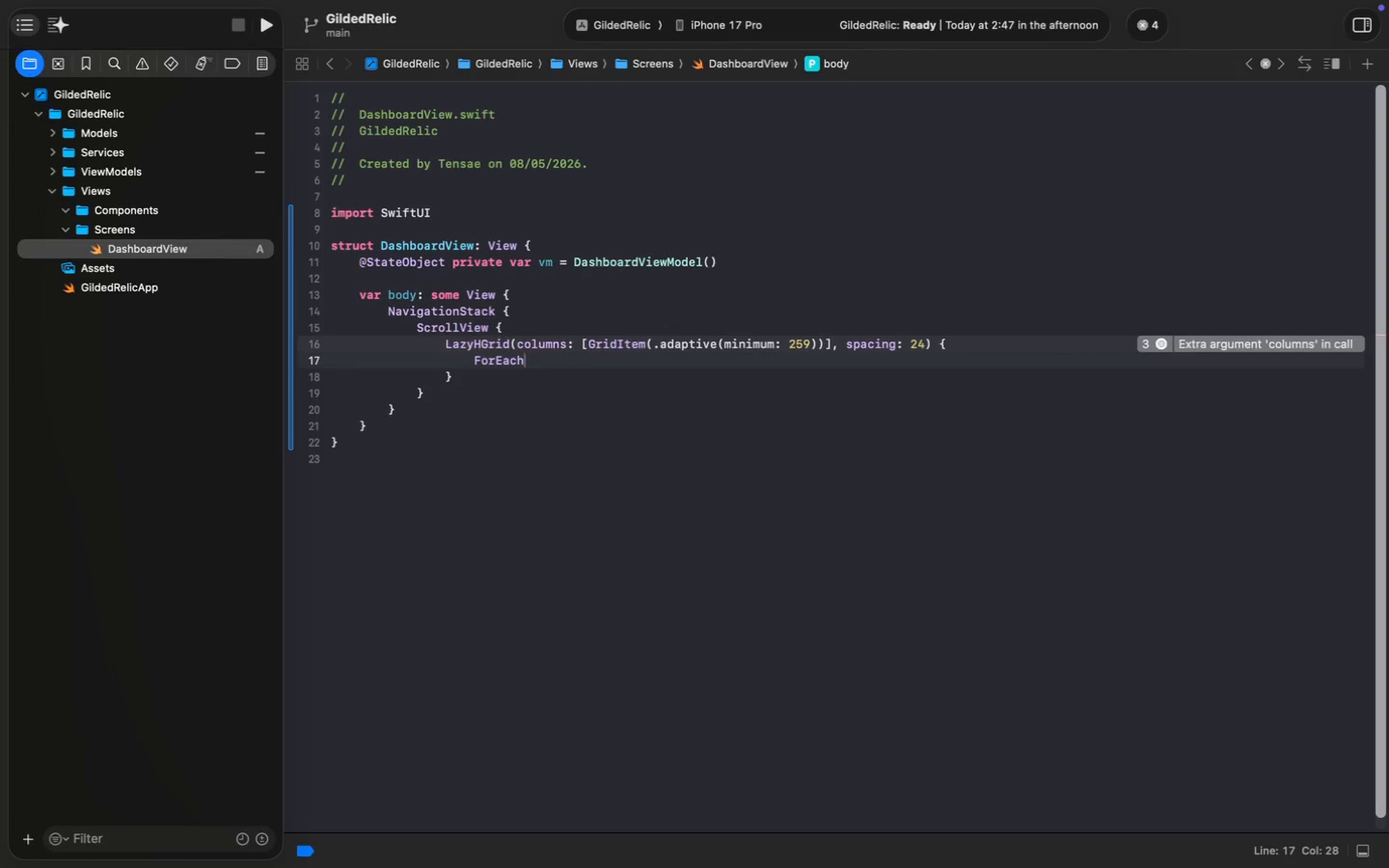 
type((vm.cat)
 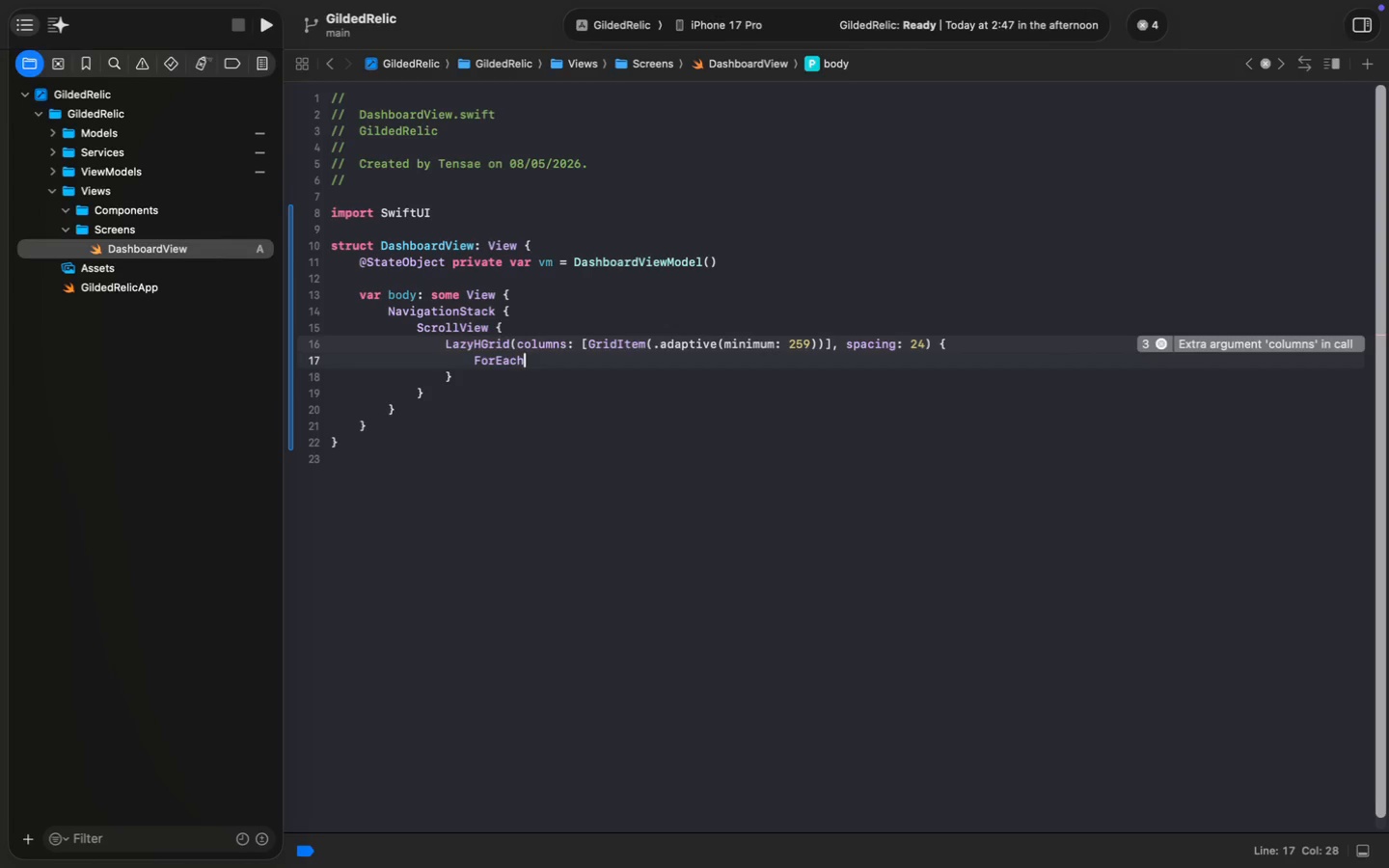 
key(Enter)
 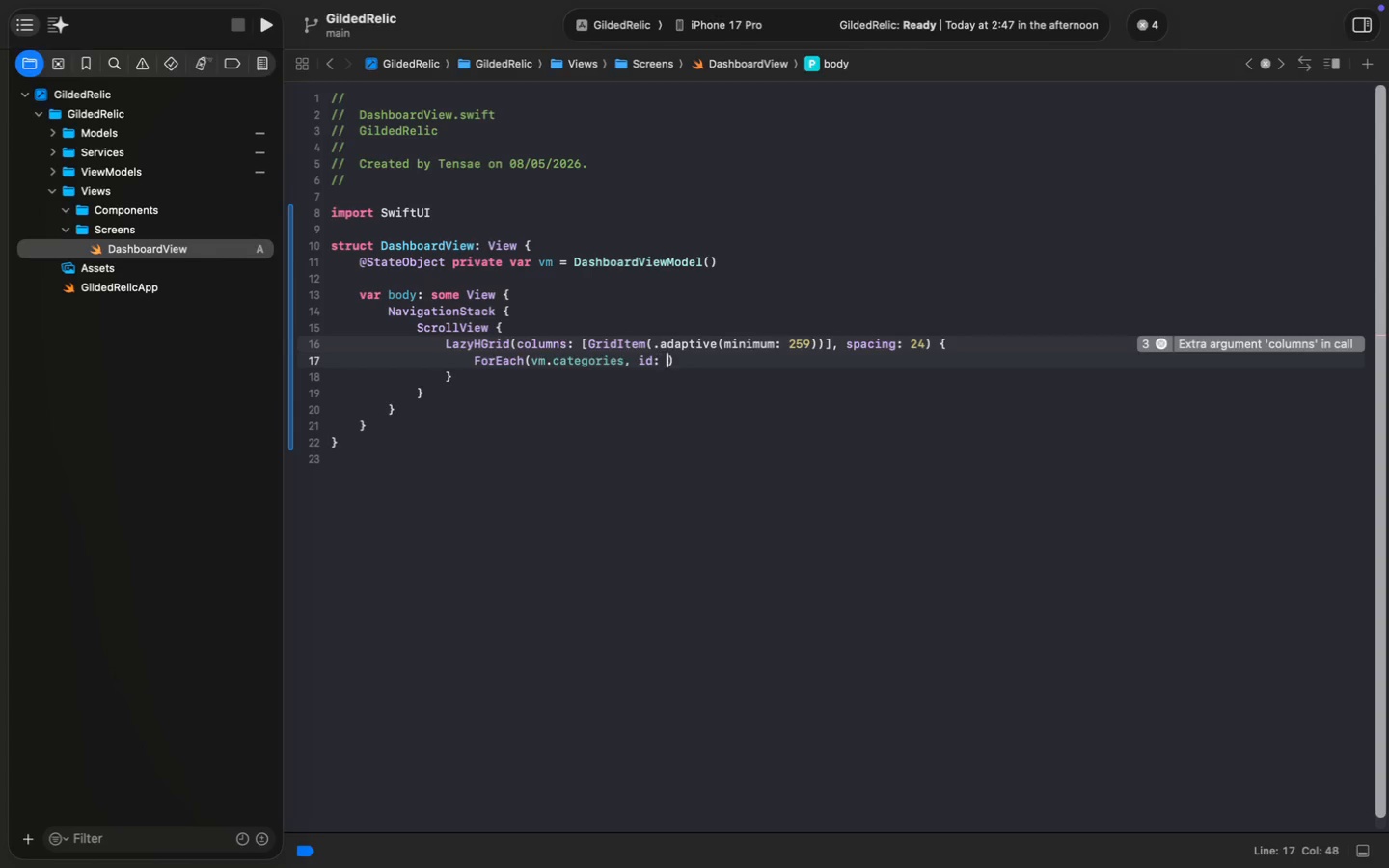 
type(, id: \.self)
 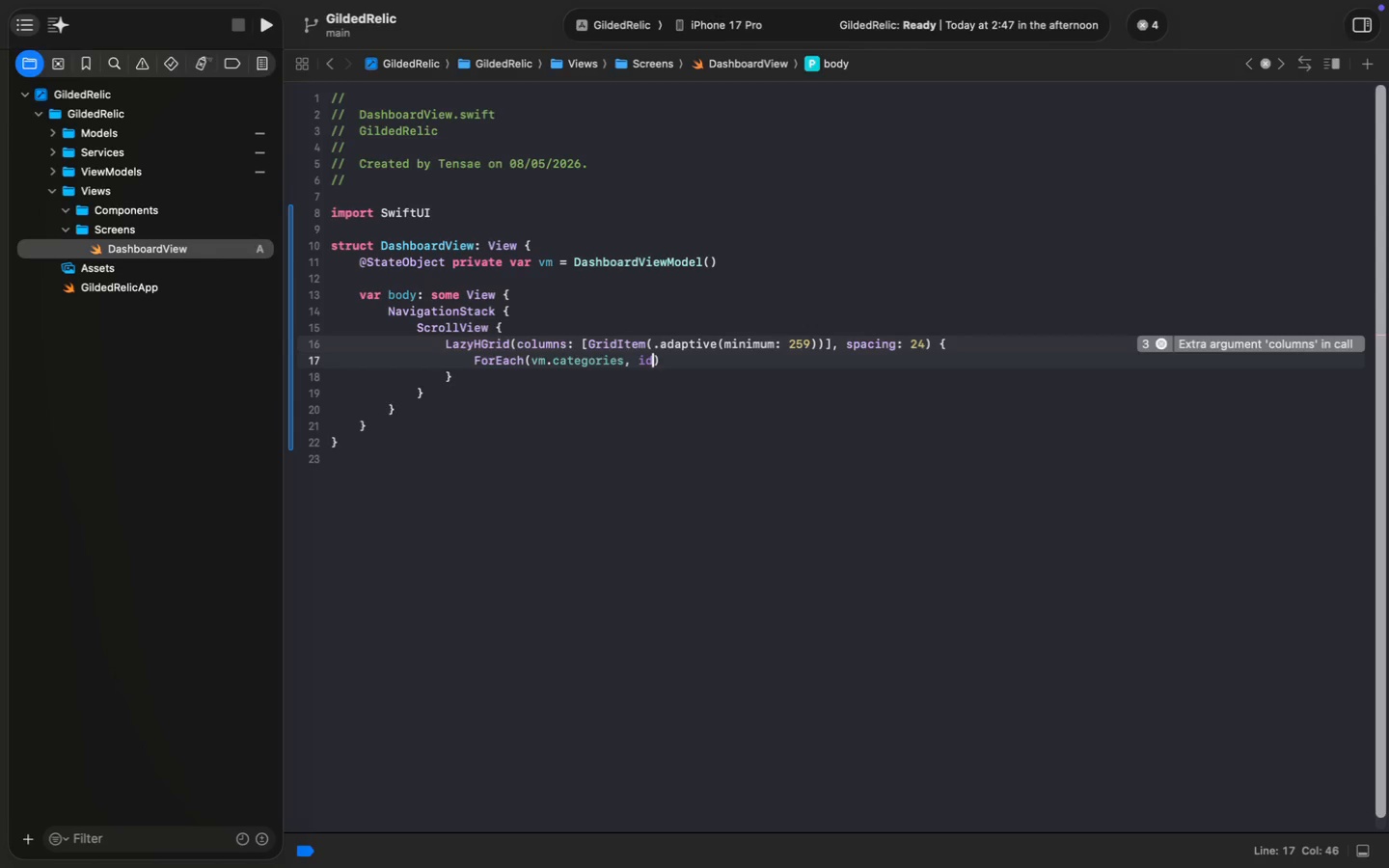 
key(ArrowRight)
 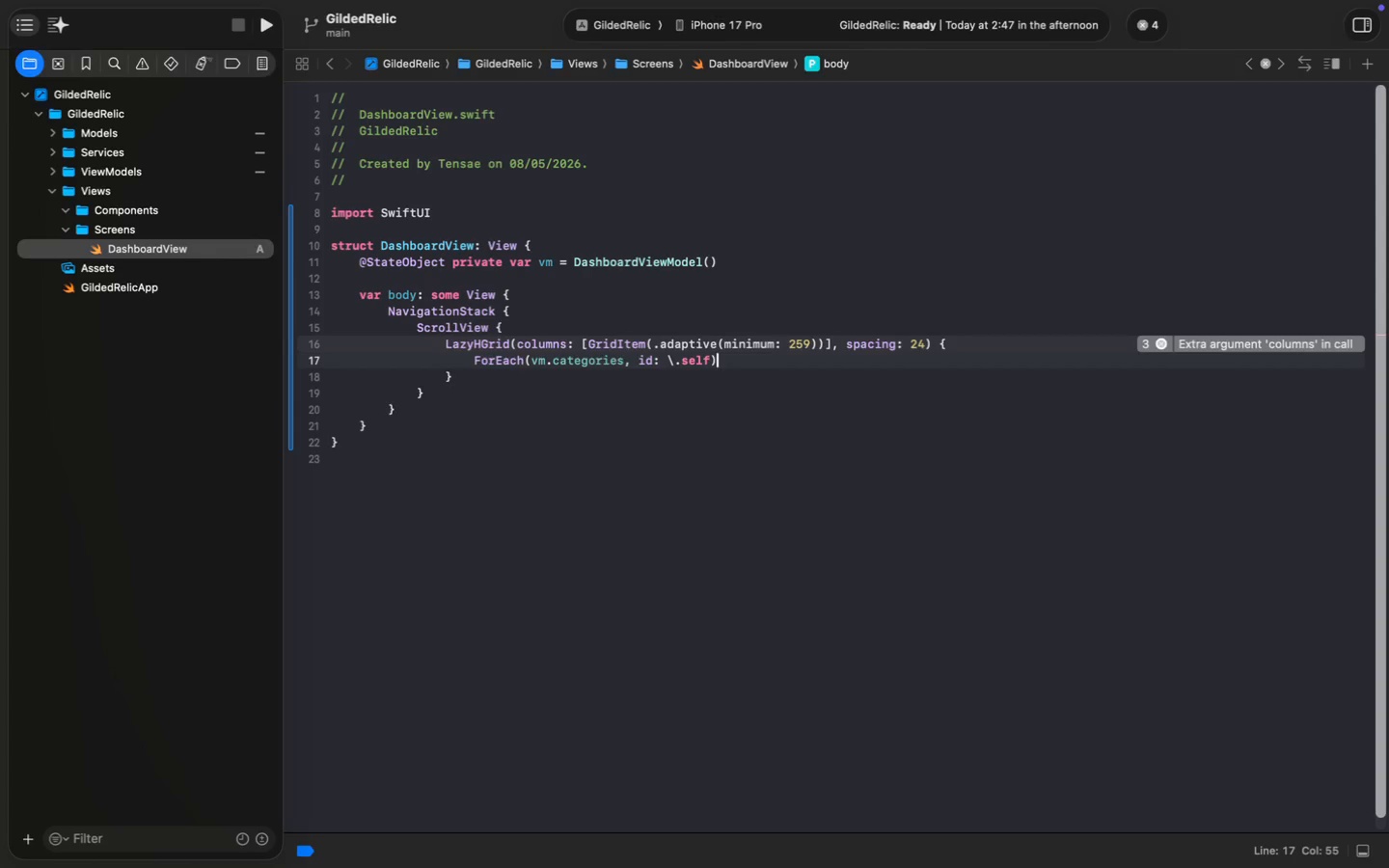 
key(Space)
 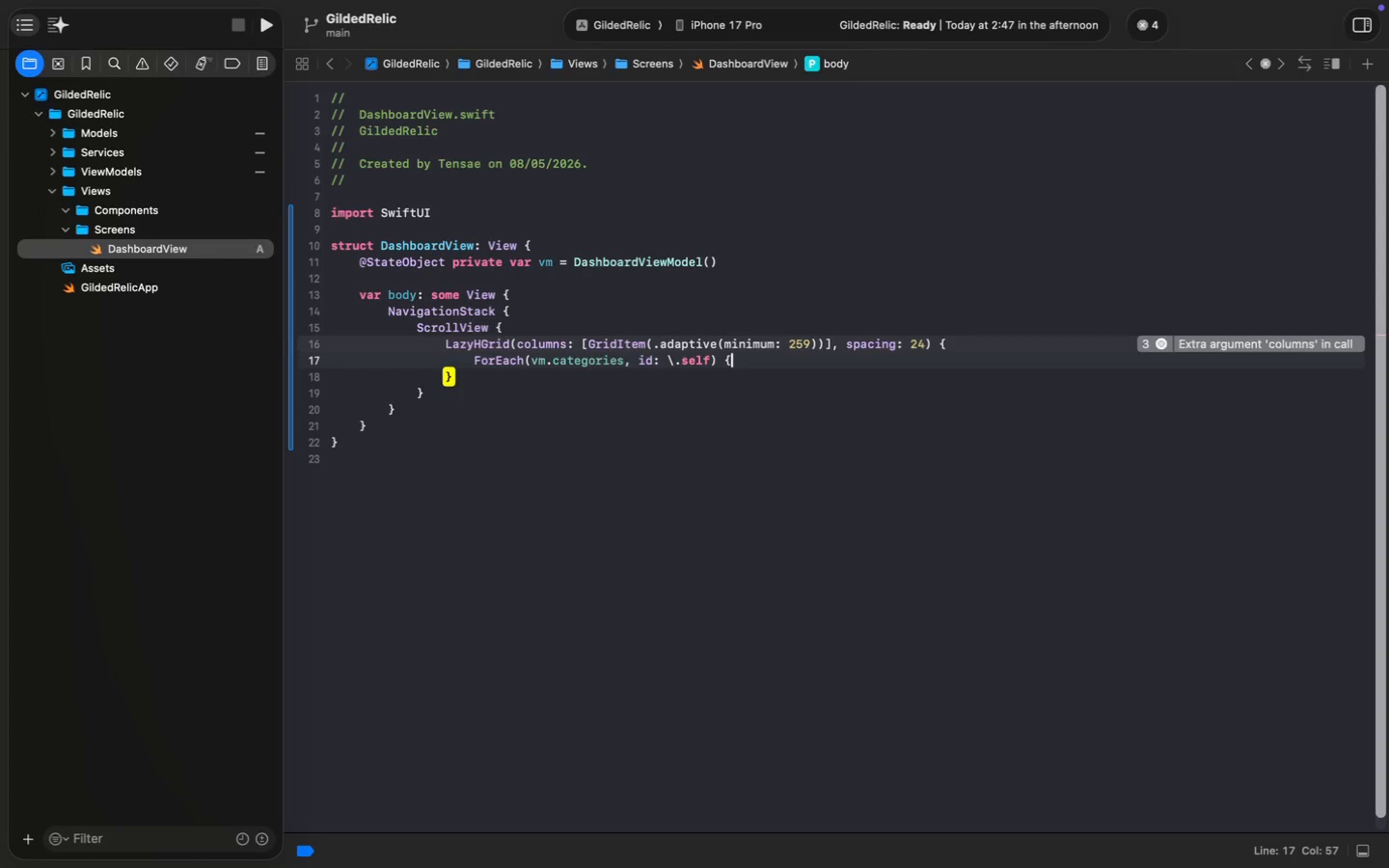 
key(Shift+ShiftLeft)
 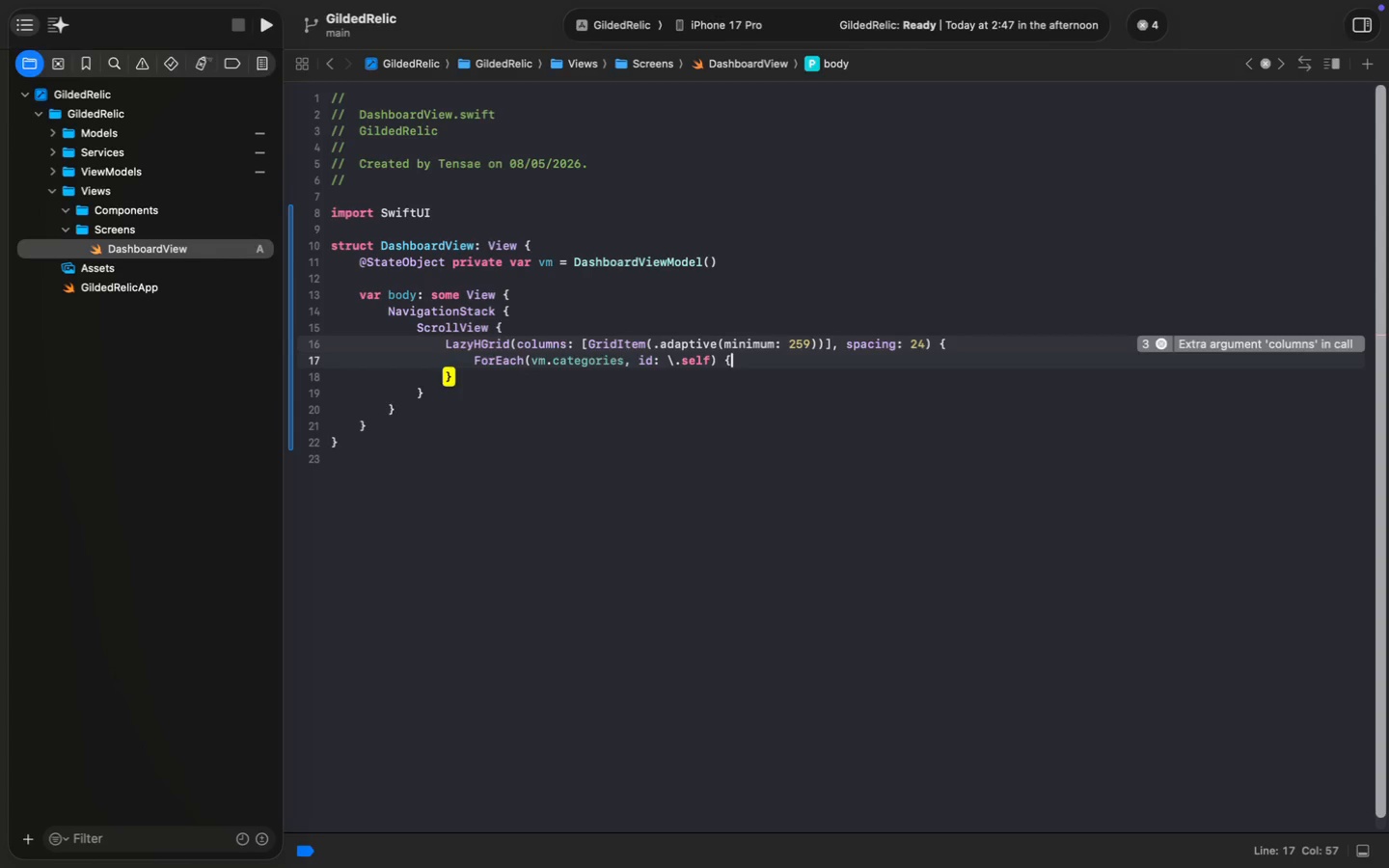 
key(Shift+BracketLeft)
 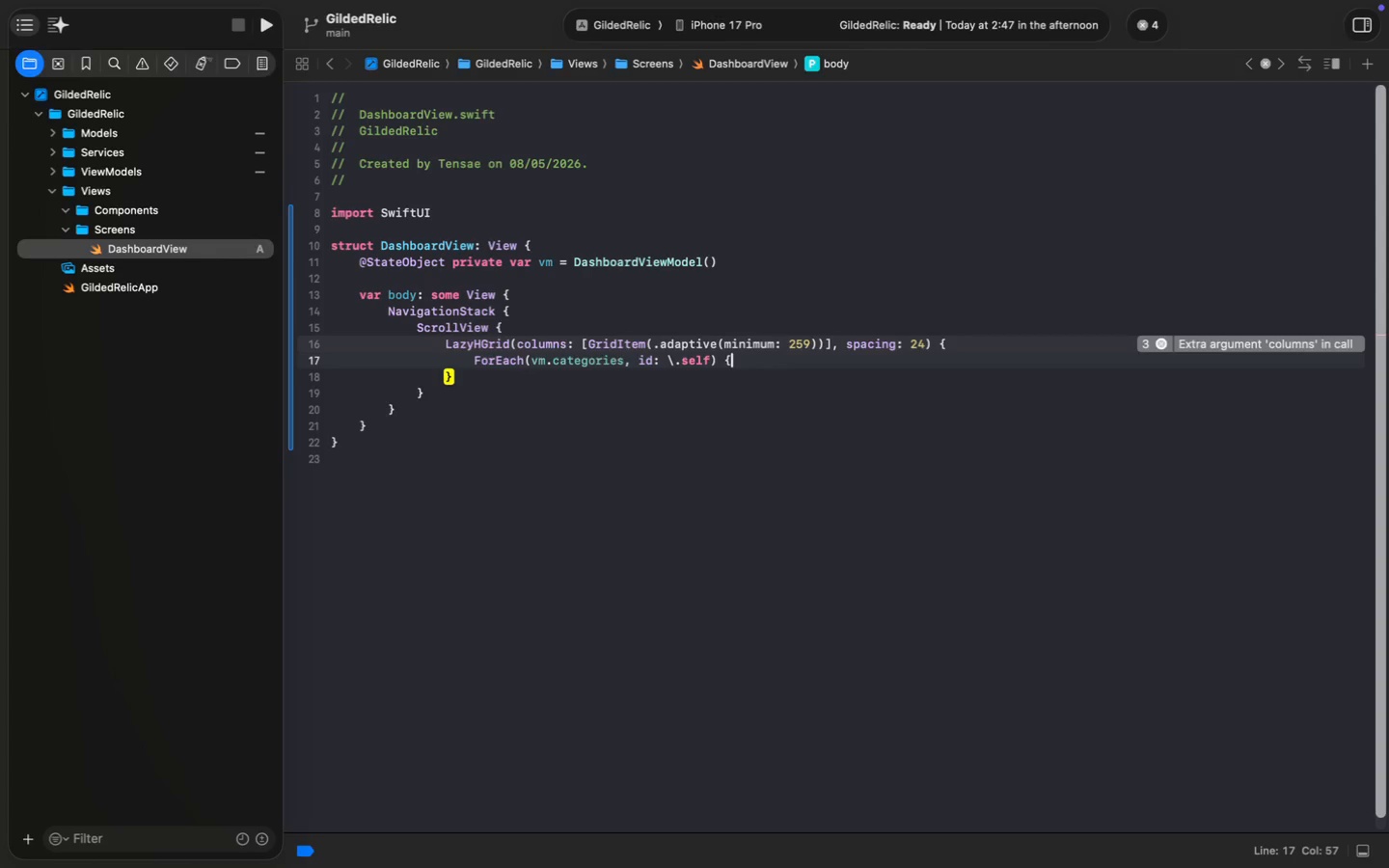 
key(Enter)
 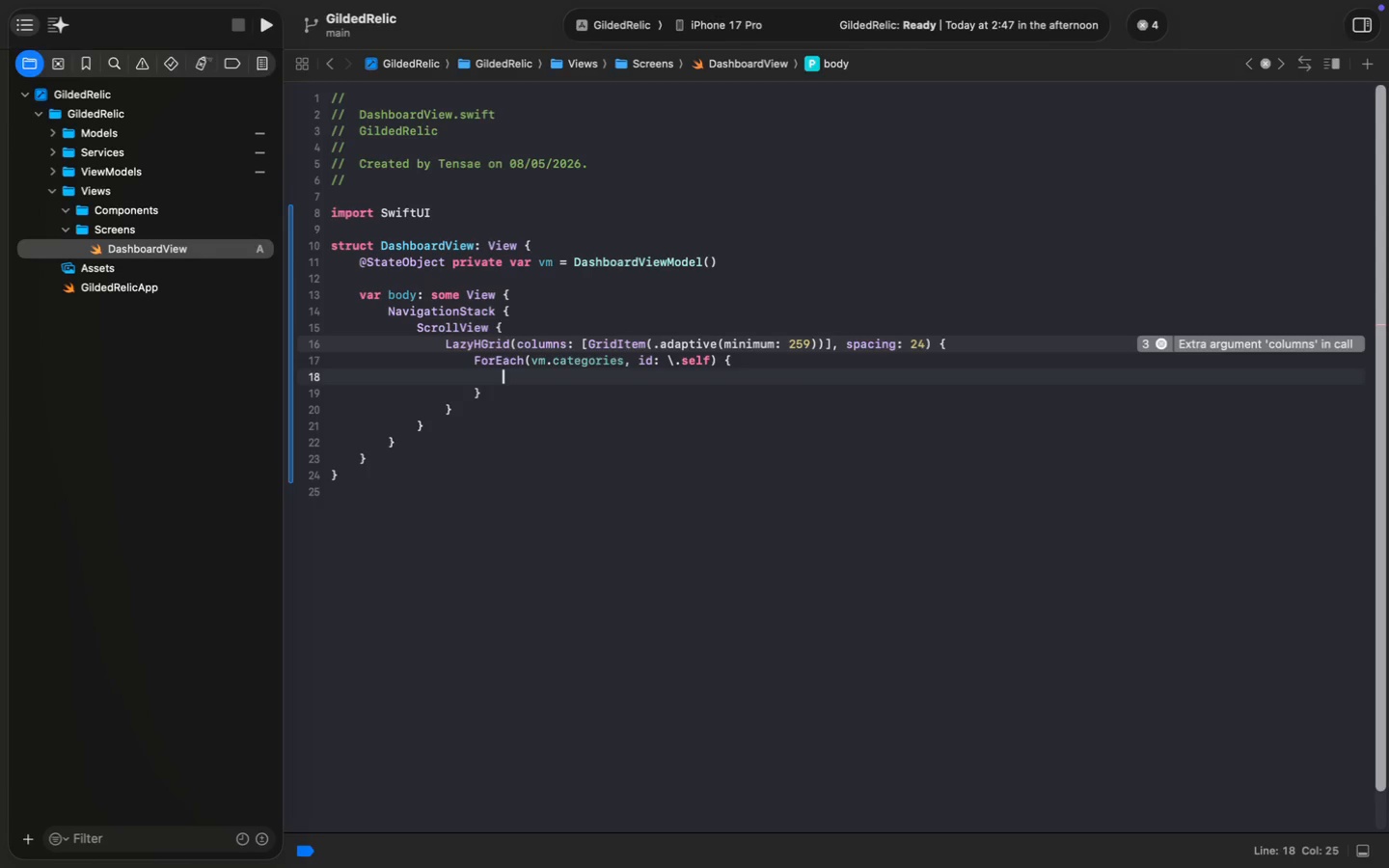 
key(ArrowUp)
 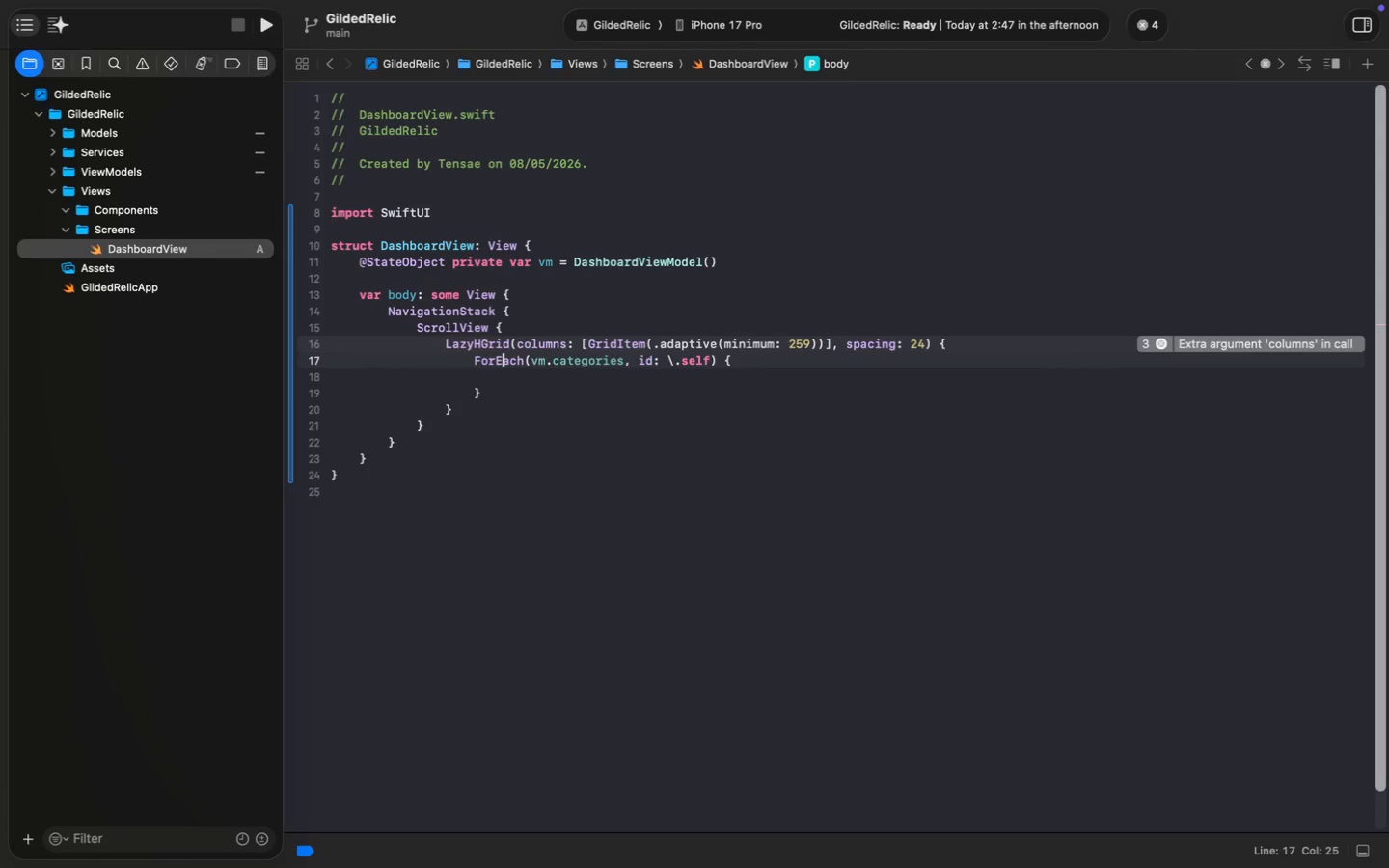 
key(Meta+ArrowRight)
 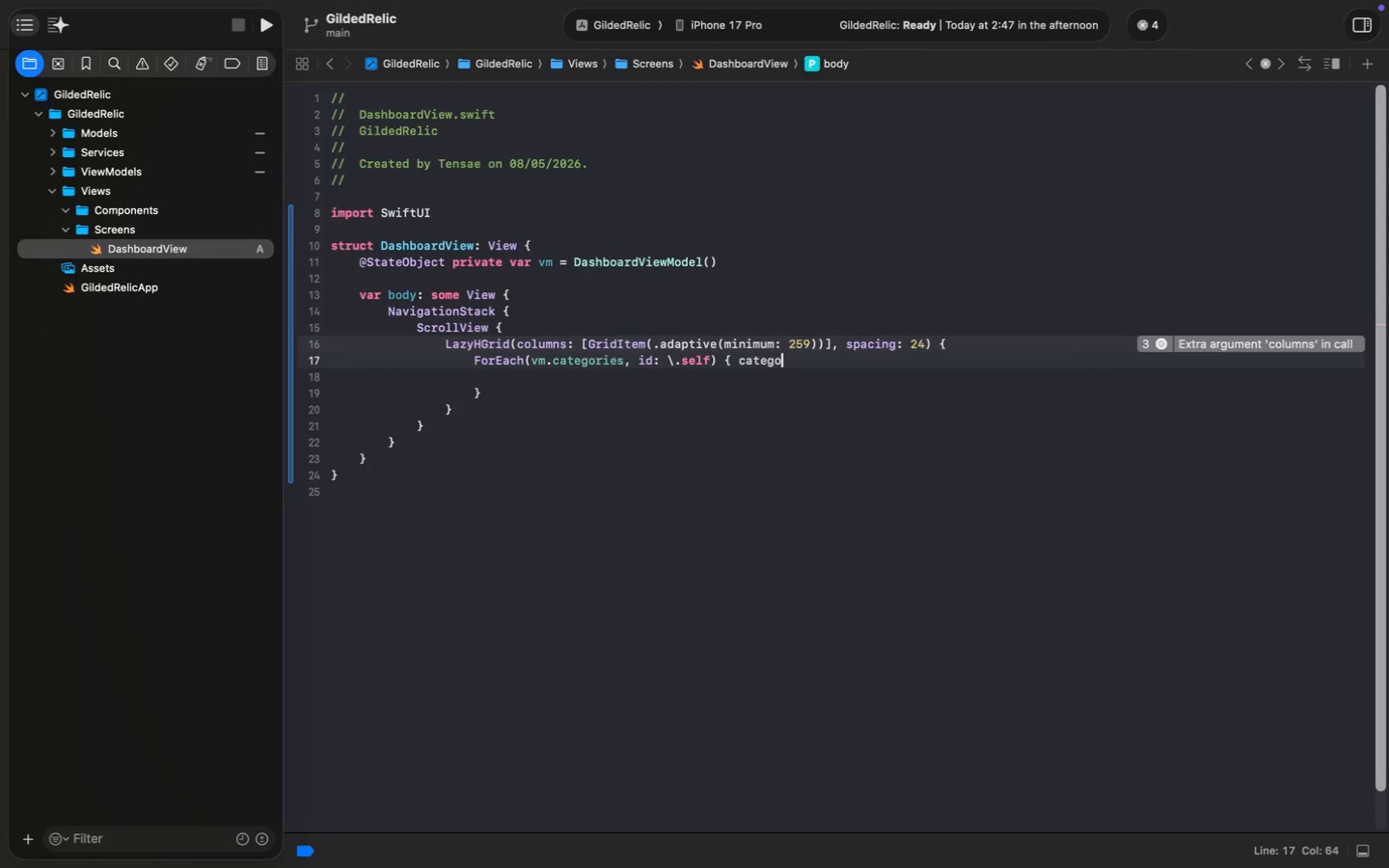 
type( category in)
 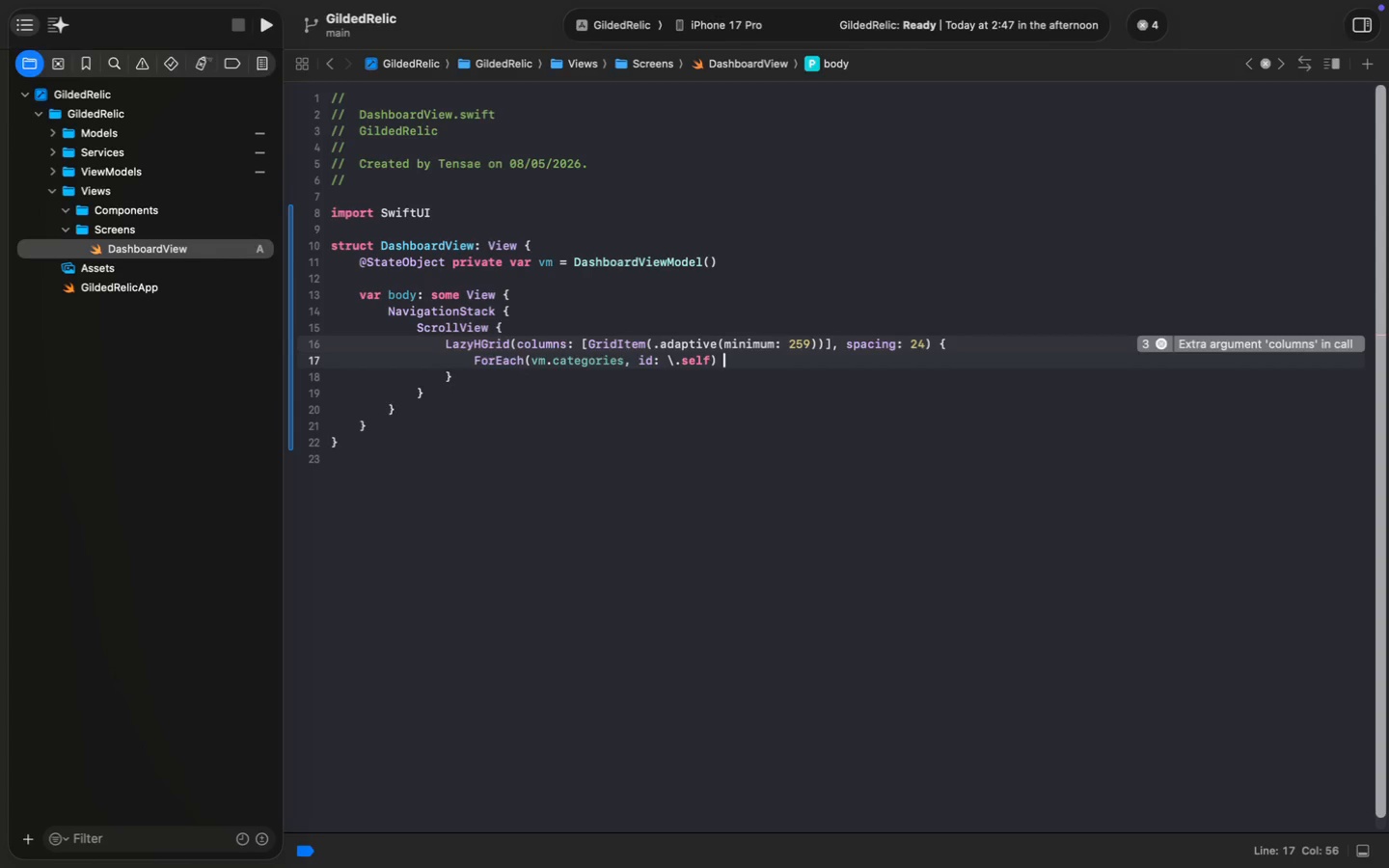 
key(ArrowDown)
 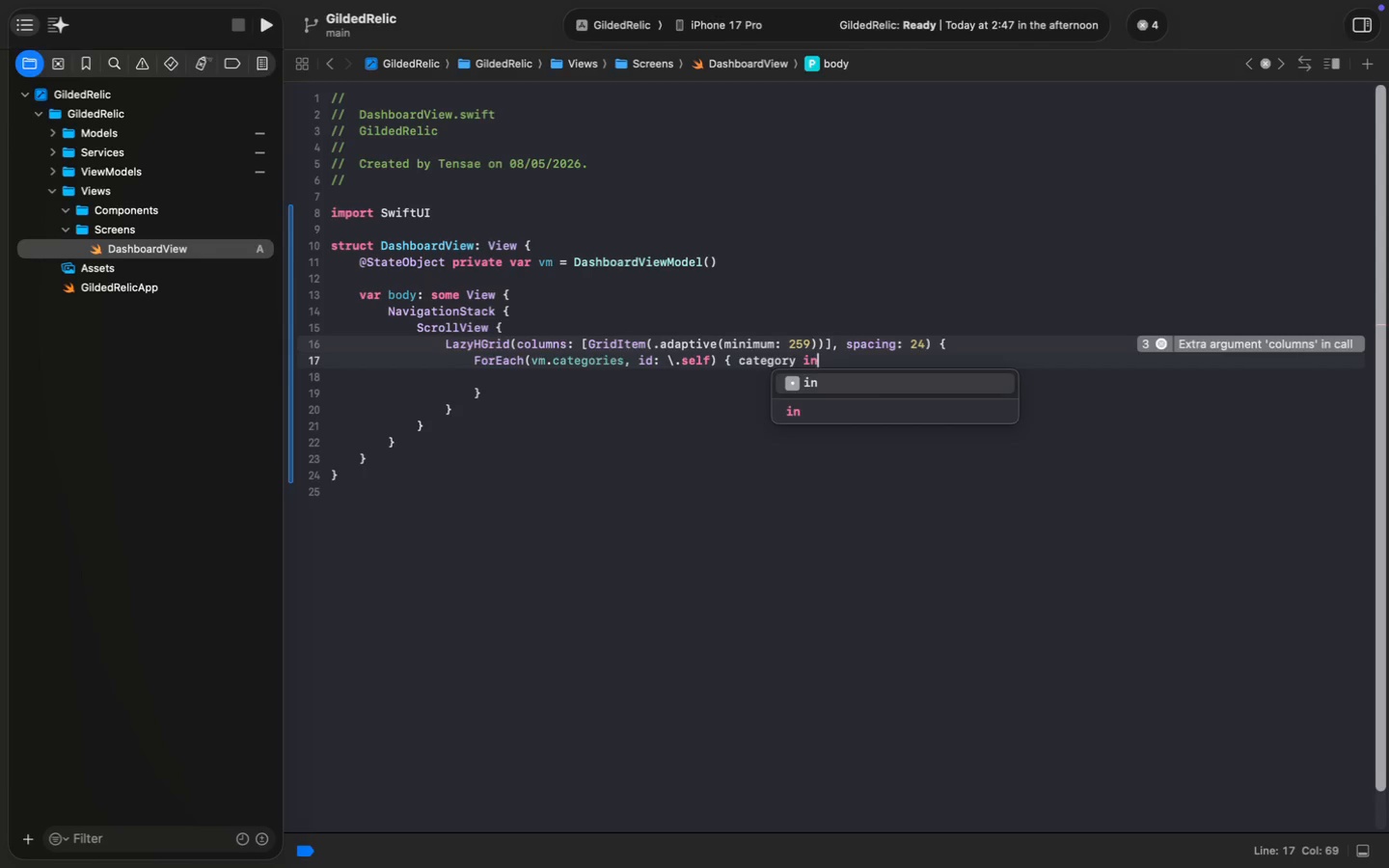 
key(Enter)
 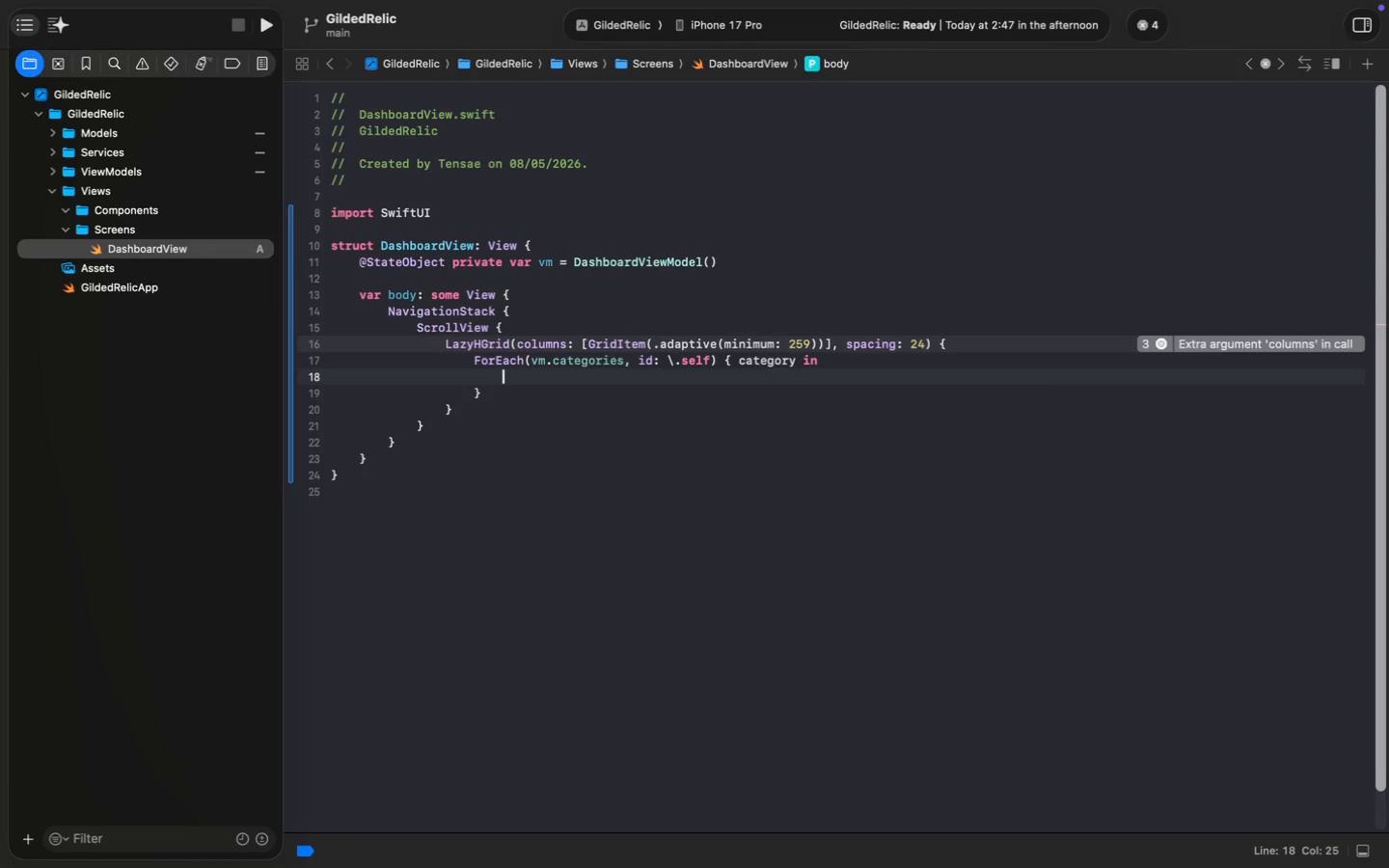 
key(ArrowDown)
 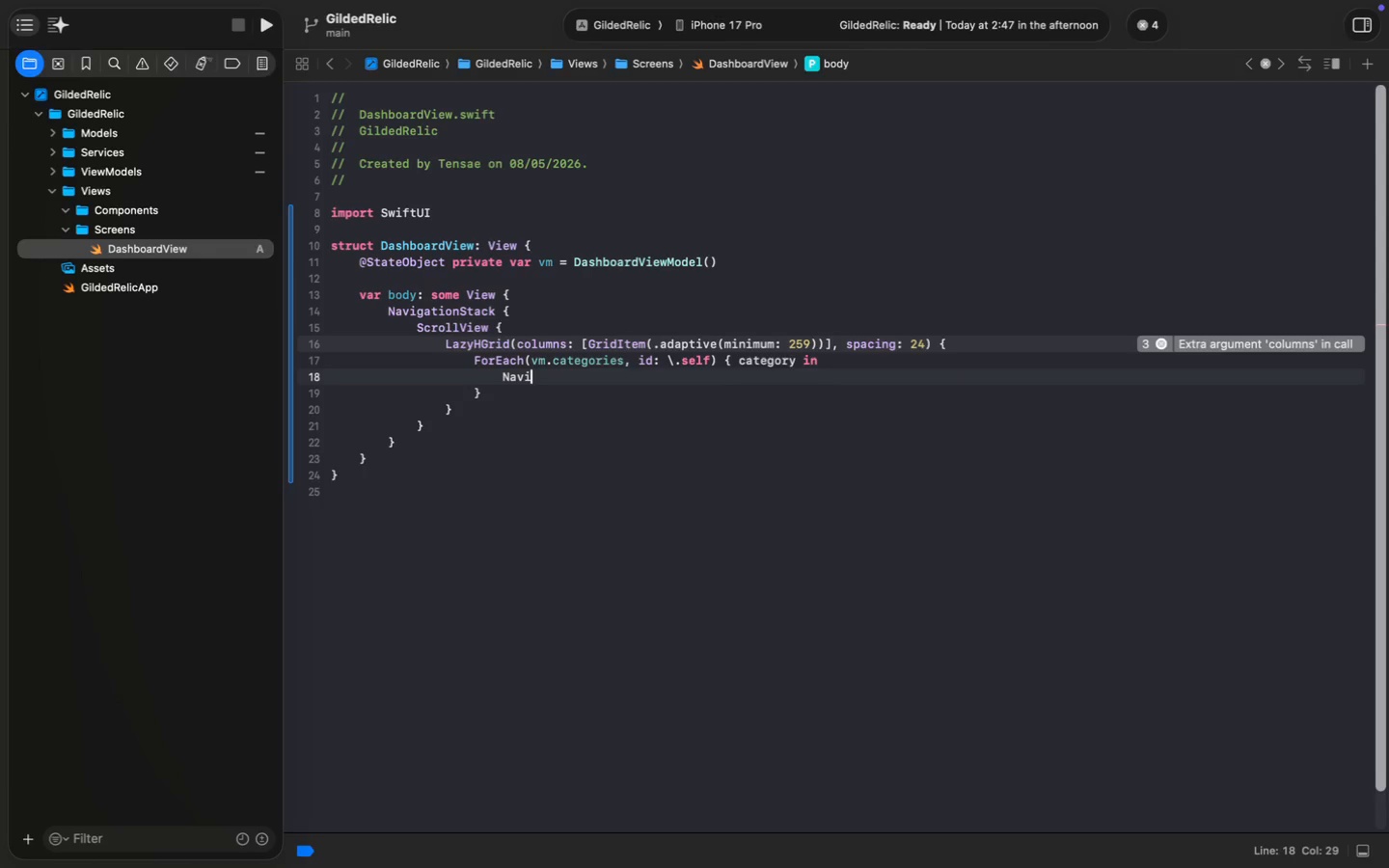 
type(Navigat)
 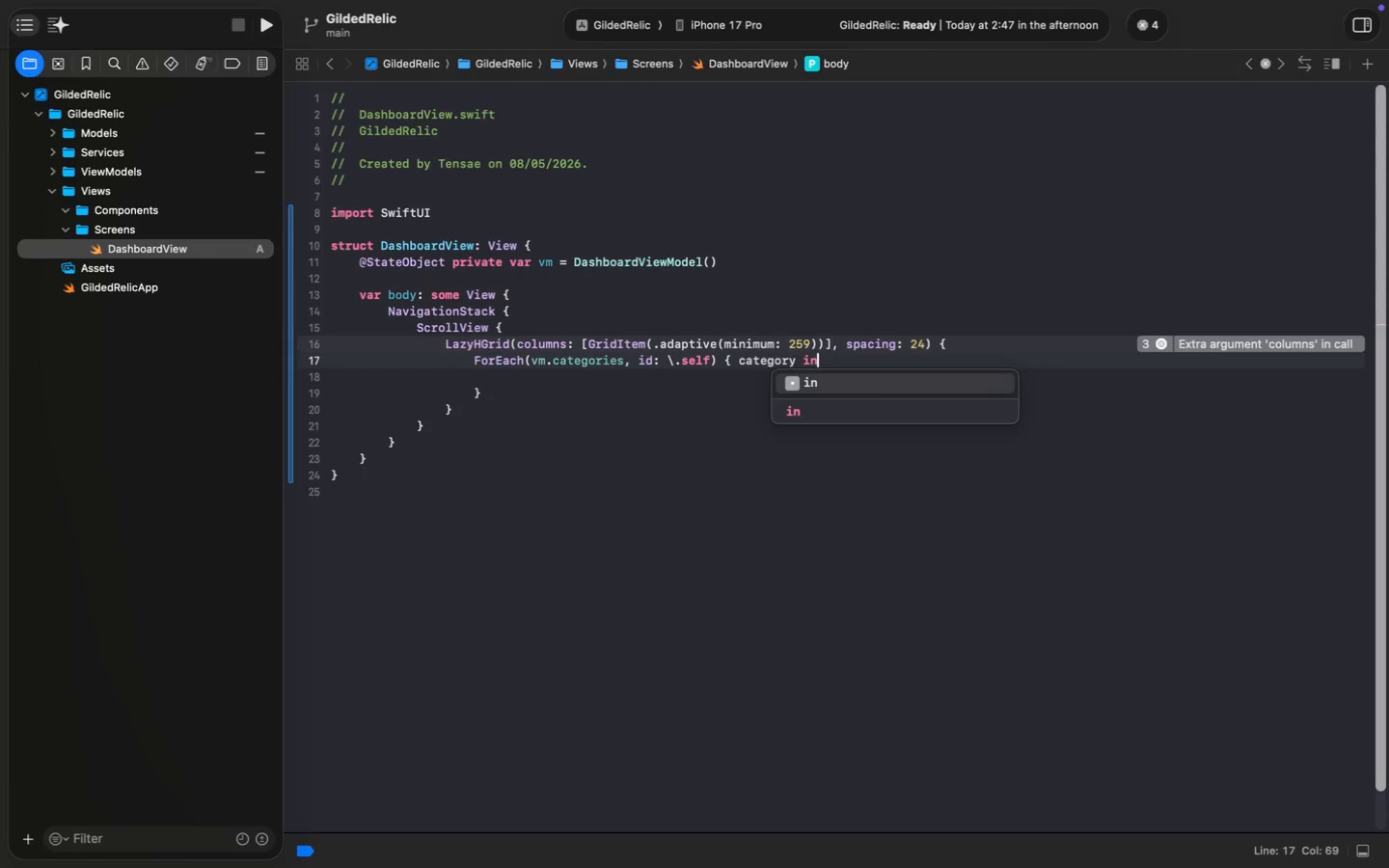 
key(Enter)
 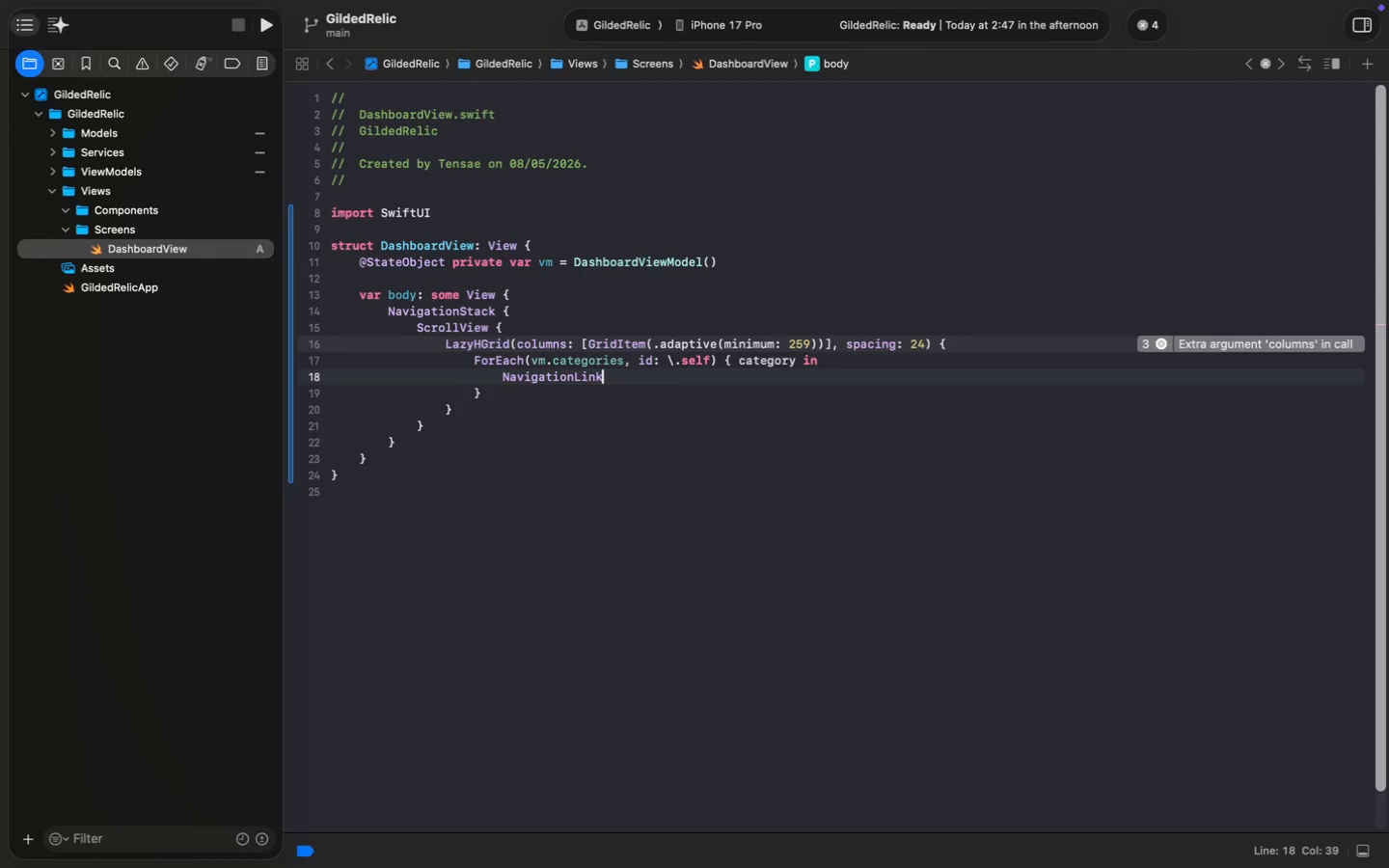 
key(Shift+9)
 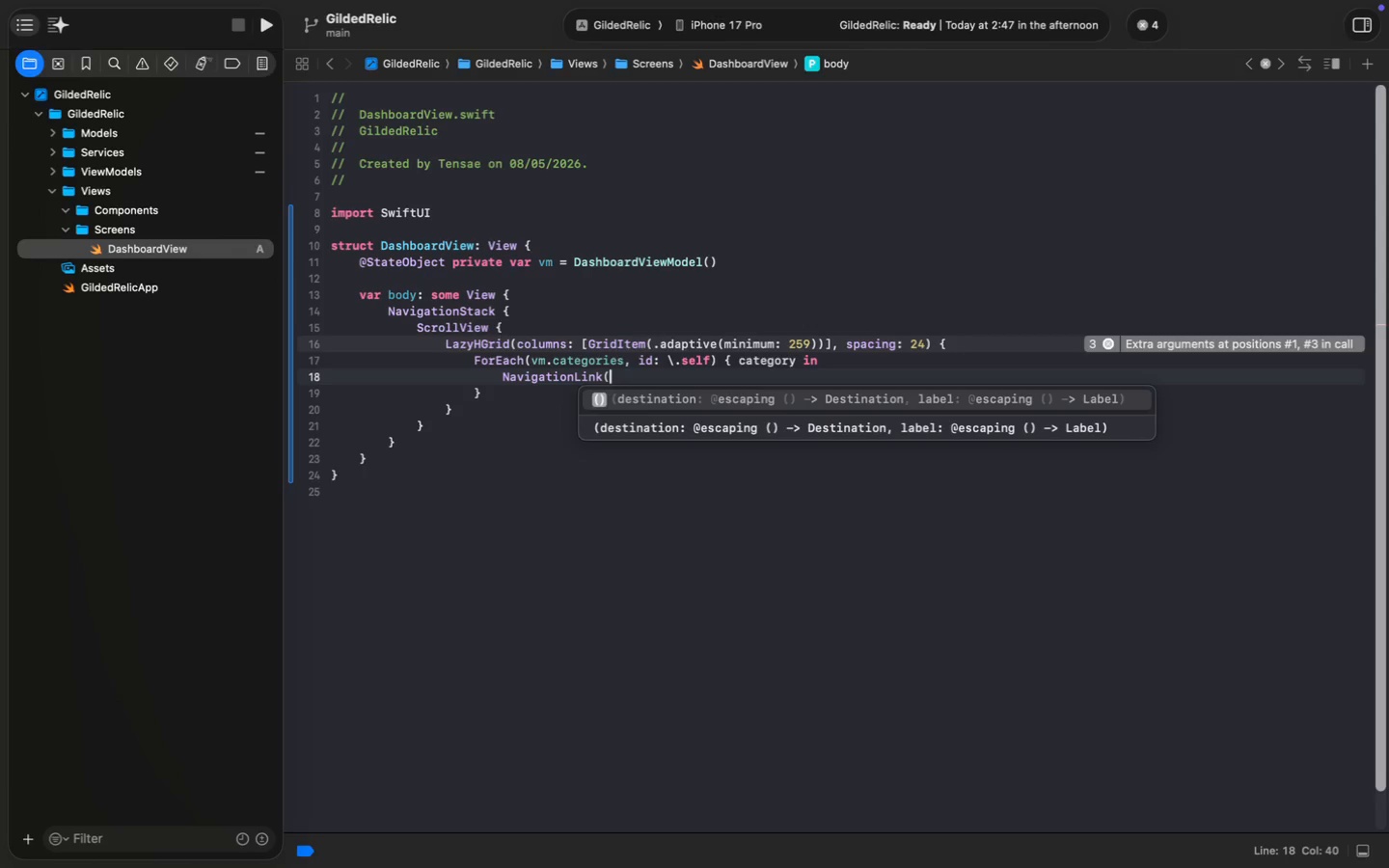 
key(Tab)
 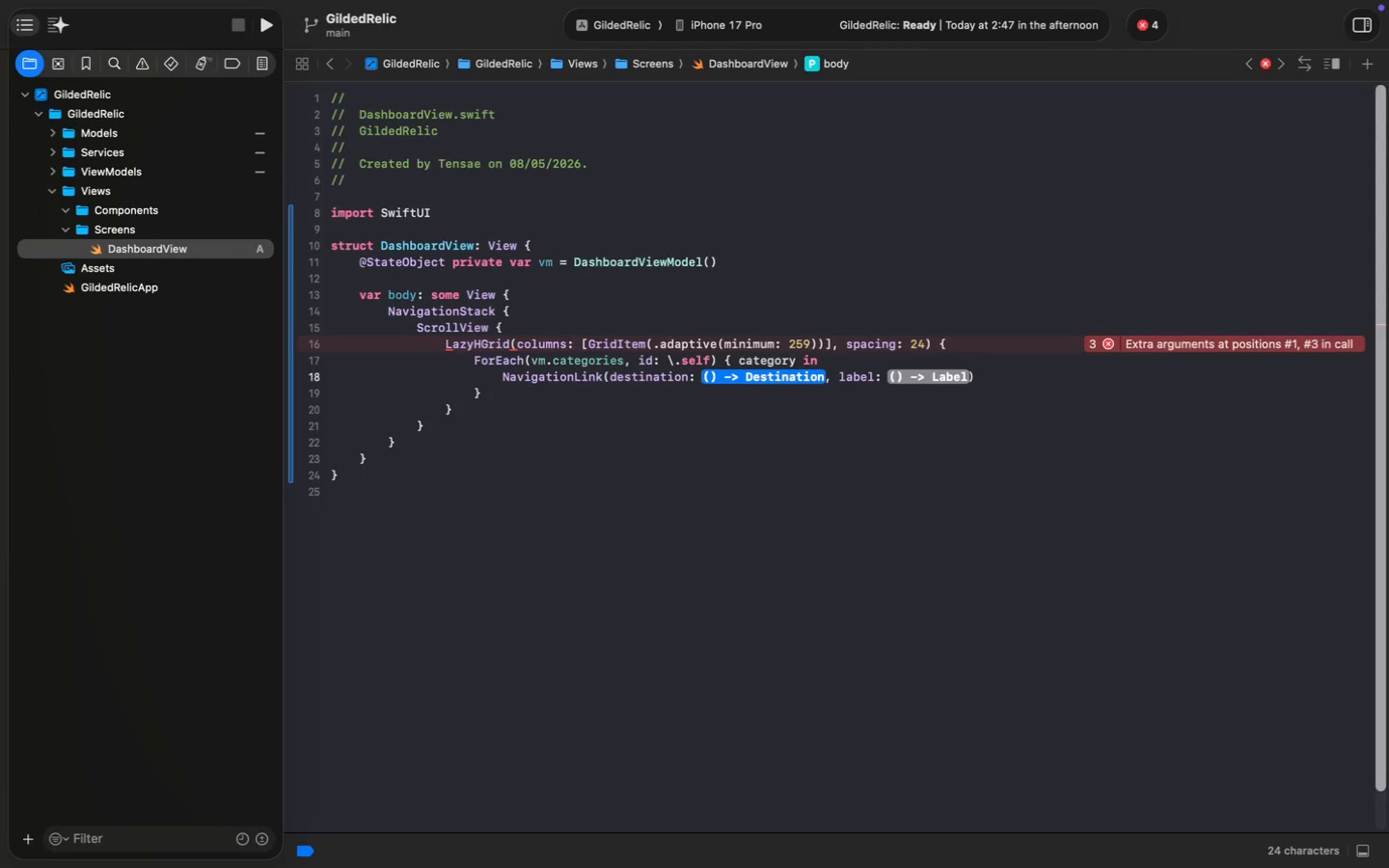 
wait(11.94)
 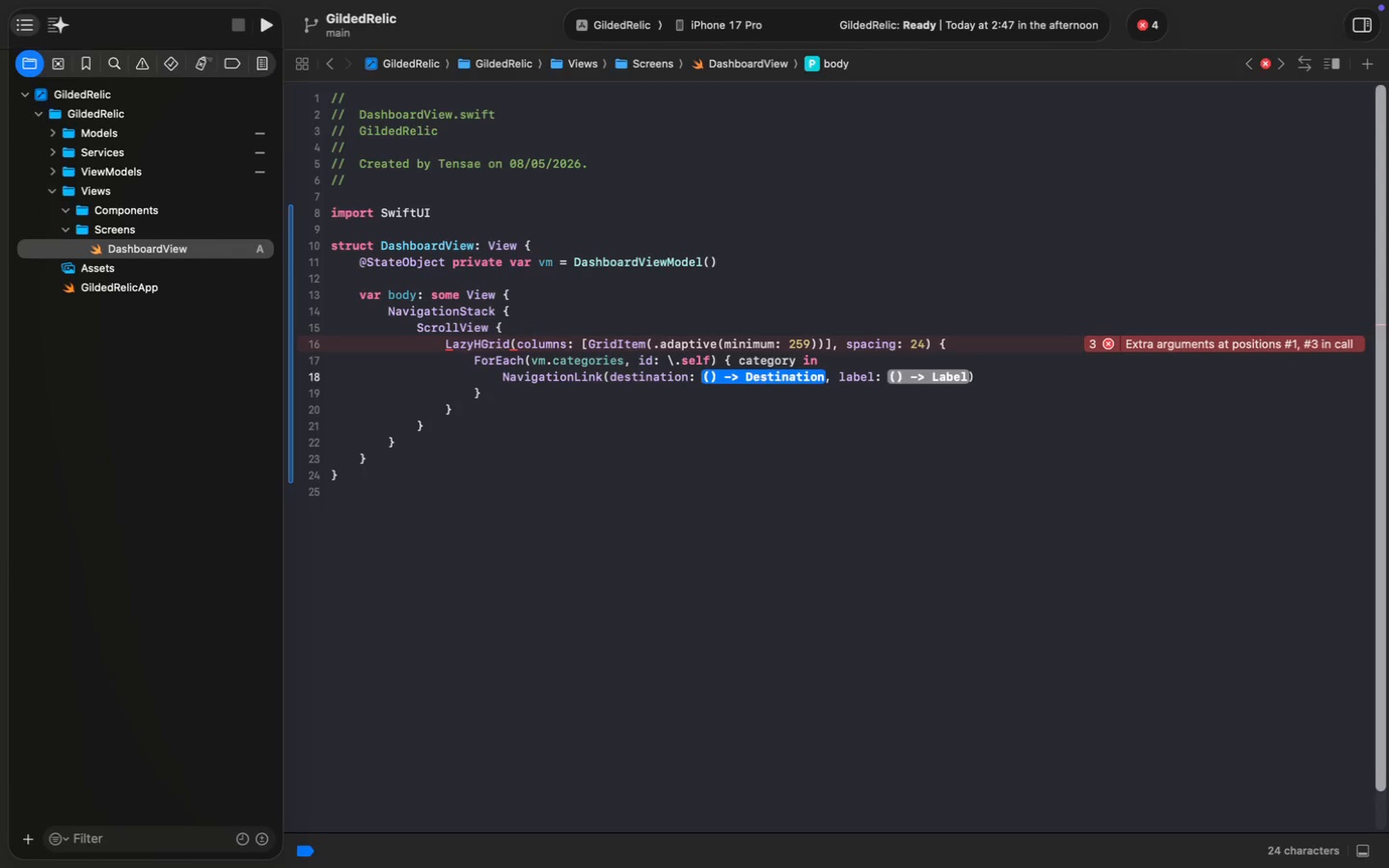 
type(CategoryItemsView)
 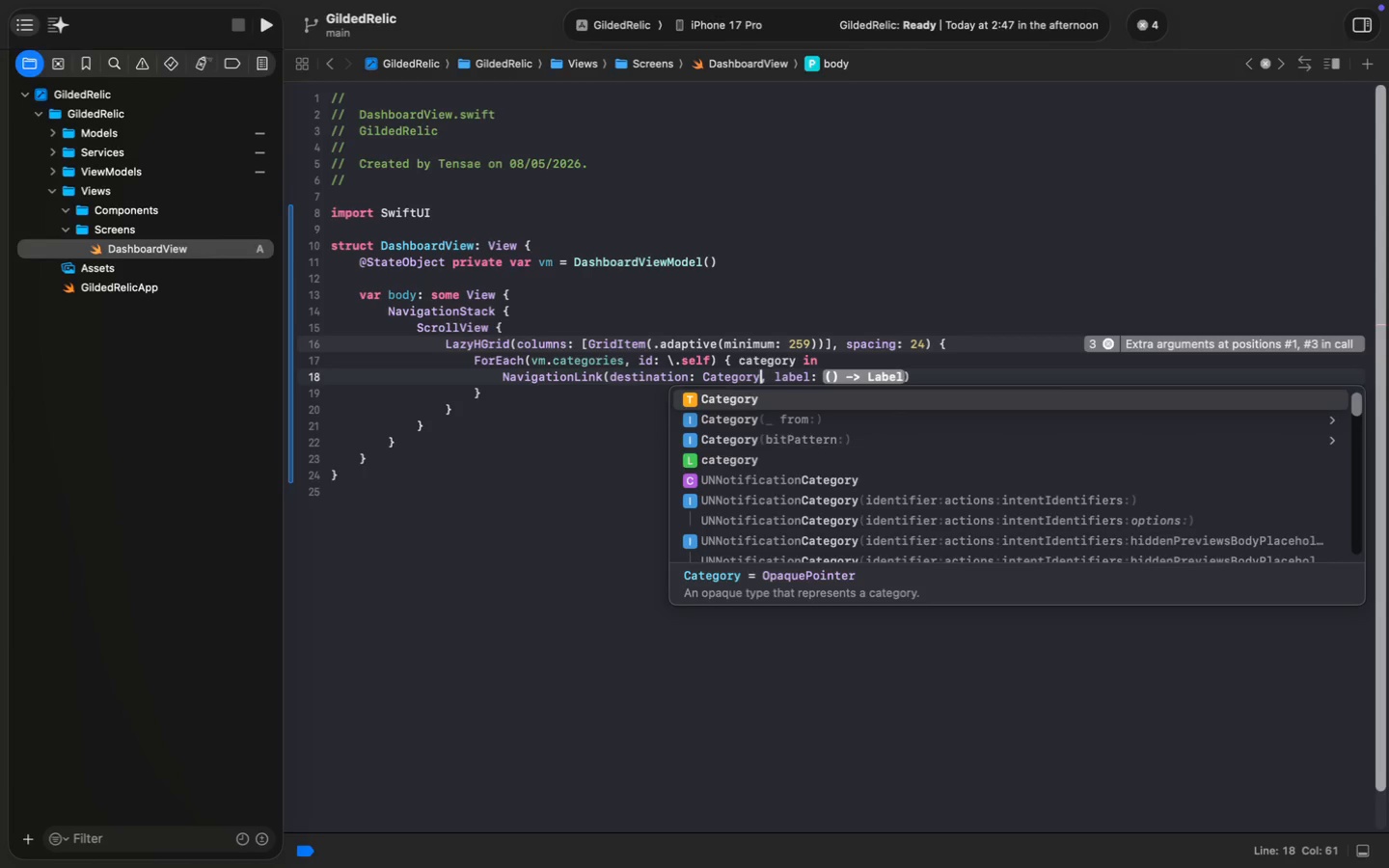 
key(Meta+Shift+ArrowRight)
 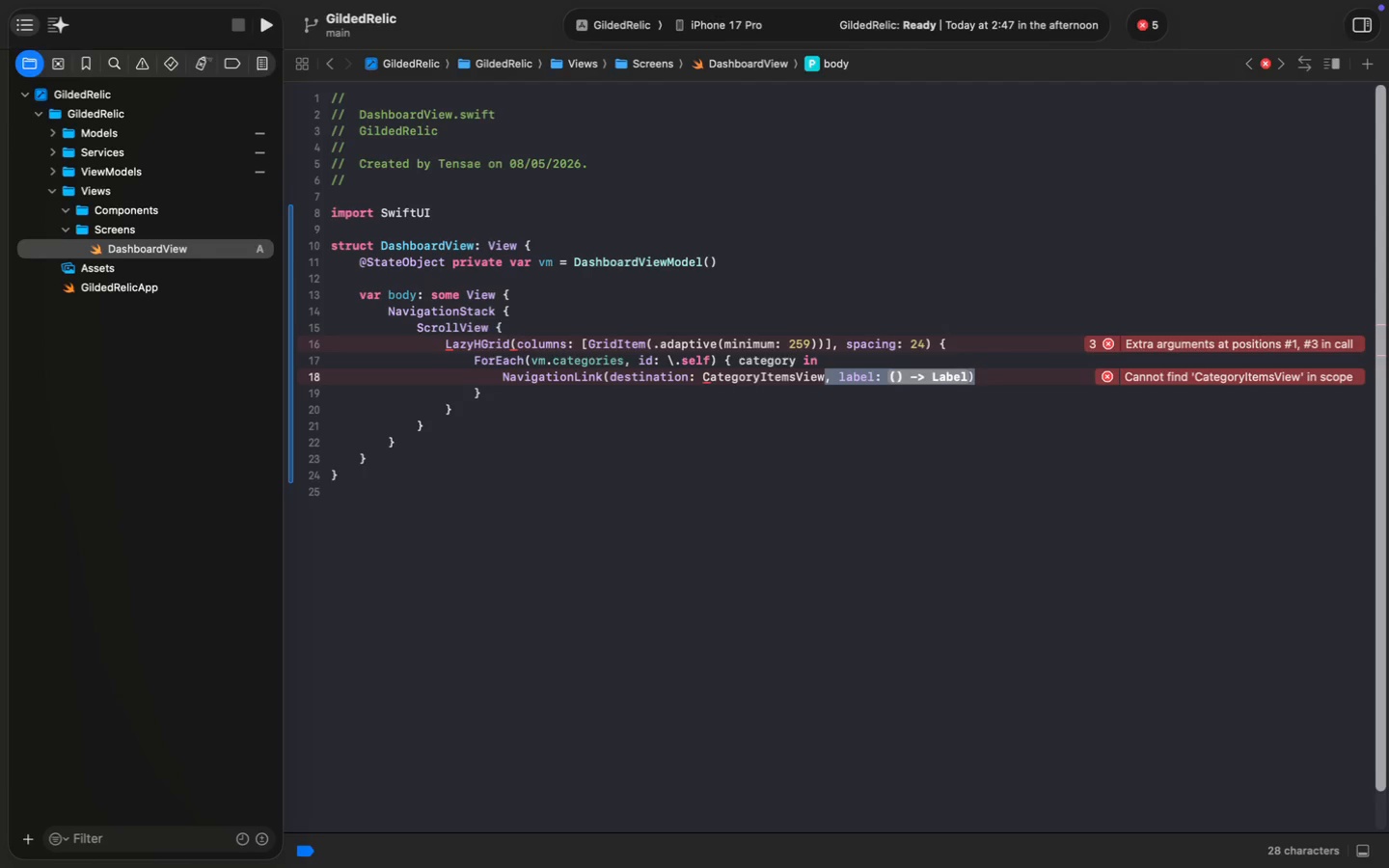 
key(Shift+0)
 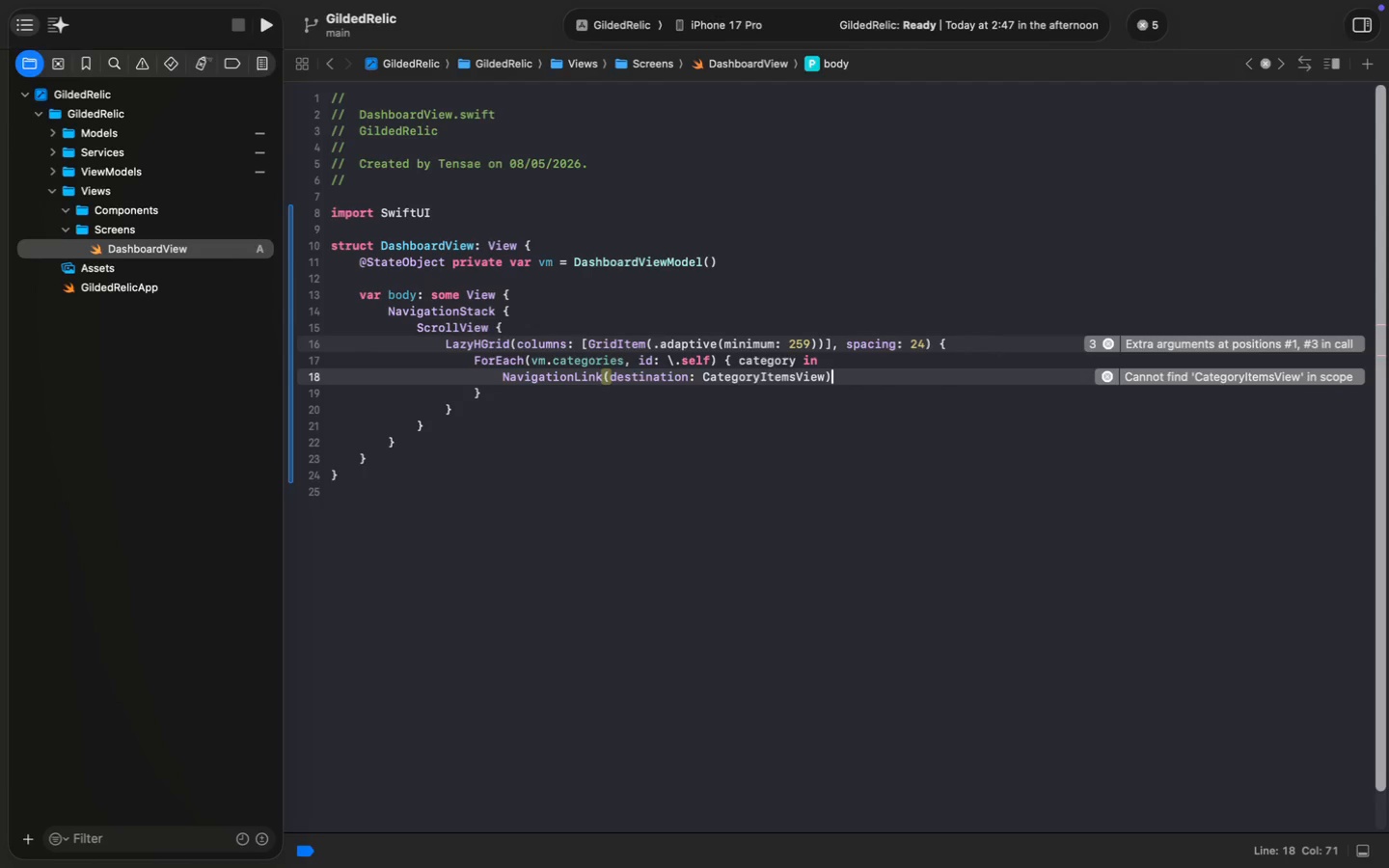 
key(ArrowLeft)
 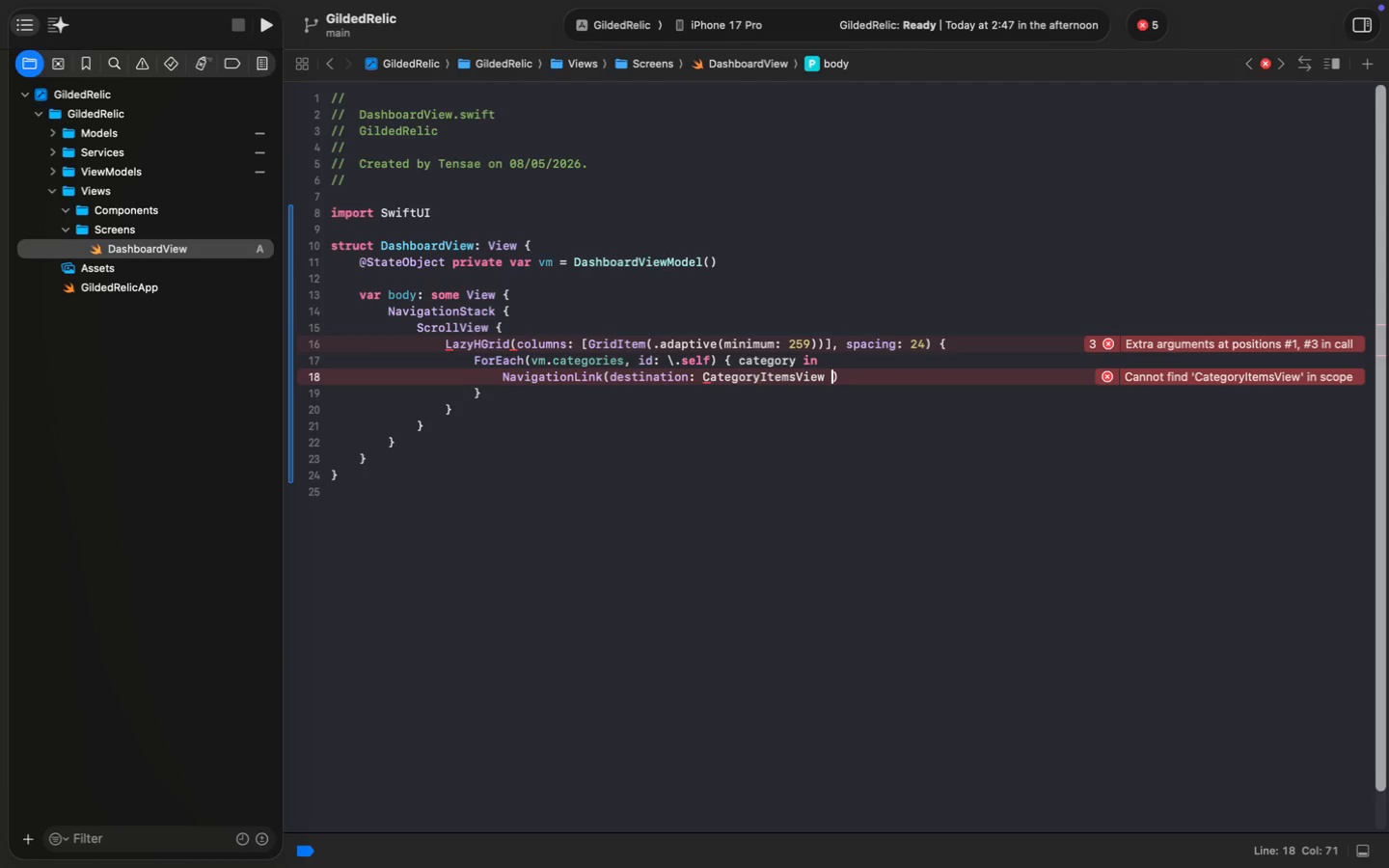 
key(Space)
 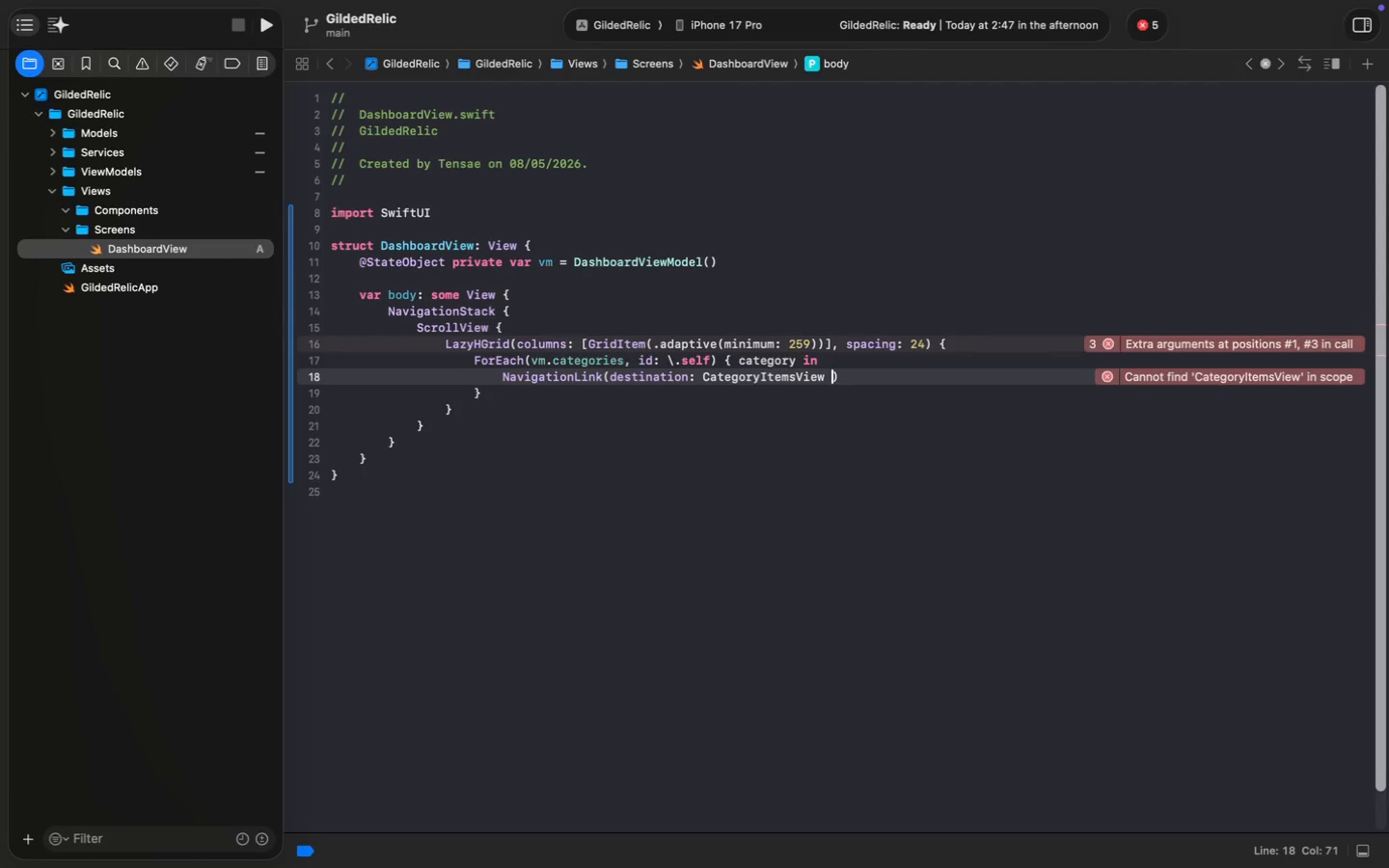 
key(ArrowLeft)
 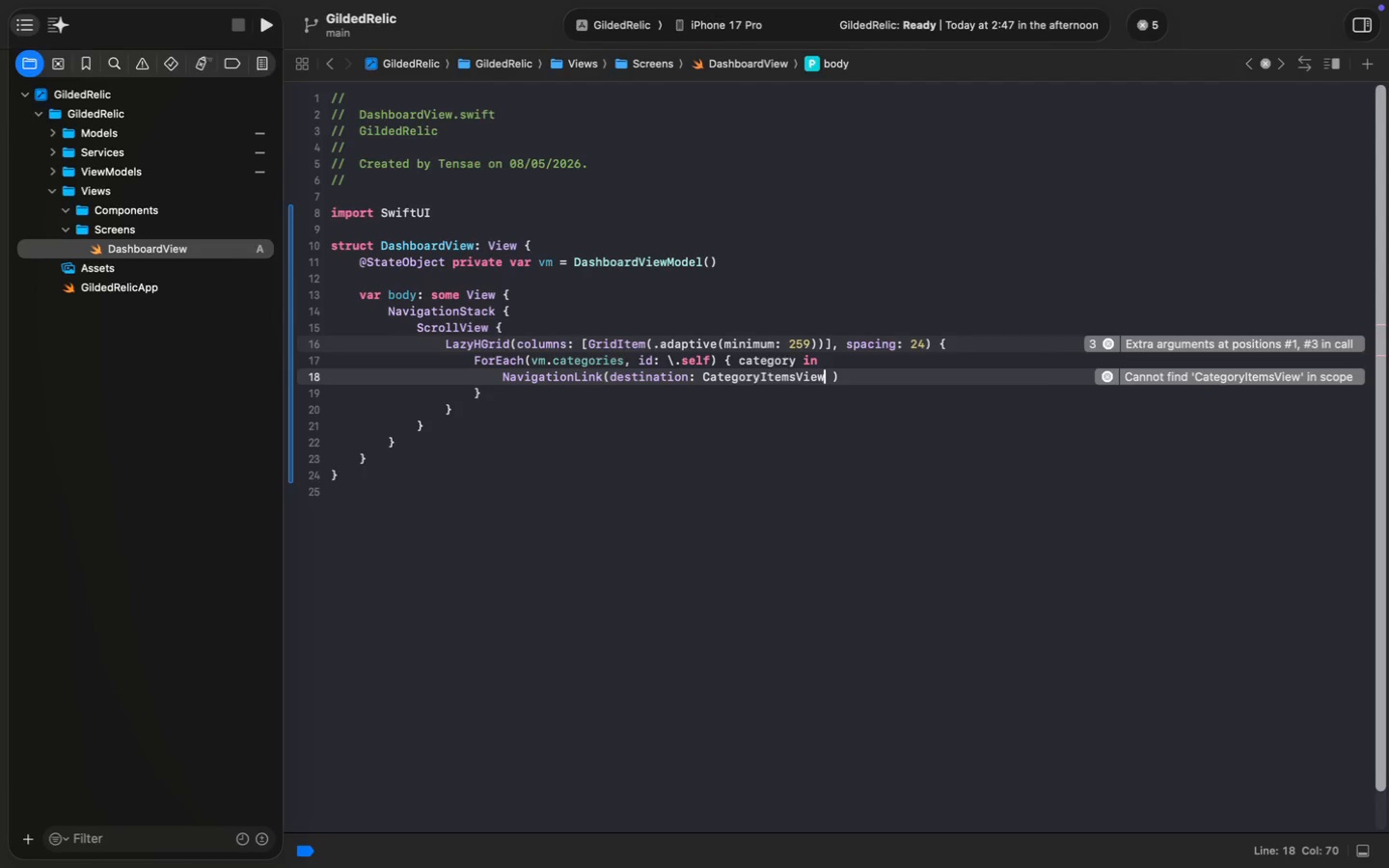 
key(Shift+9)
 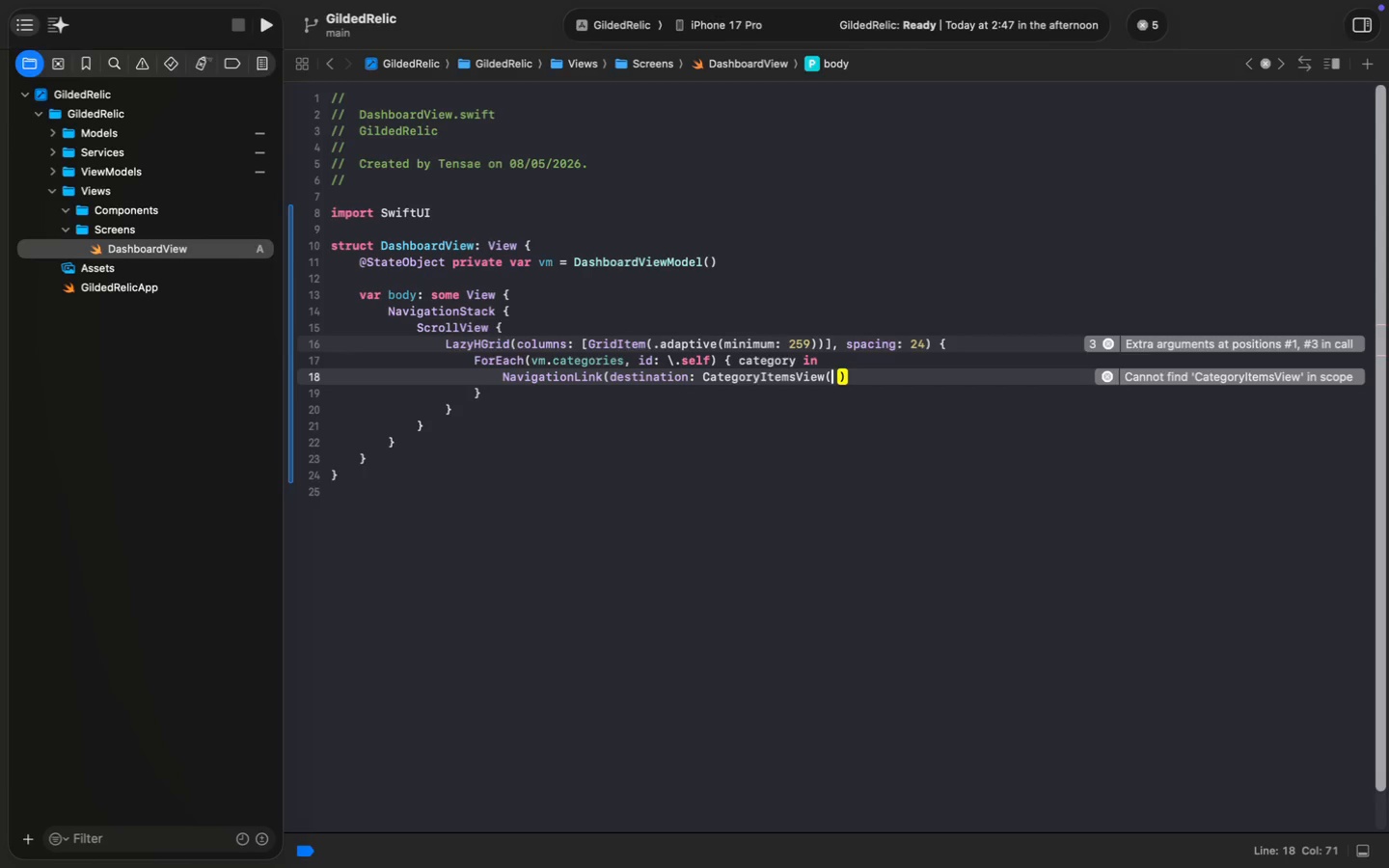 
key(Enter)
 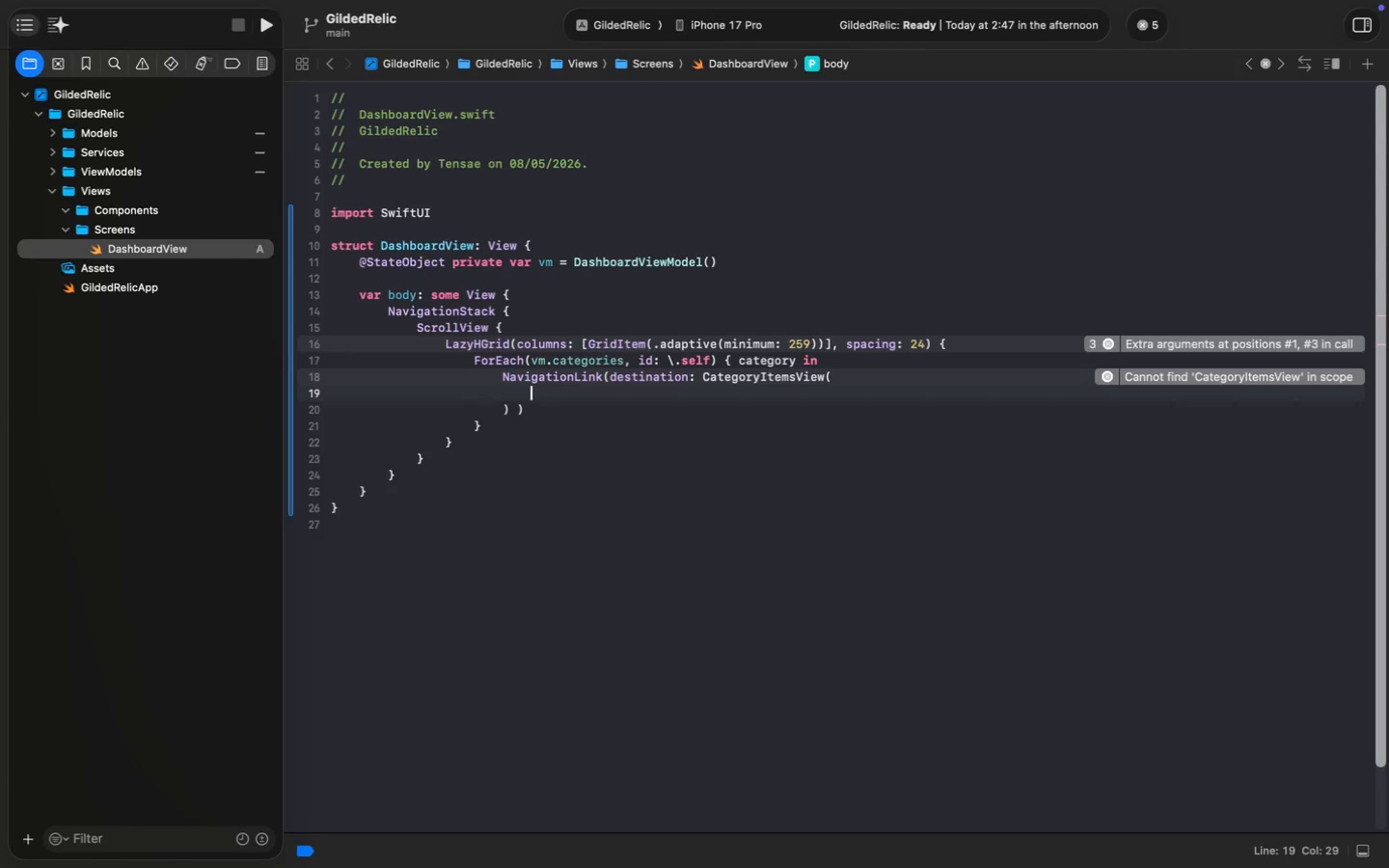 
key(ArrowDown)
 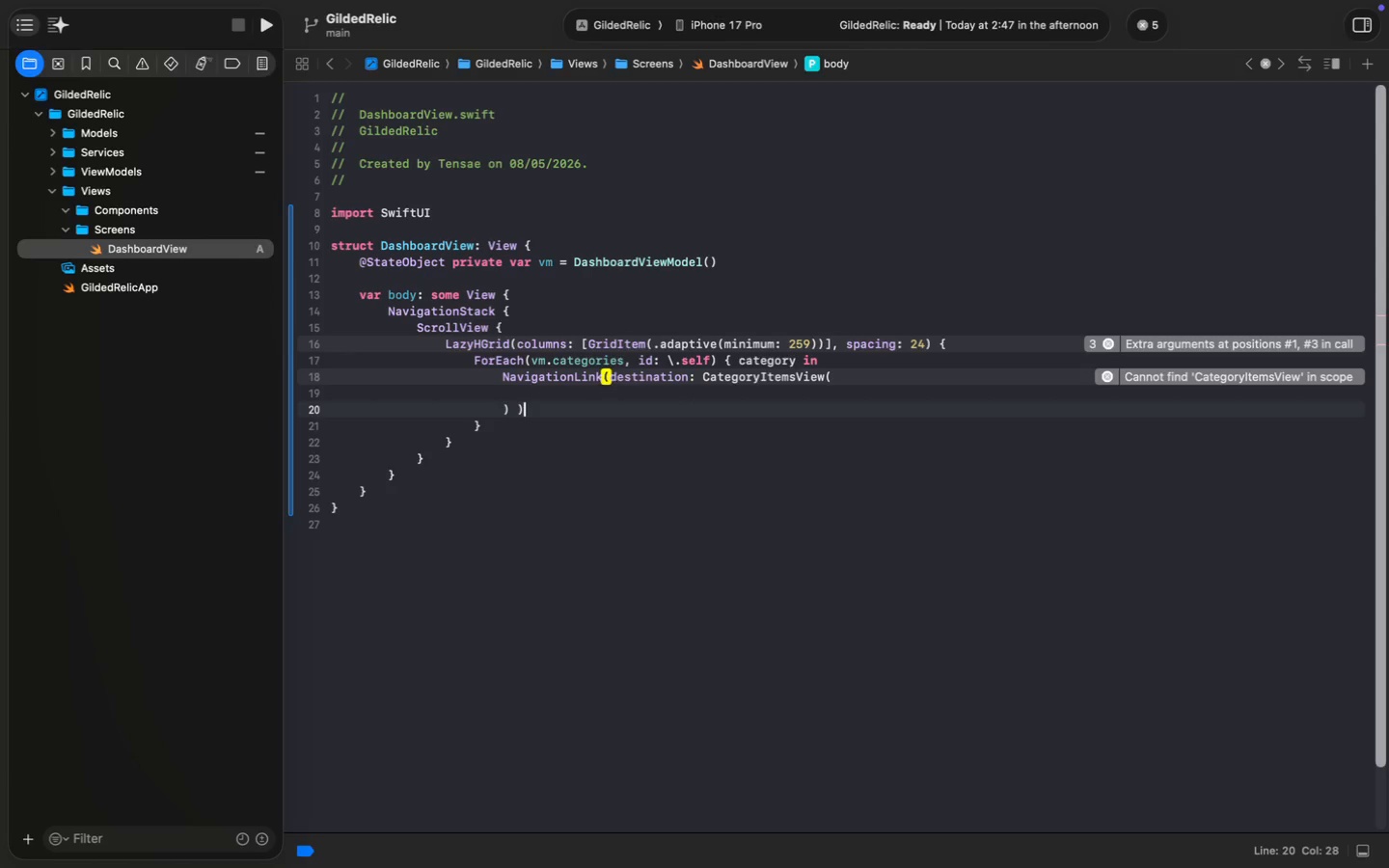 
key(ArrowLeft)
 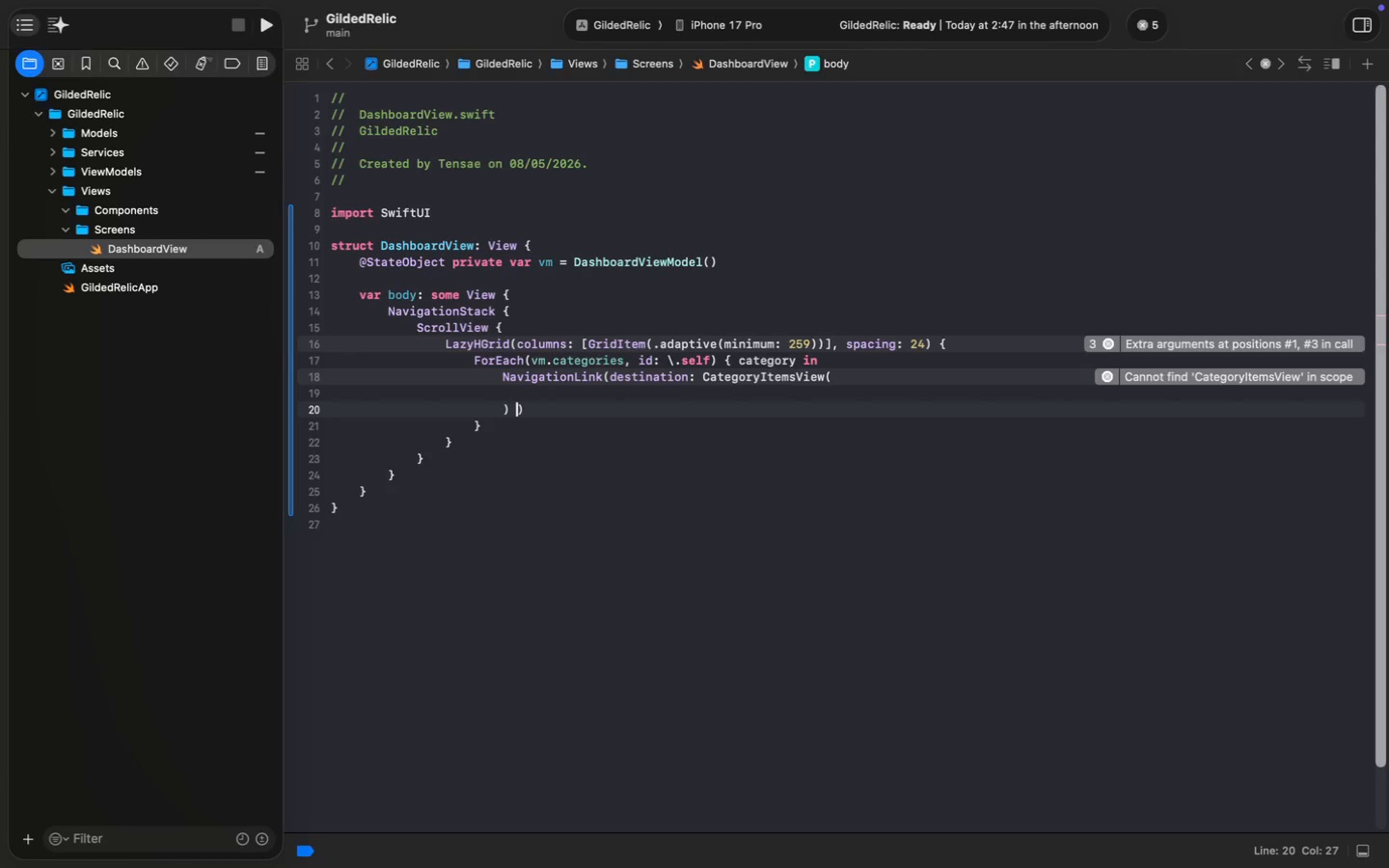 
key(Backspace)
 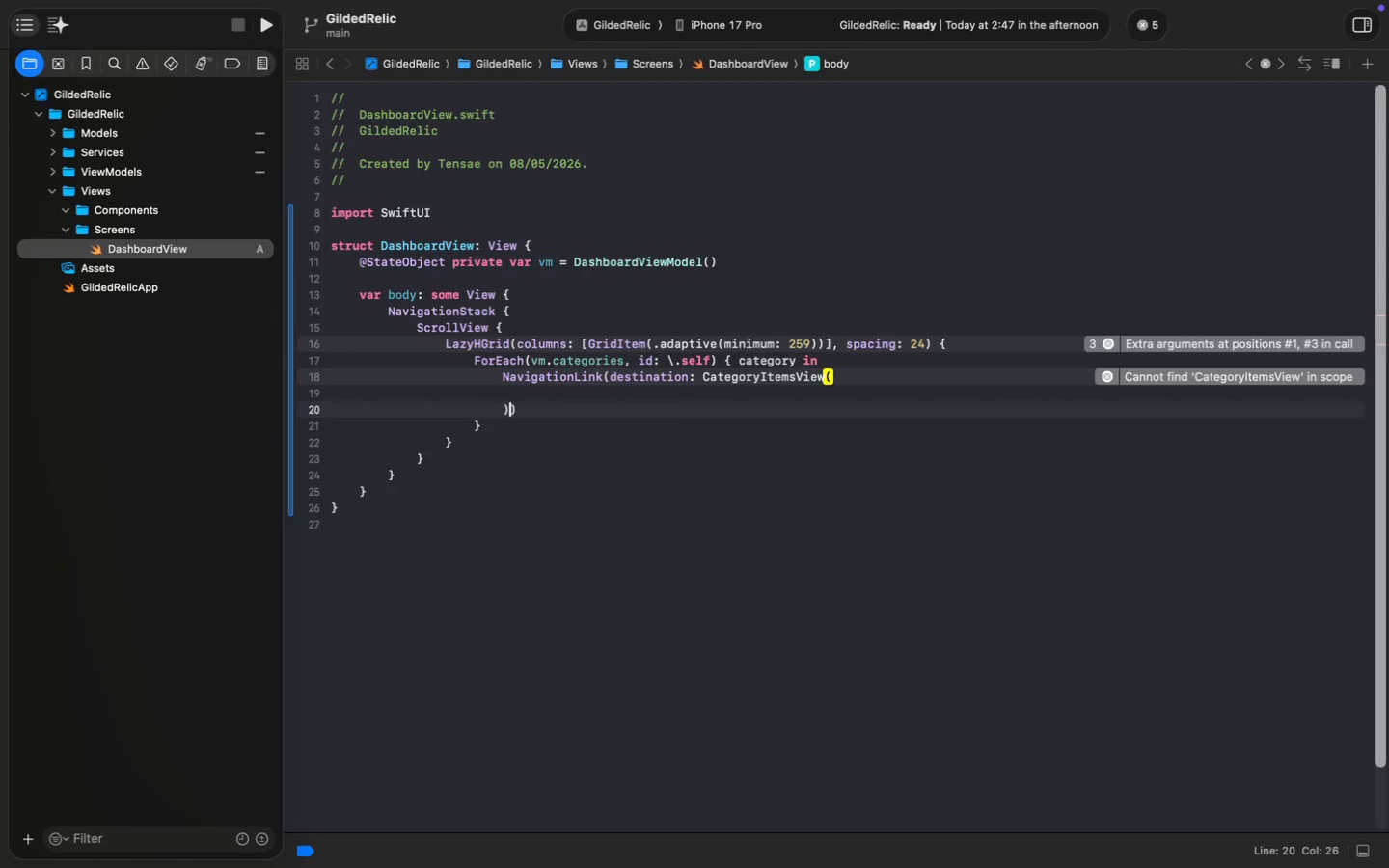 
key(ArrowUp)
 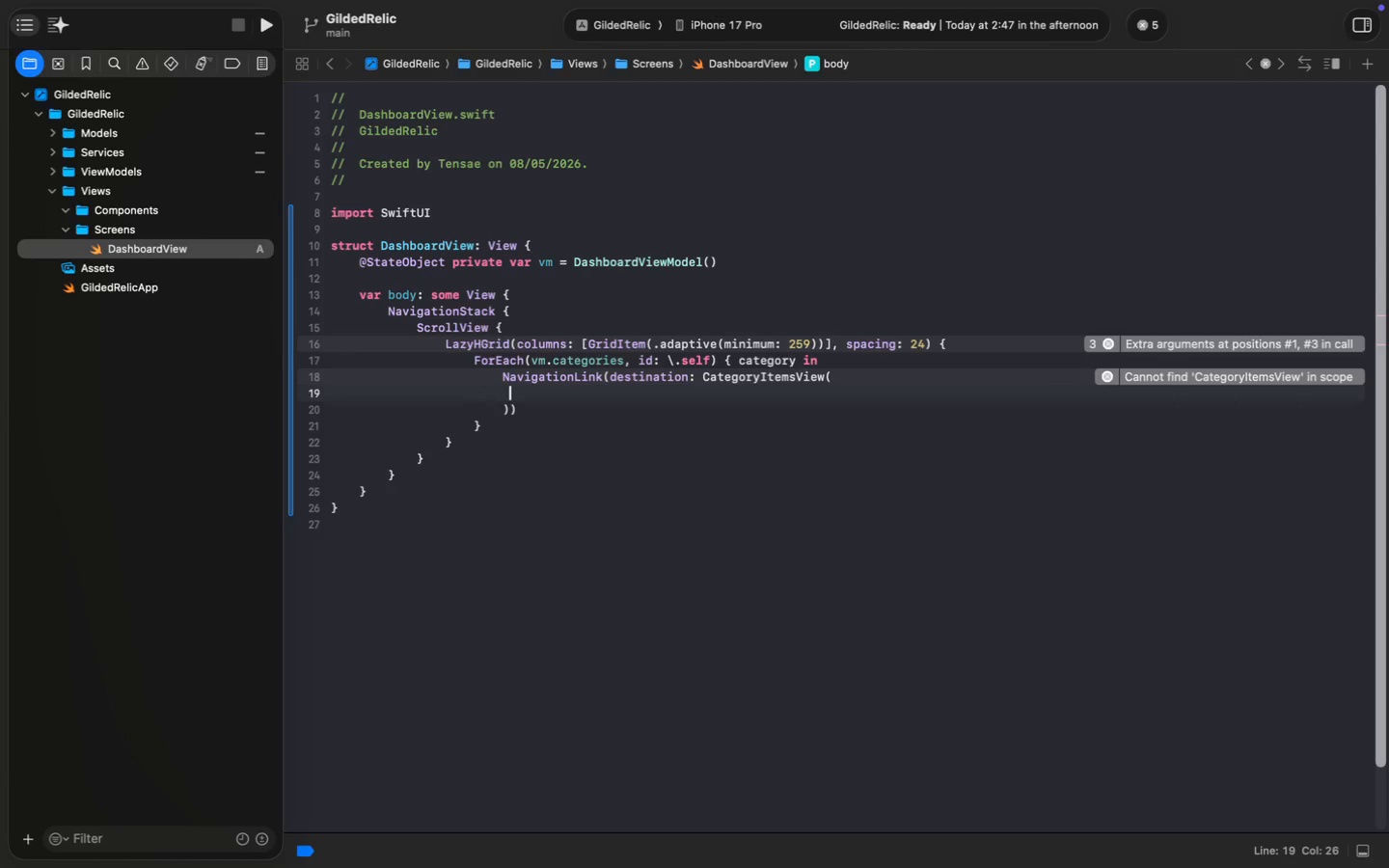 
key(ArrowLeft)
 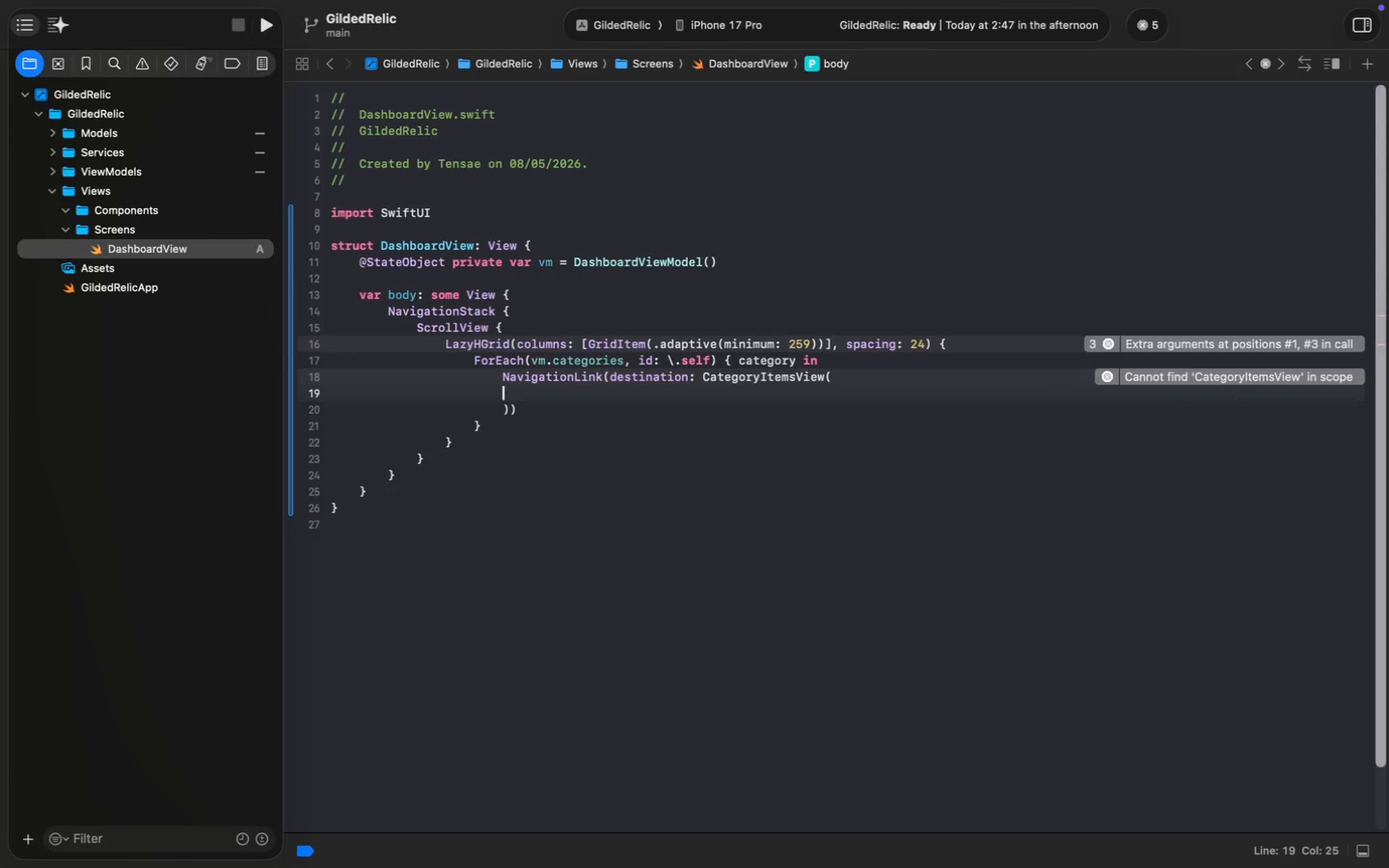 
key(ArrowUp)
 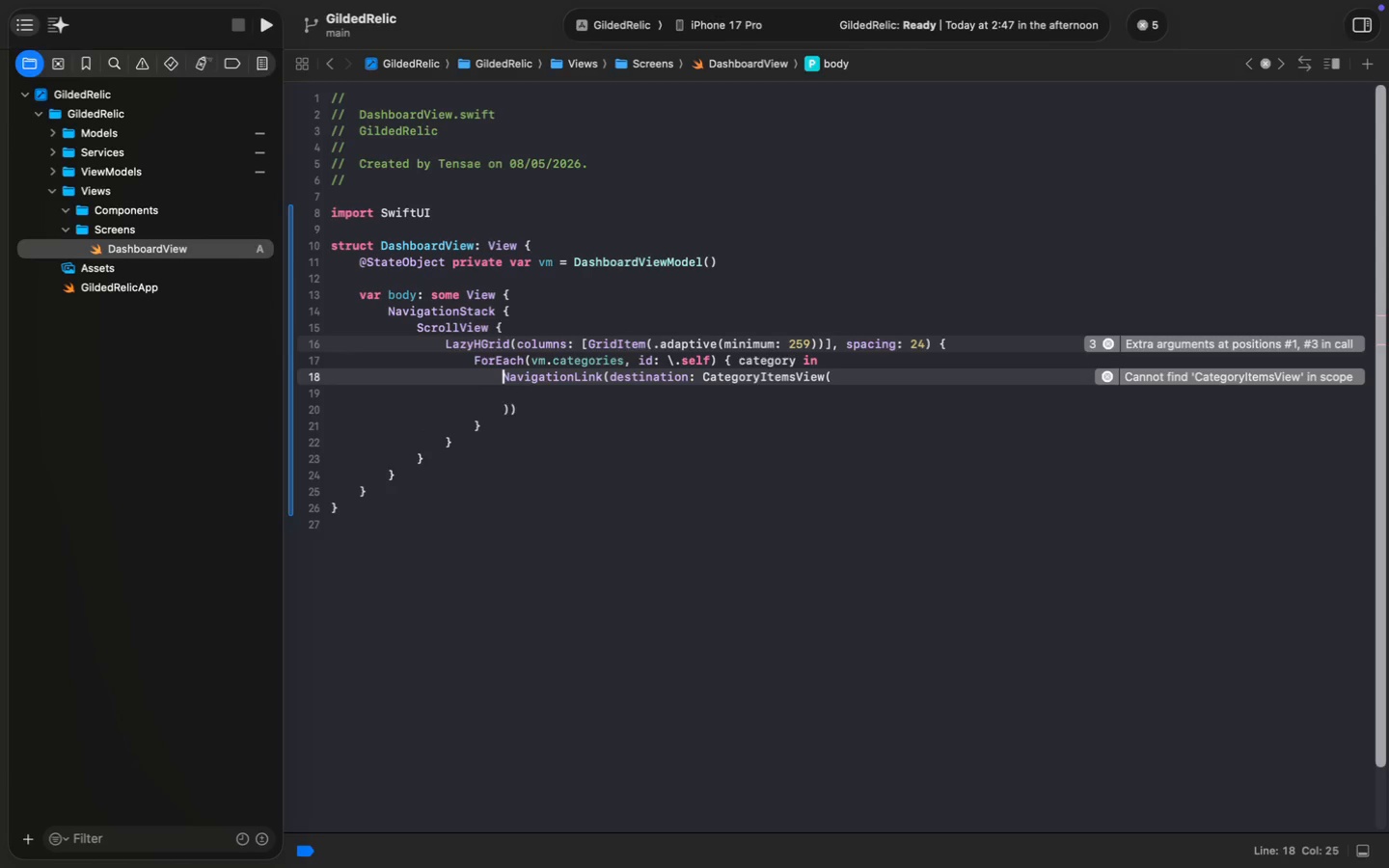 
key(Meta+MetaRight)
 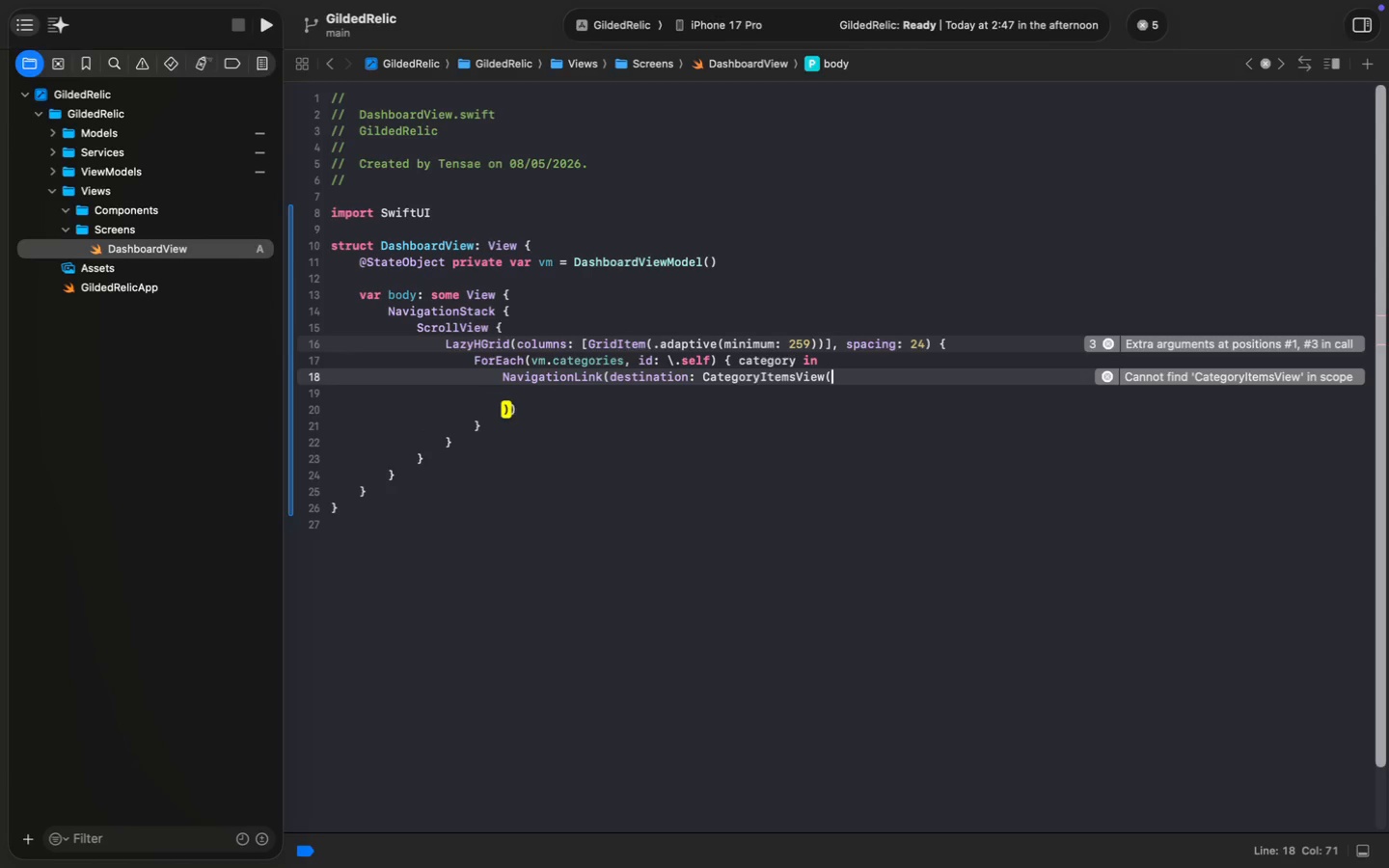 
key(Meta+ArrowRight)
 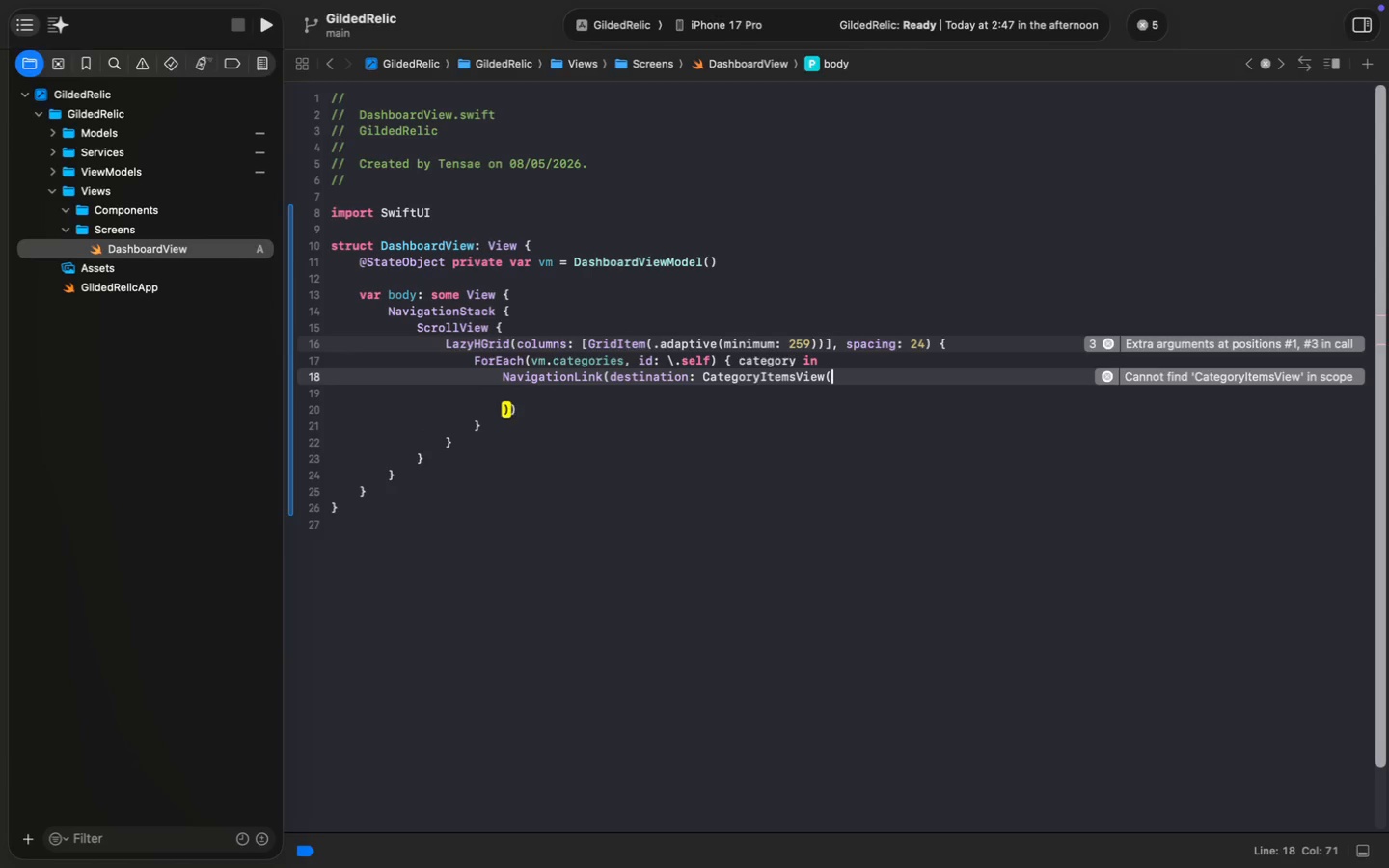 
key(Enter)
 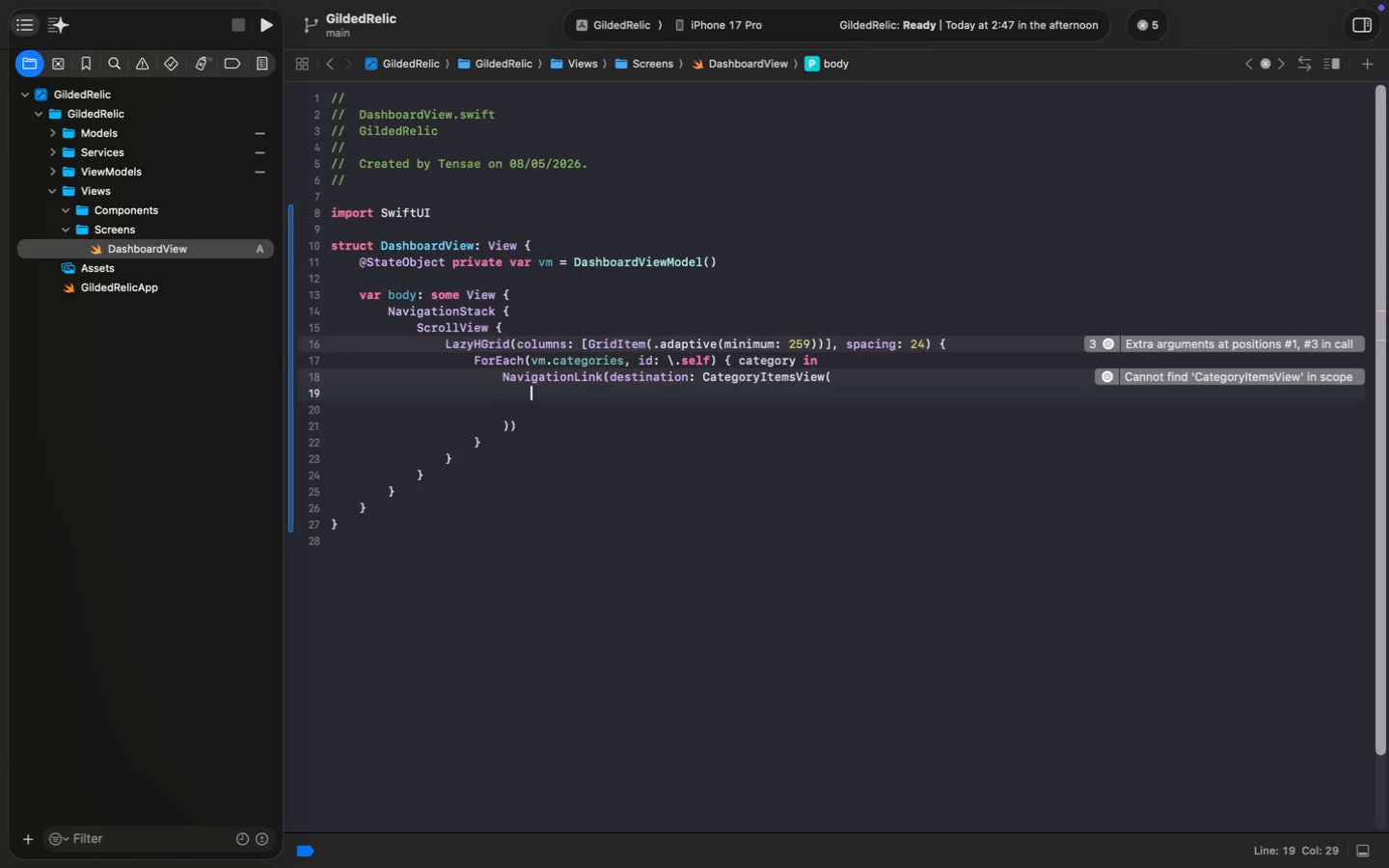 
type(title: )
 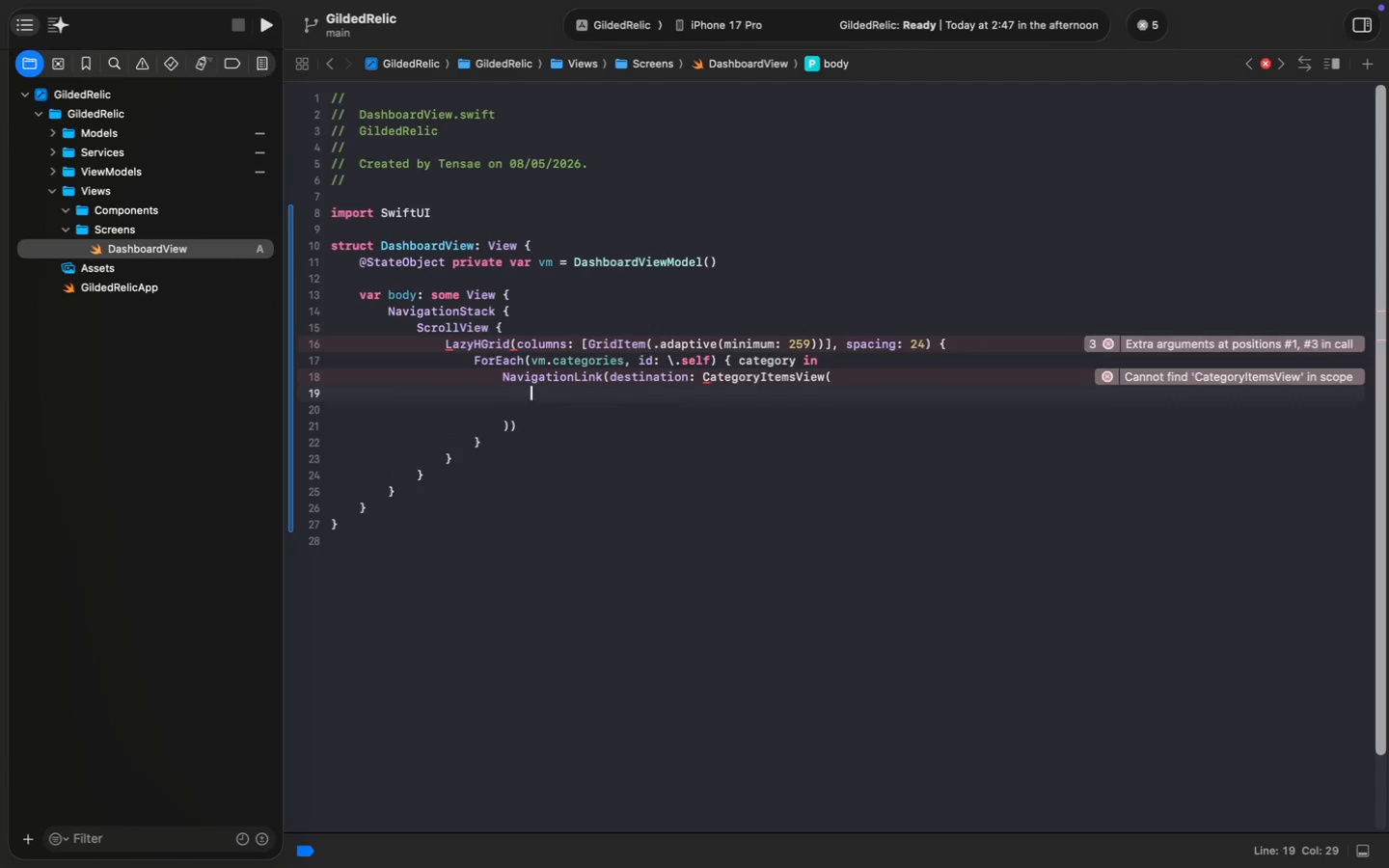 
wait(7.44)
 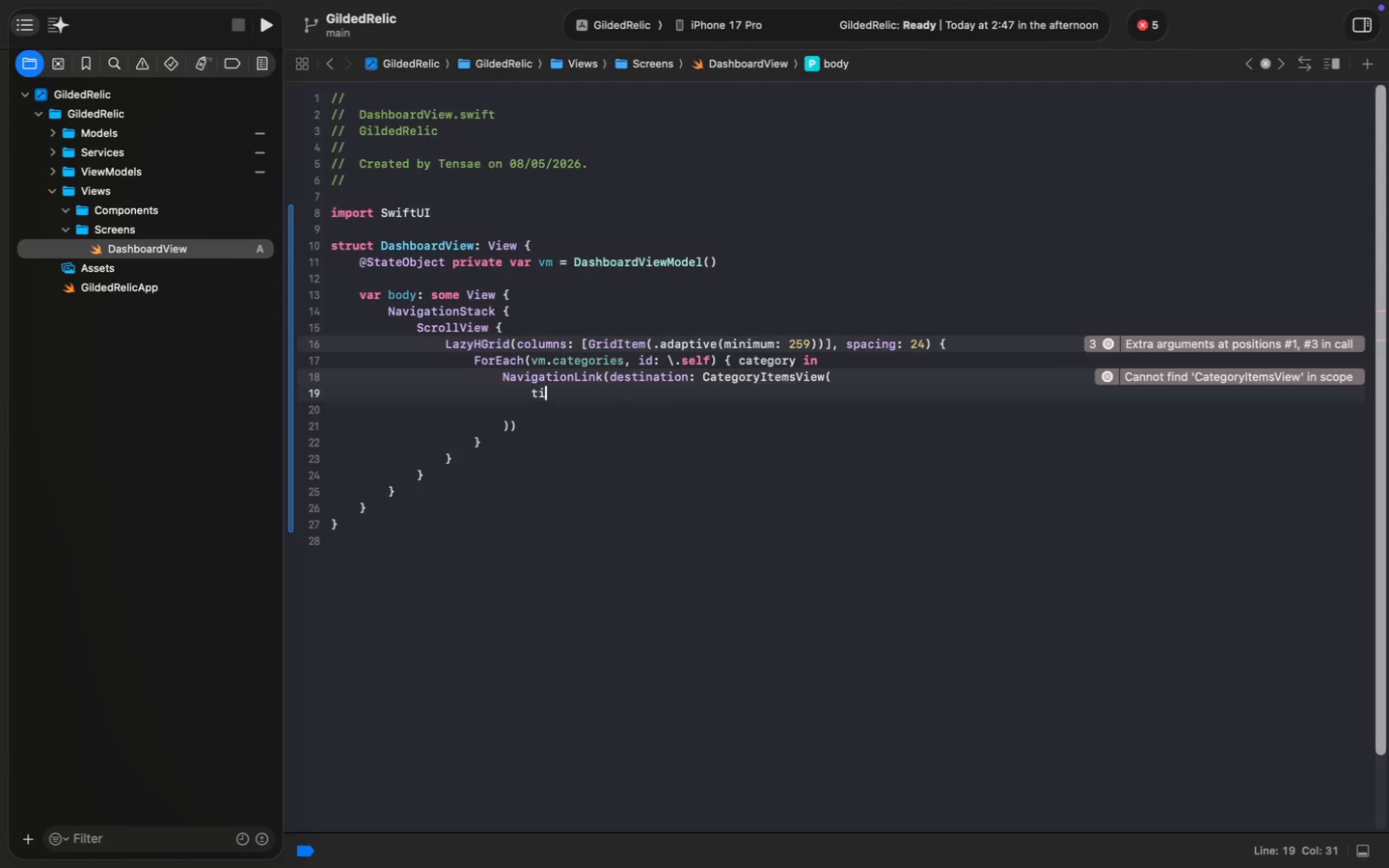 
type(category,)
 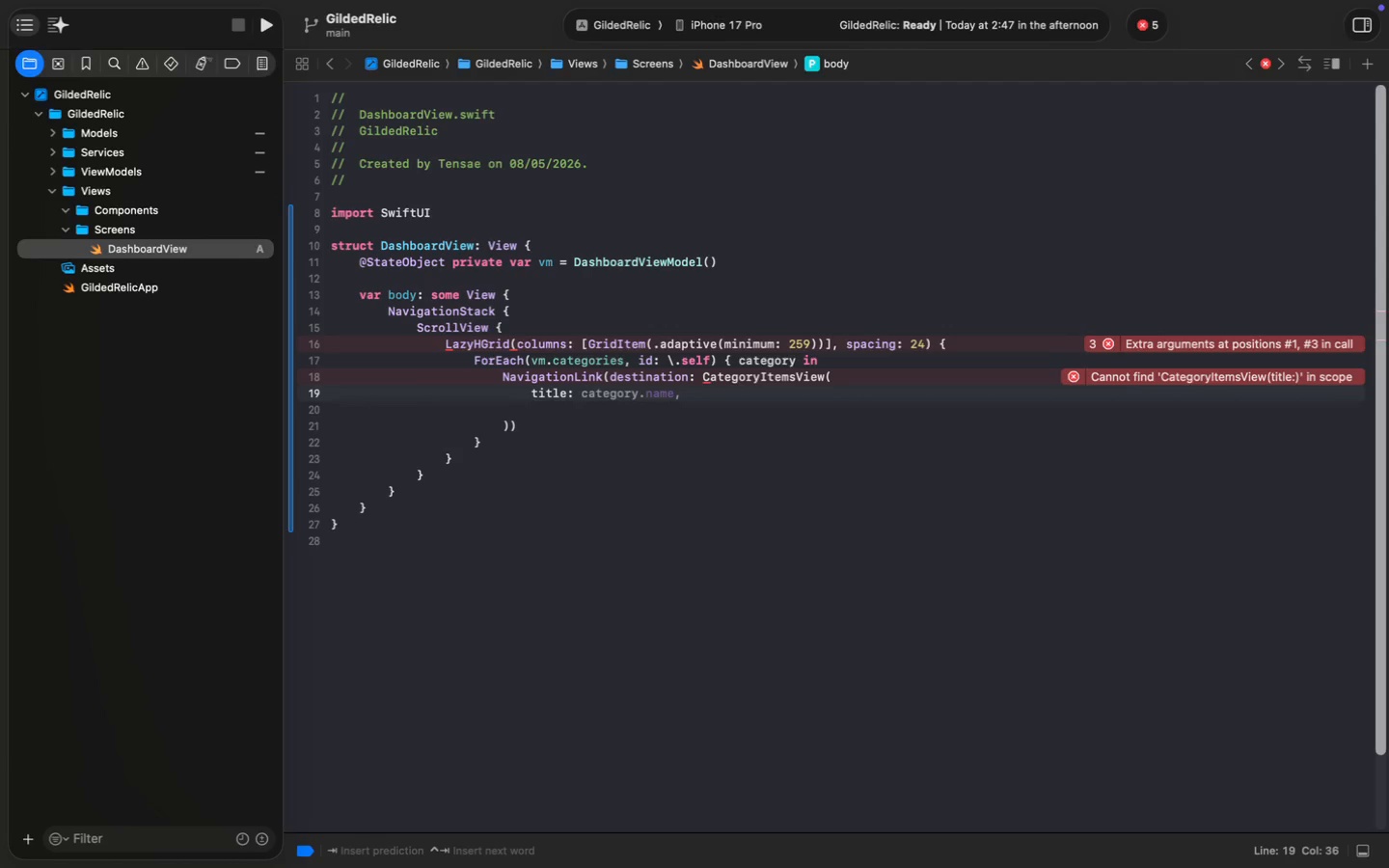 
key(Enter)
 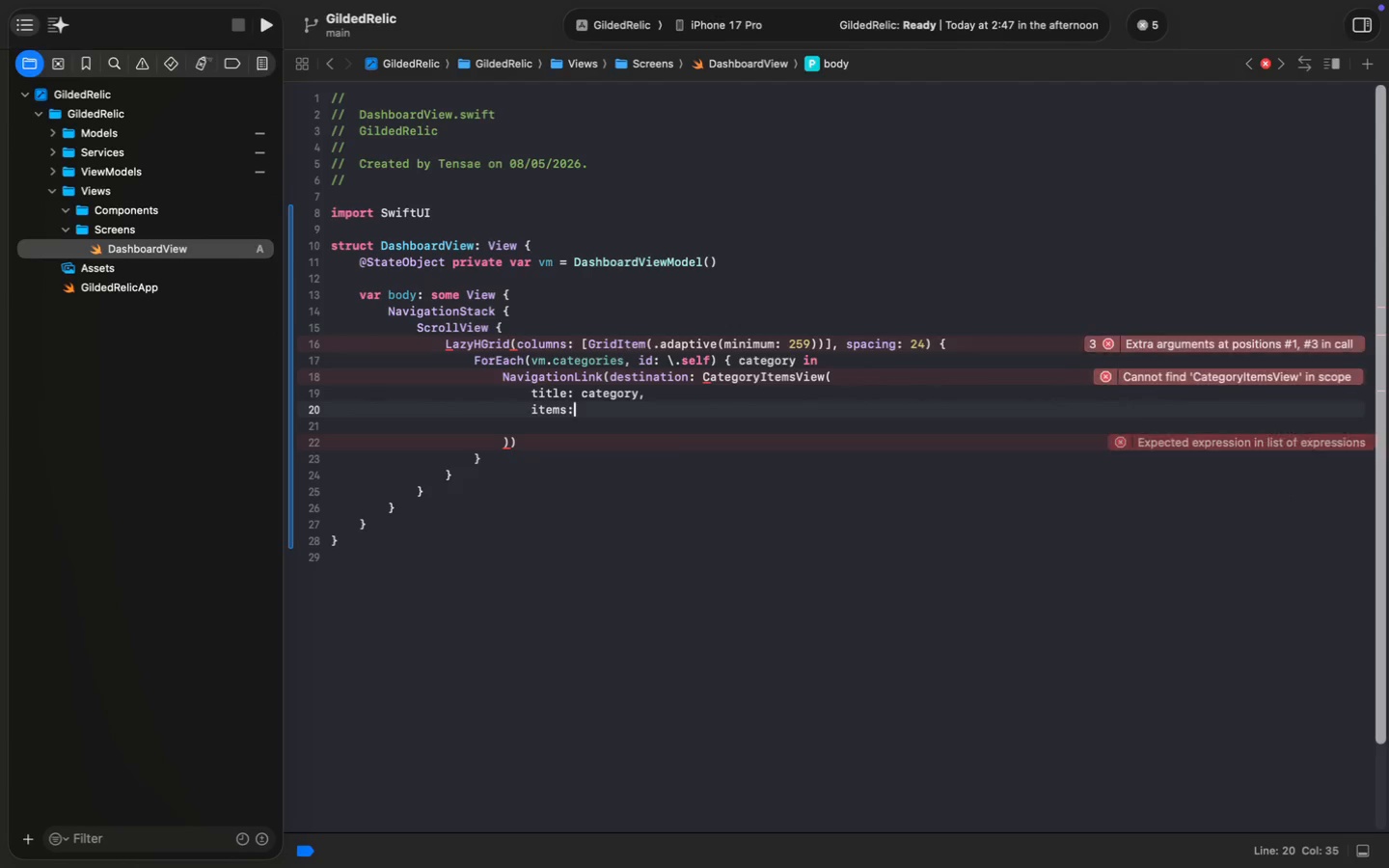 
type(items:)
 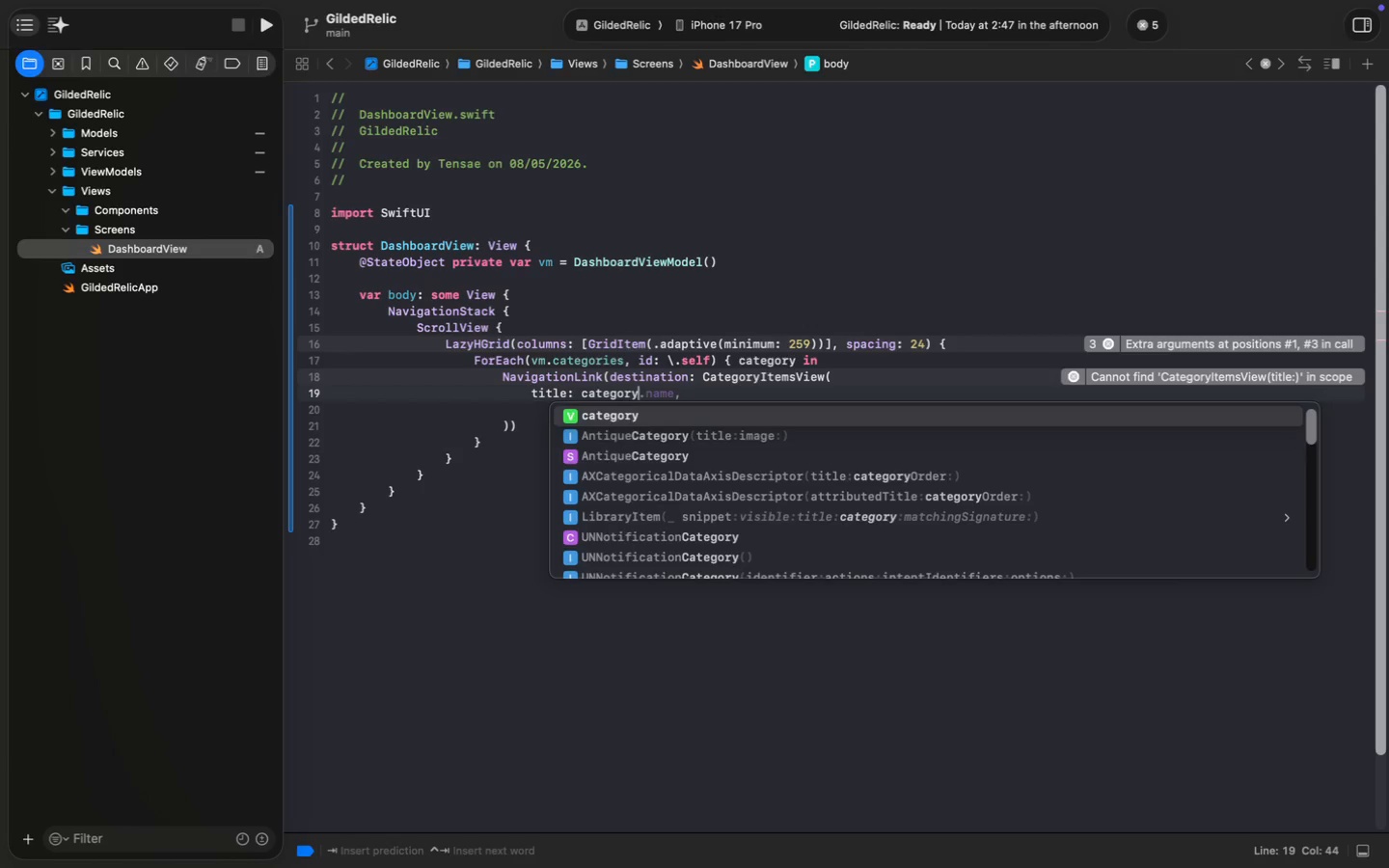 
wait(9.01)
 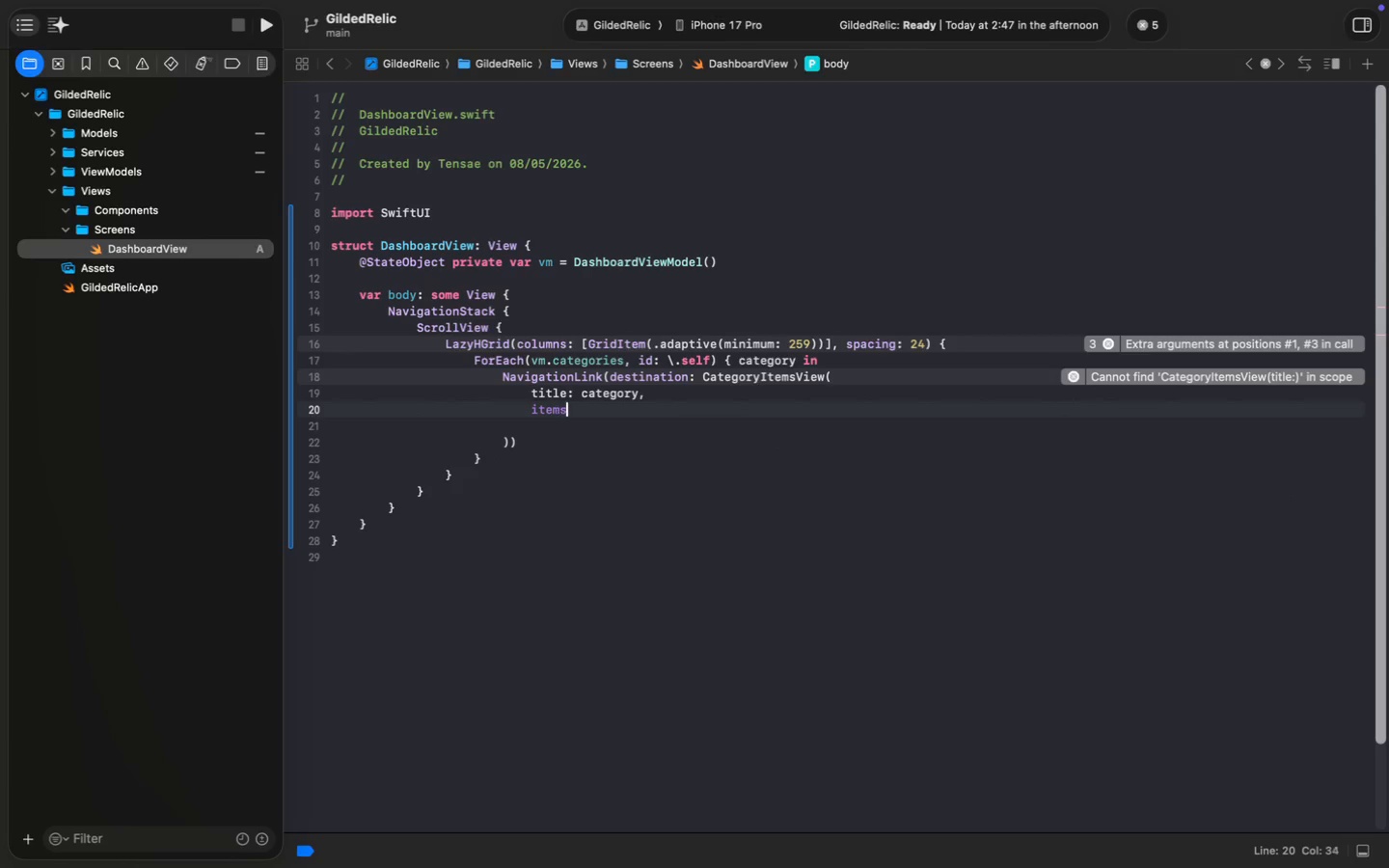 
type( vm.items(for: category)
key(Escape)
 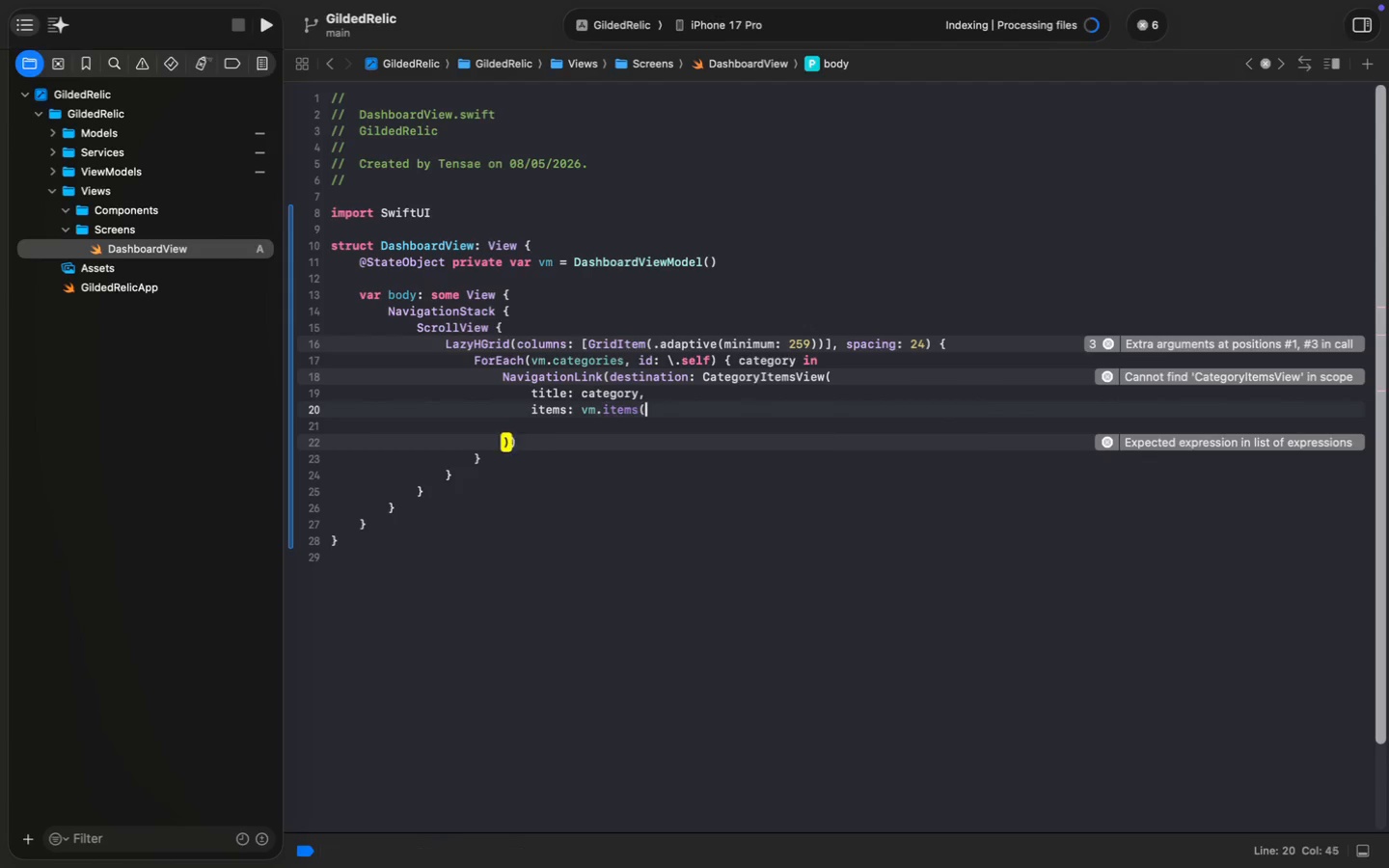 
key(ArrowDown)
 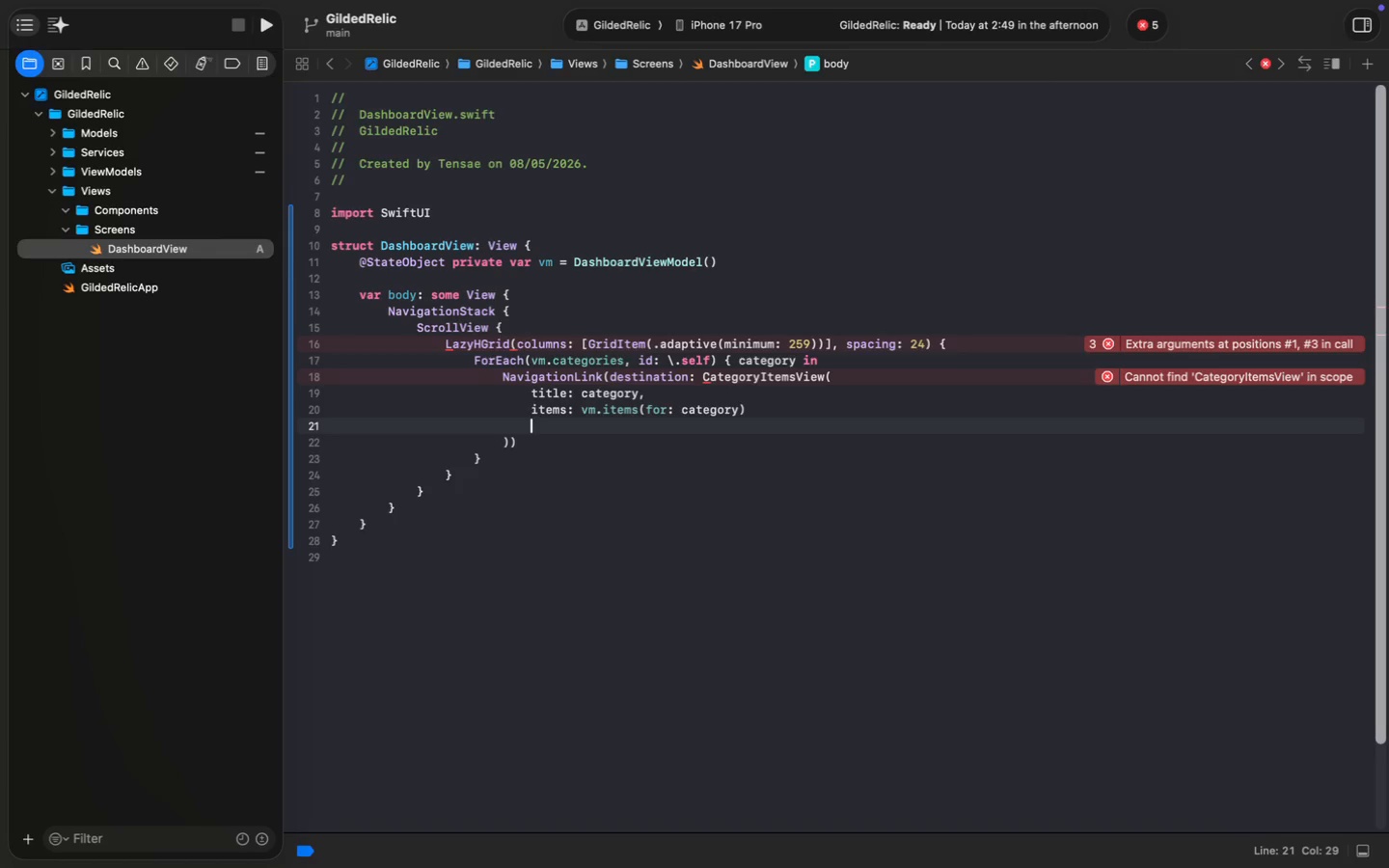 
key(ArrowDown)
 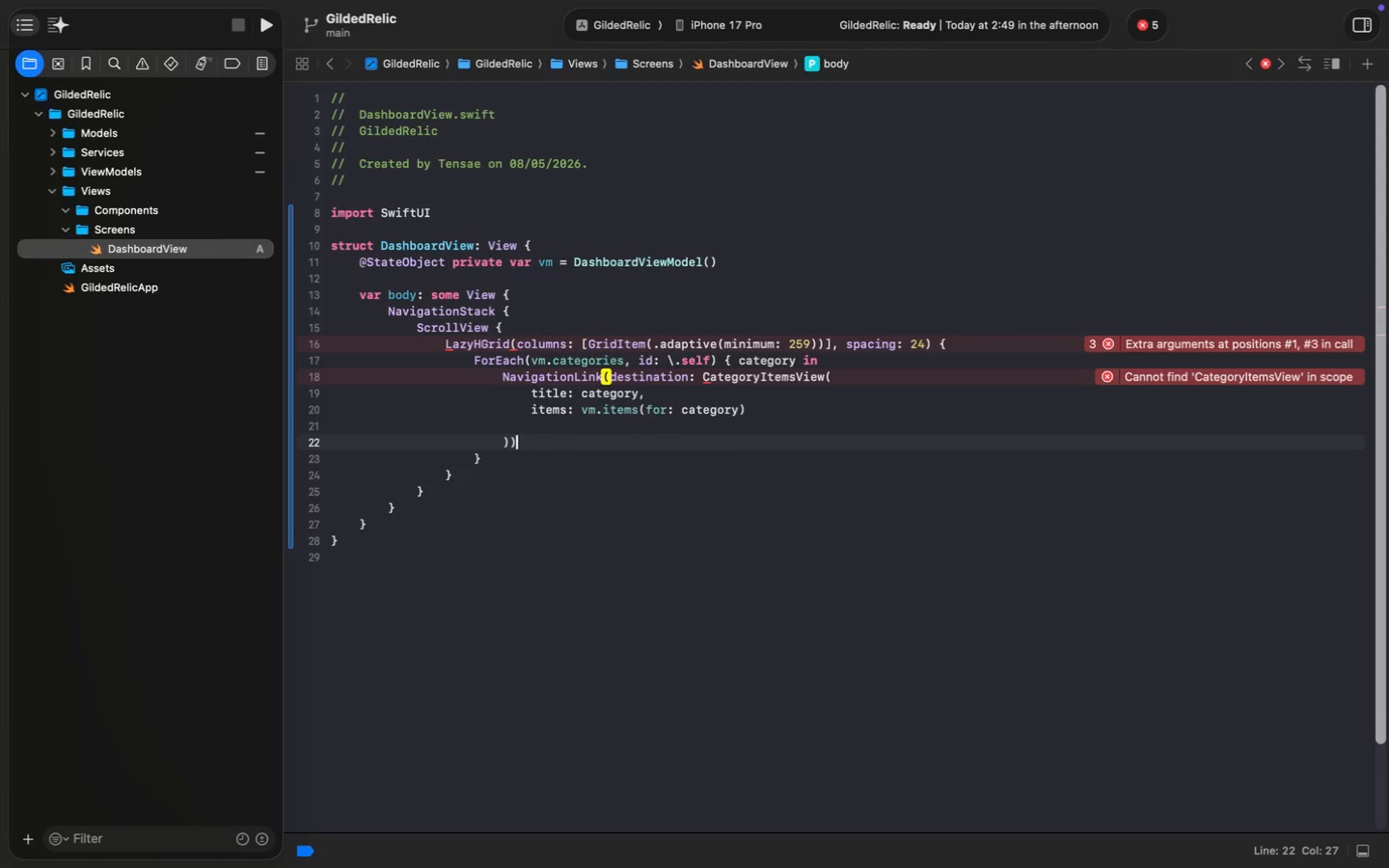 
key(ArrowUp)
 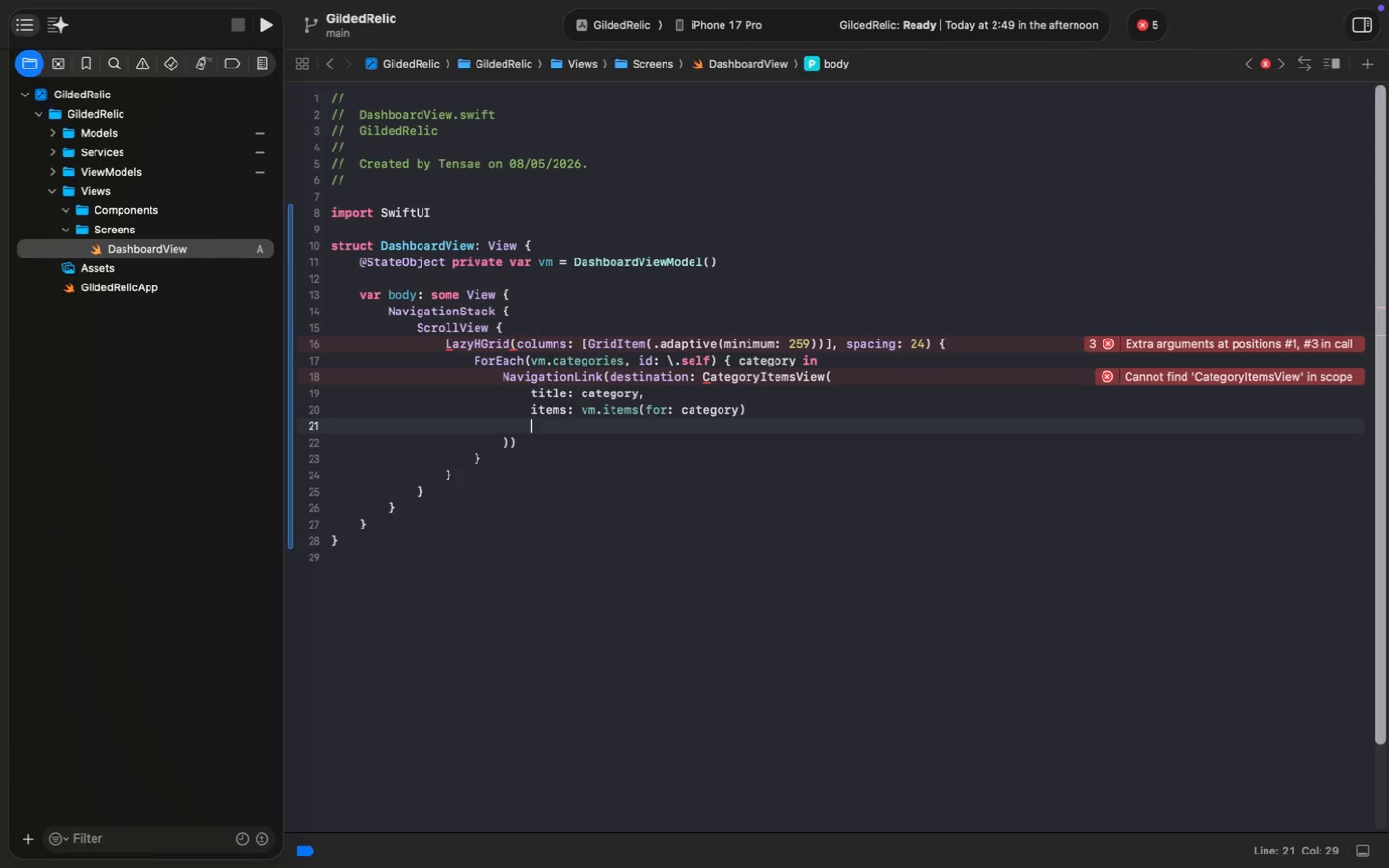 
key(Backspace)
 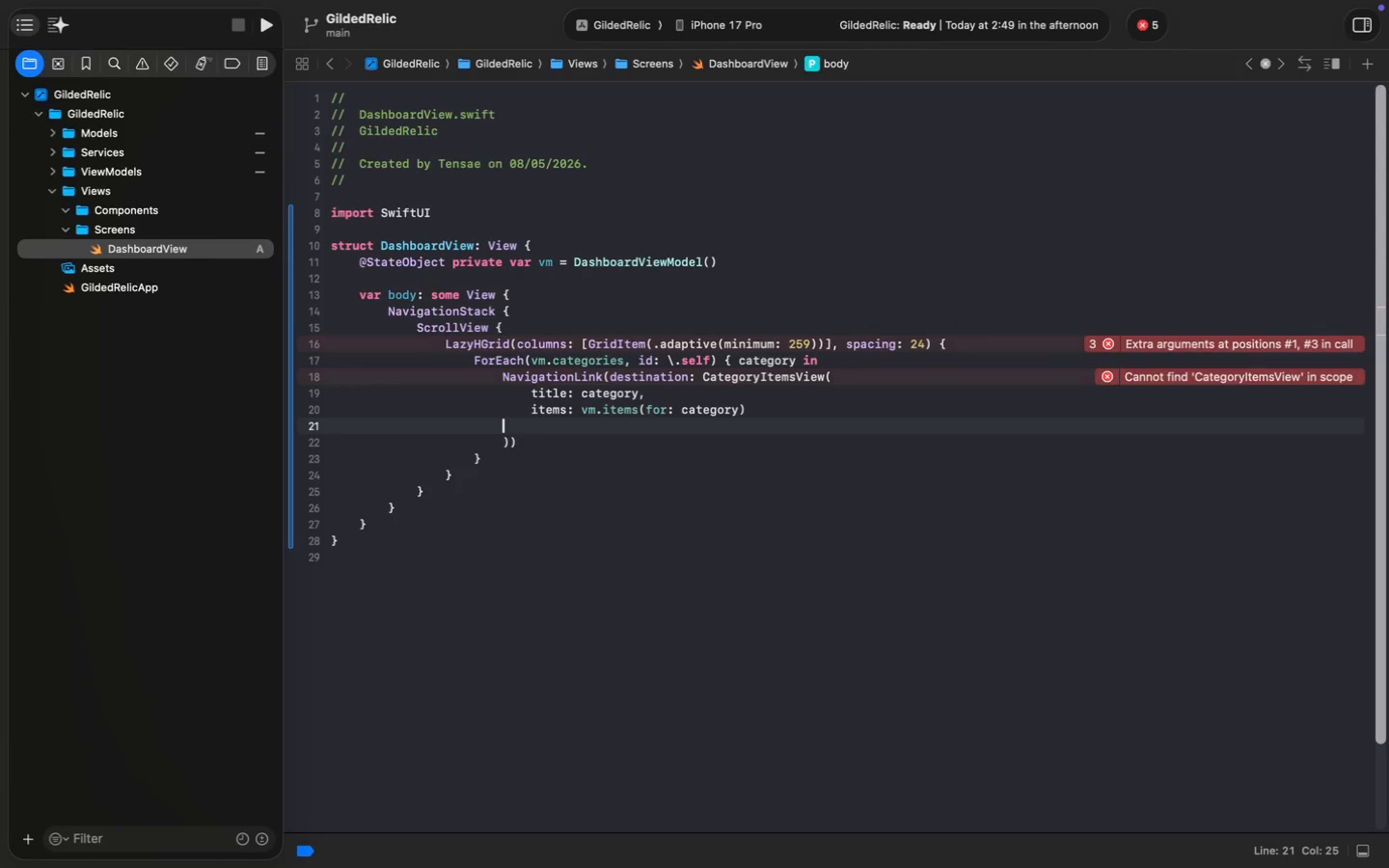 
key(Backspace)
 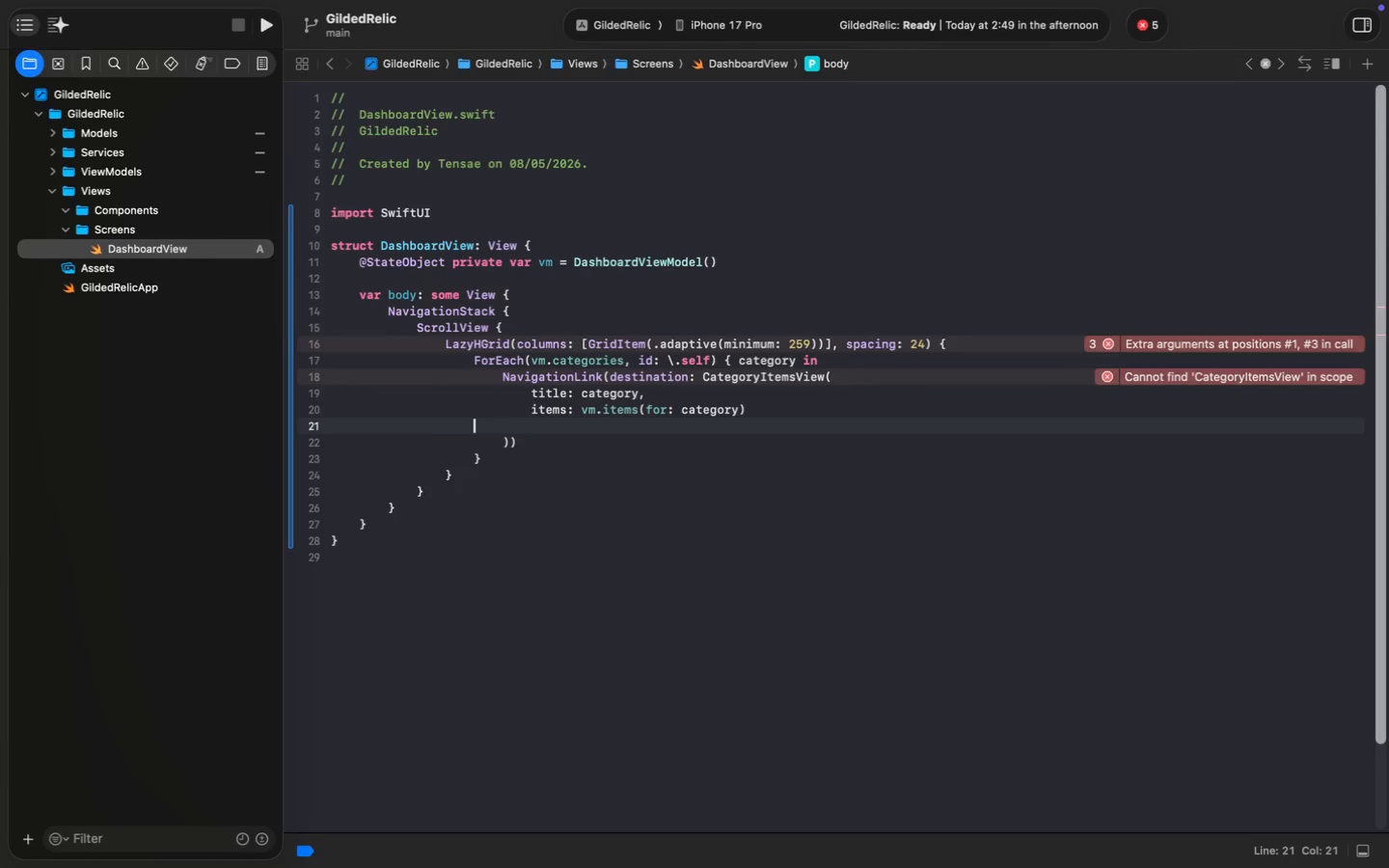 
key(Backspace)
 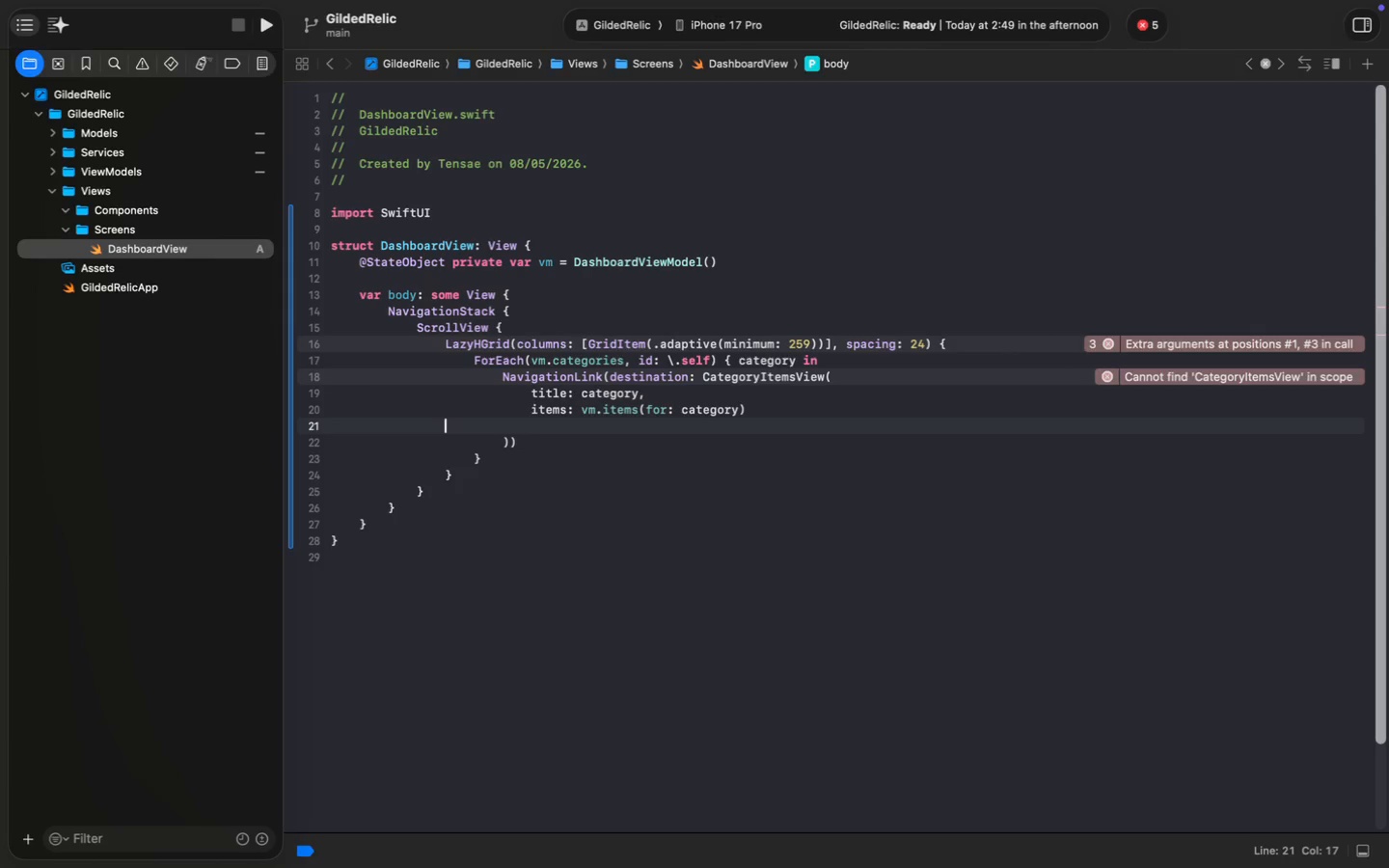 
key(Backspace)
 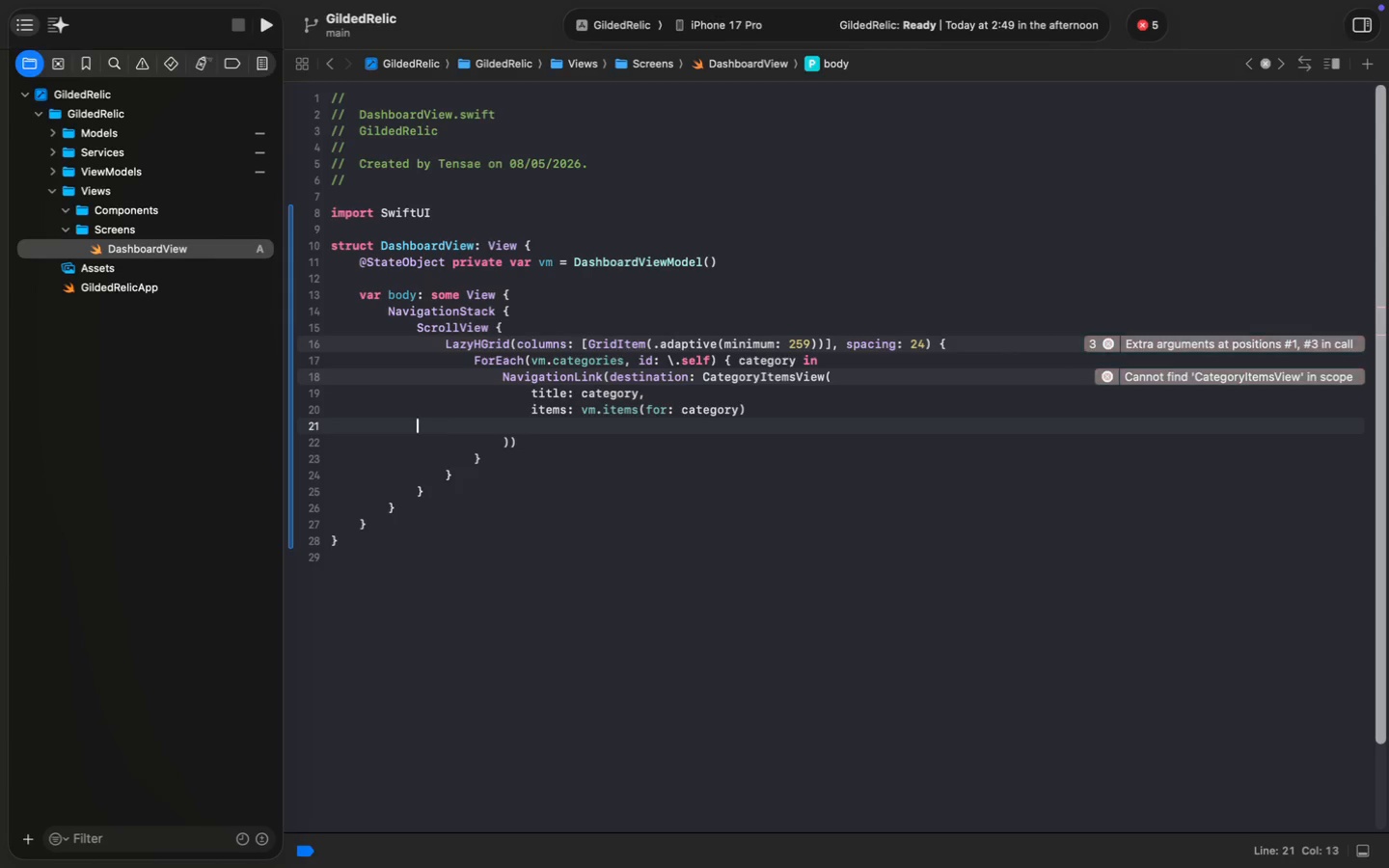 
key(Backspace)
 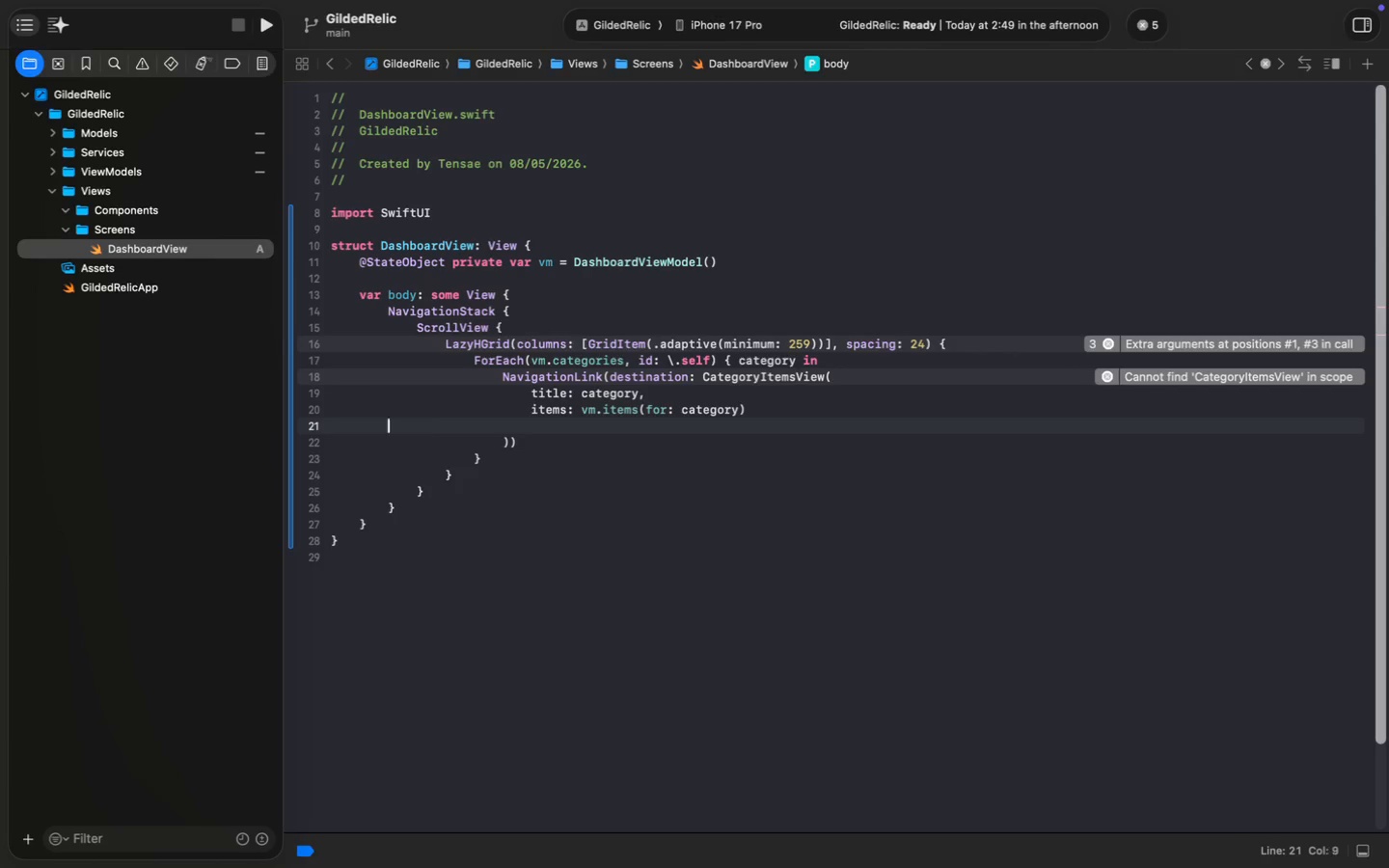 
key(Backspace)
 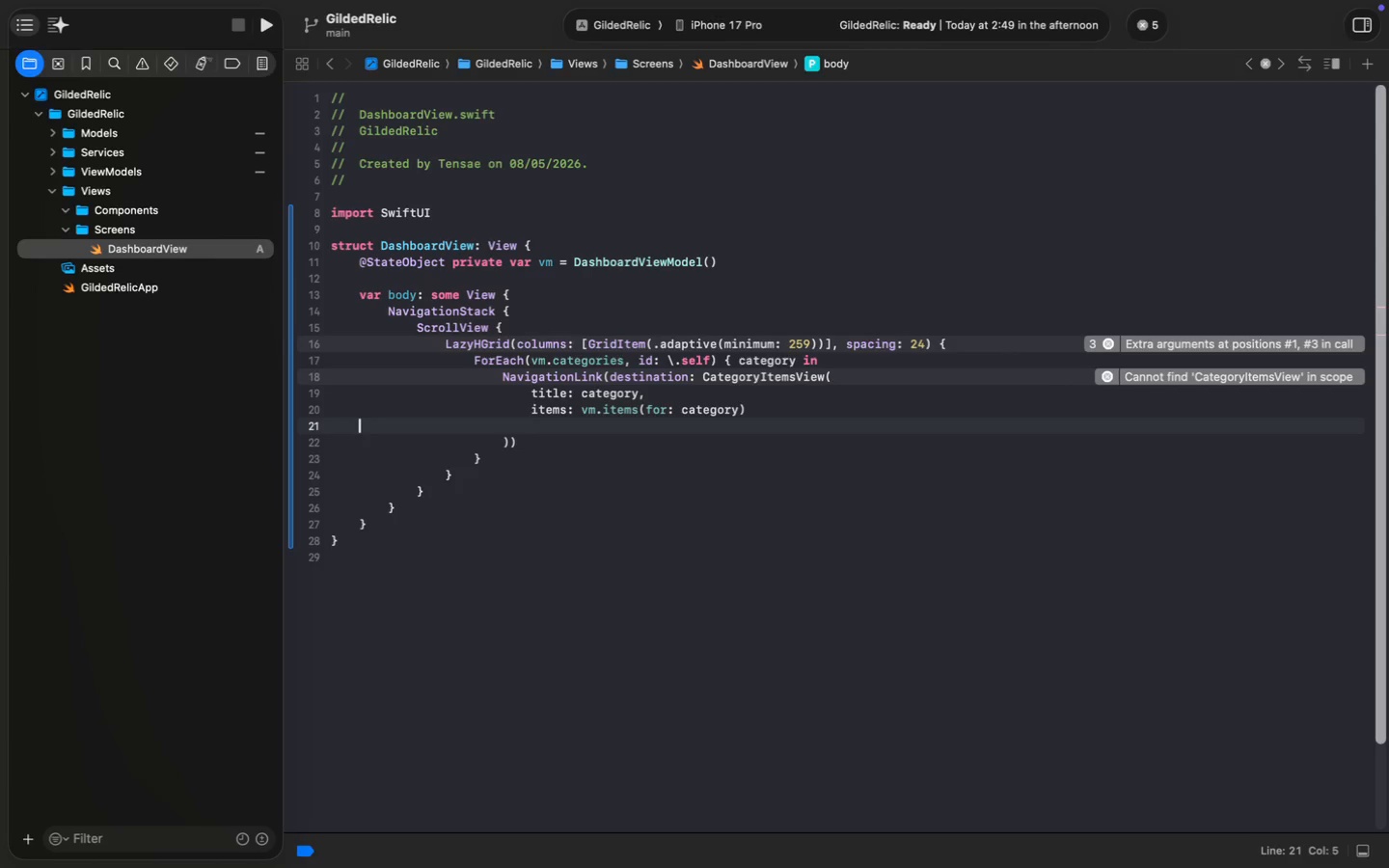 
key(Backspace)
 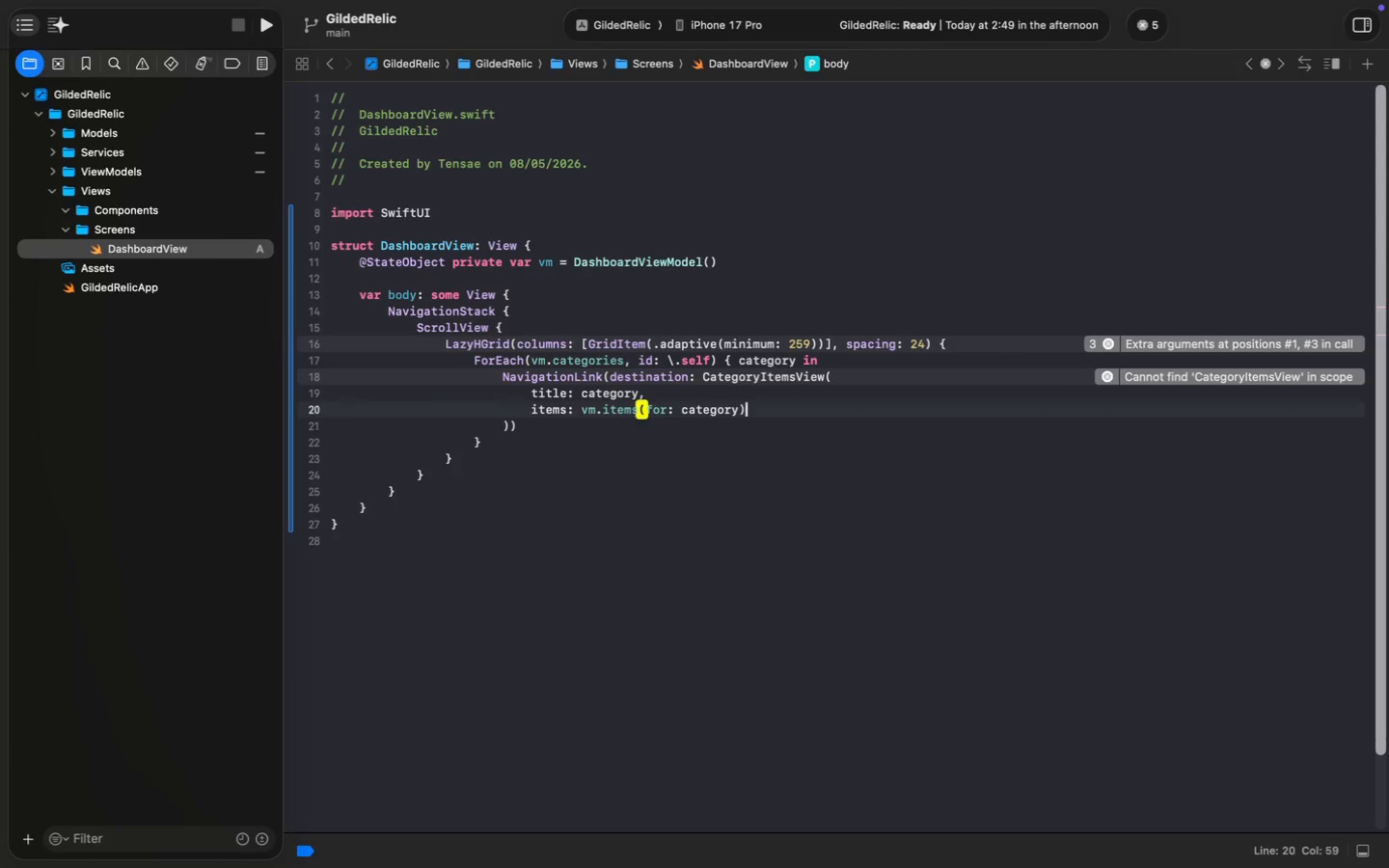 
key(Backspace)
 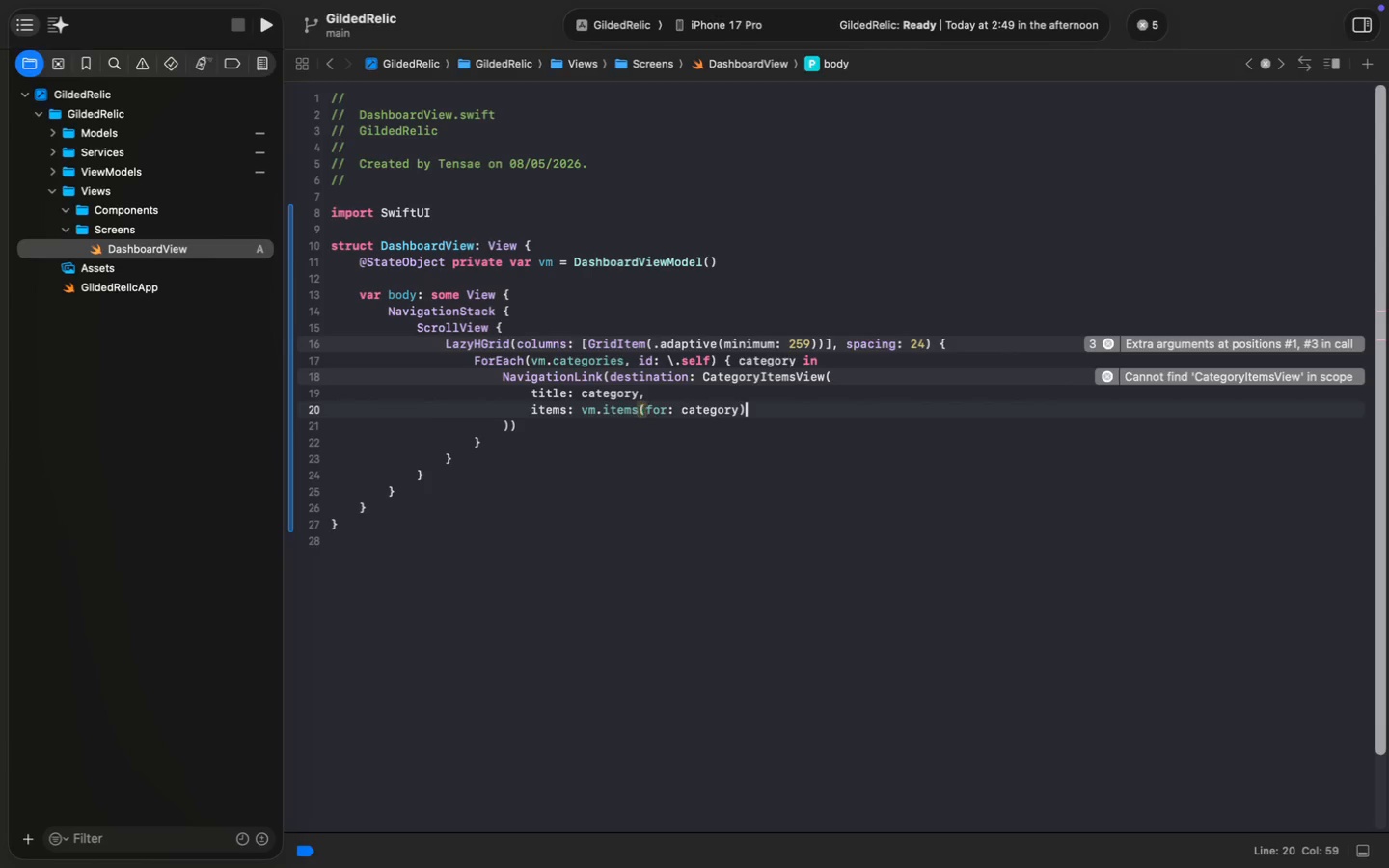 
key(ArrowDown)
 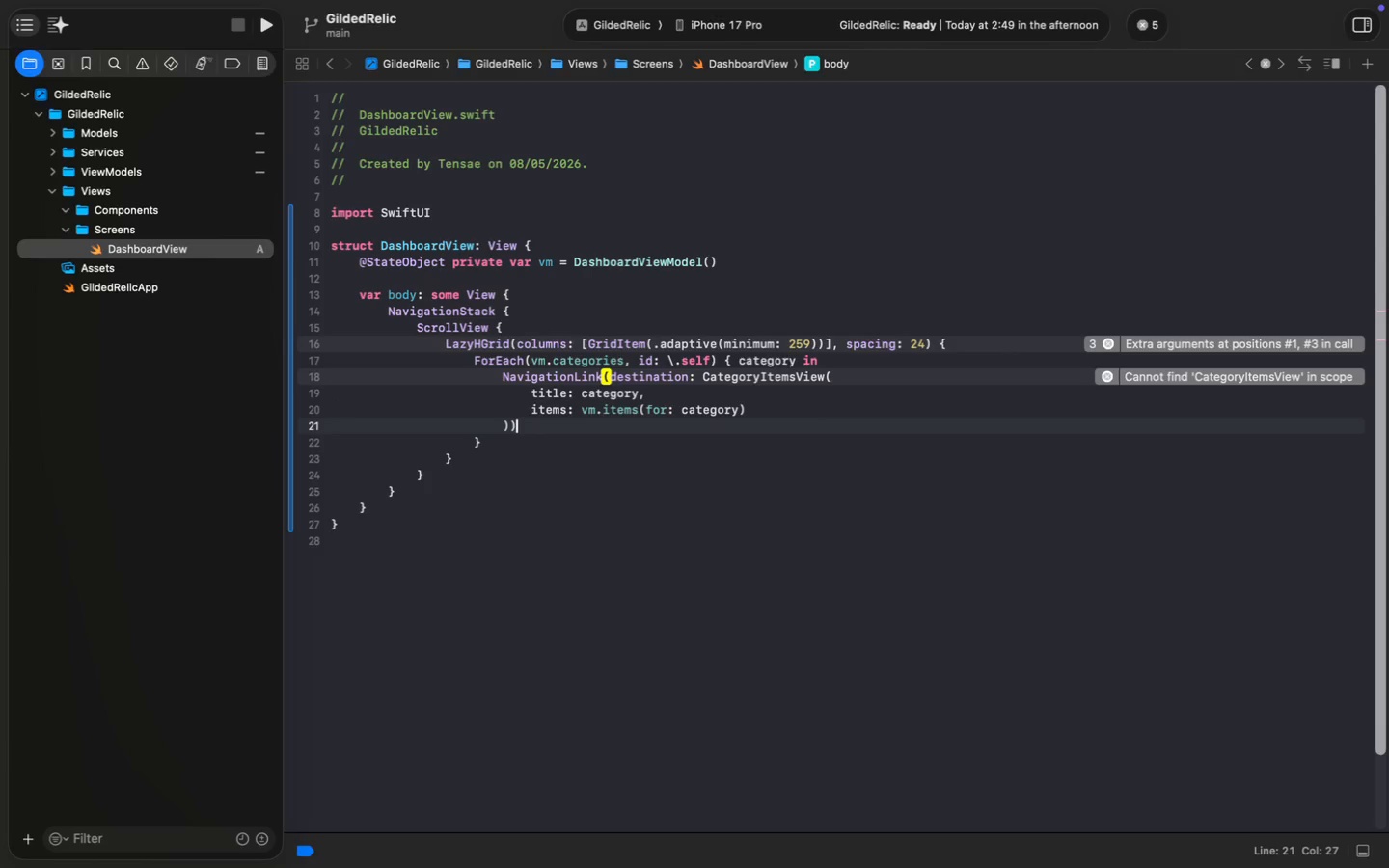 
key(Space)
 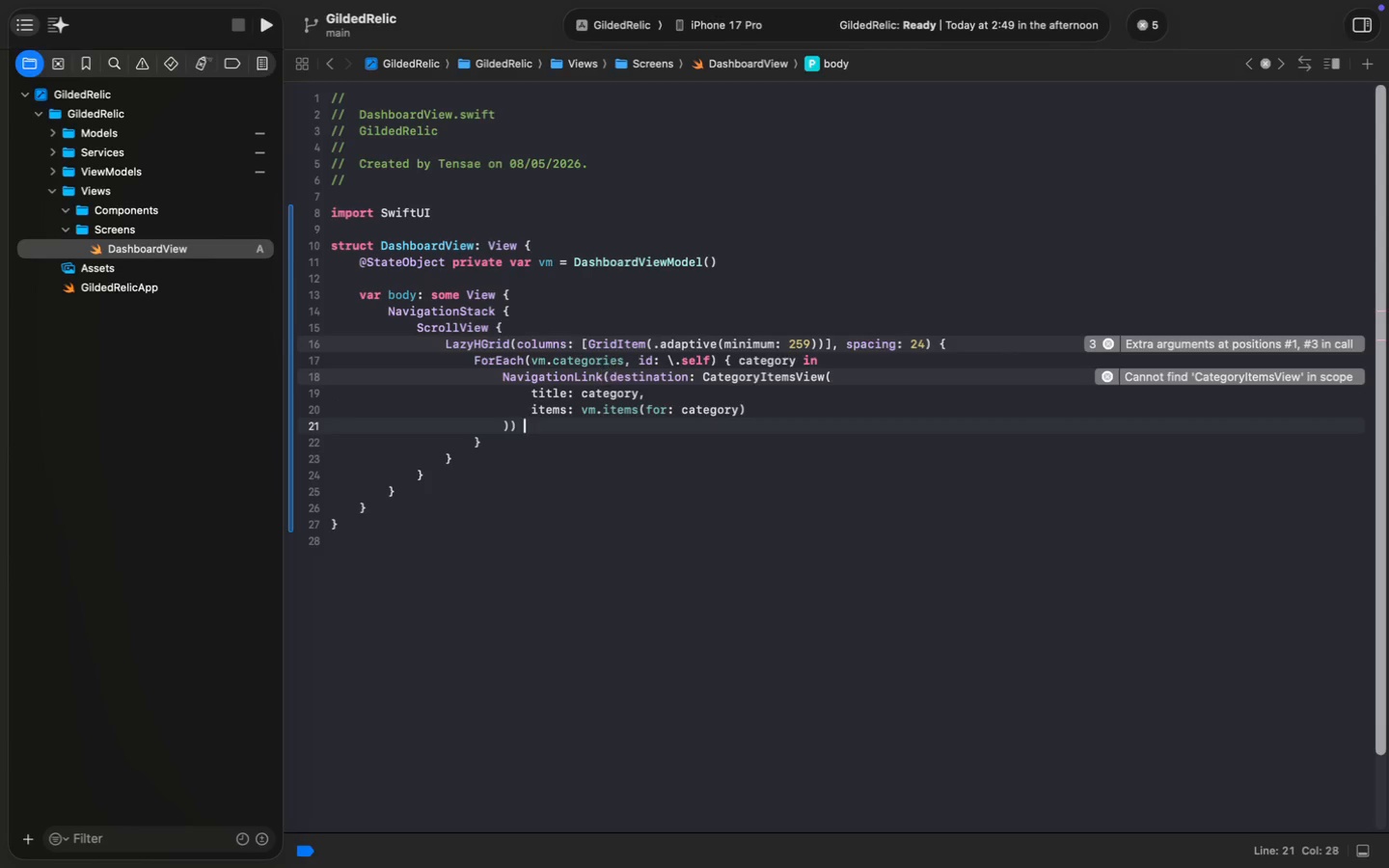 
key(Shift+ShiftLeft)
 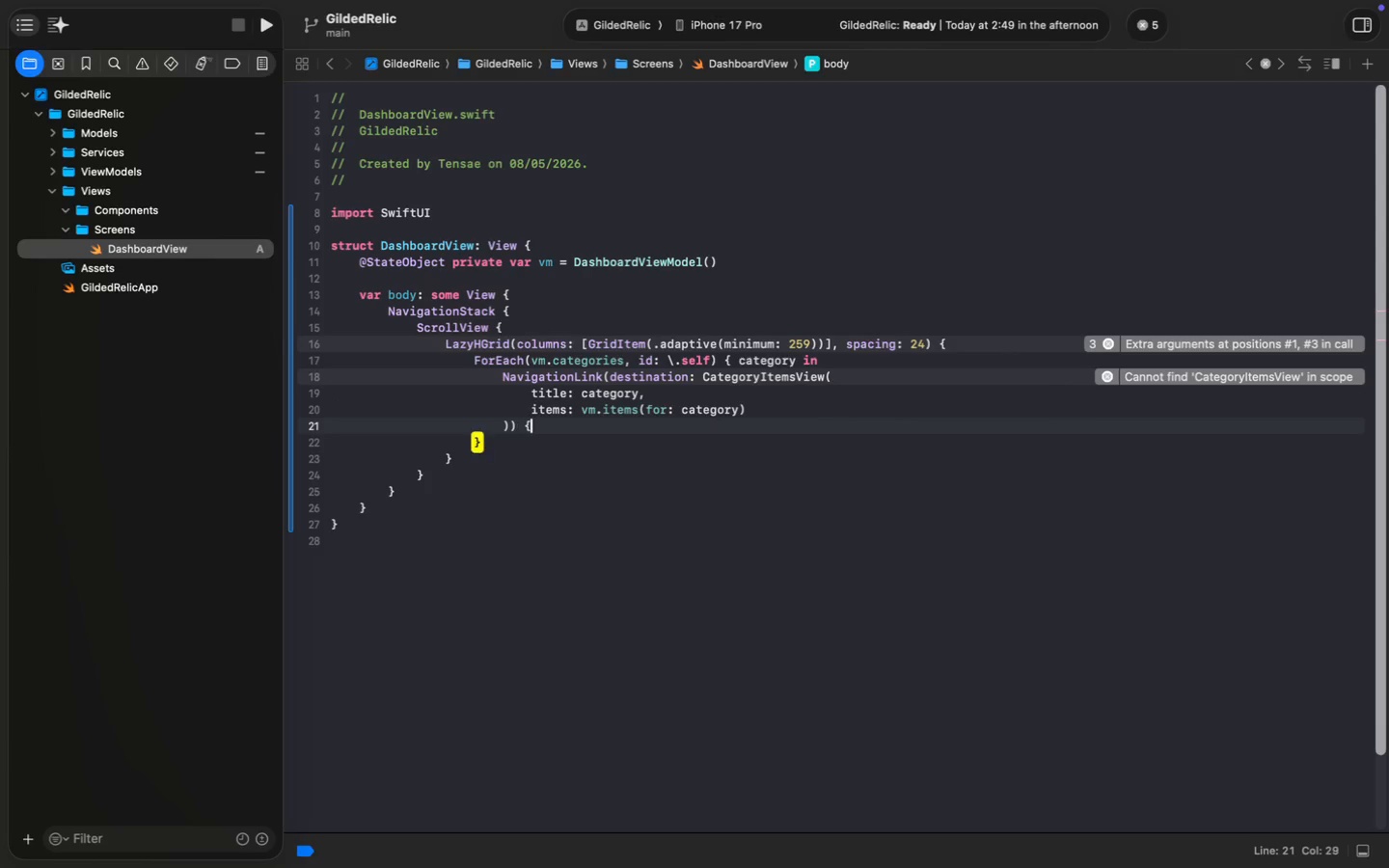 
key(Shift+BracketLeft)
 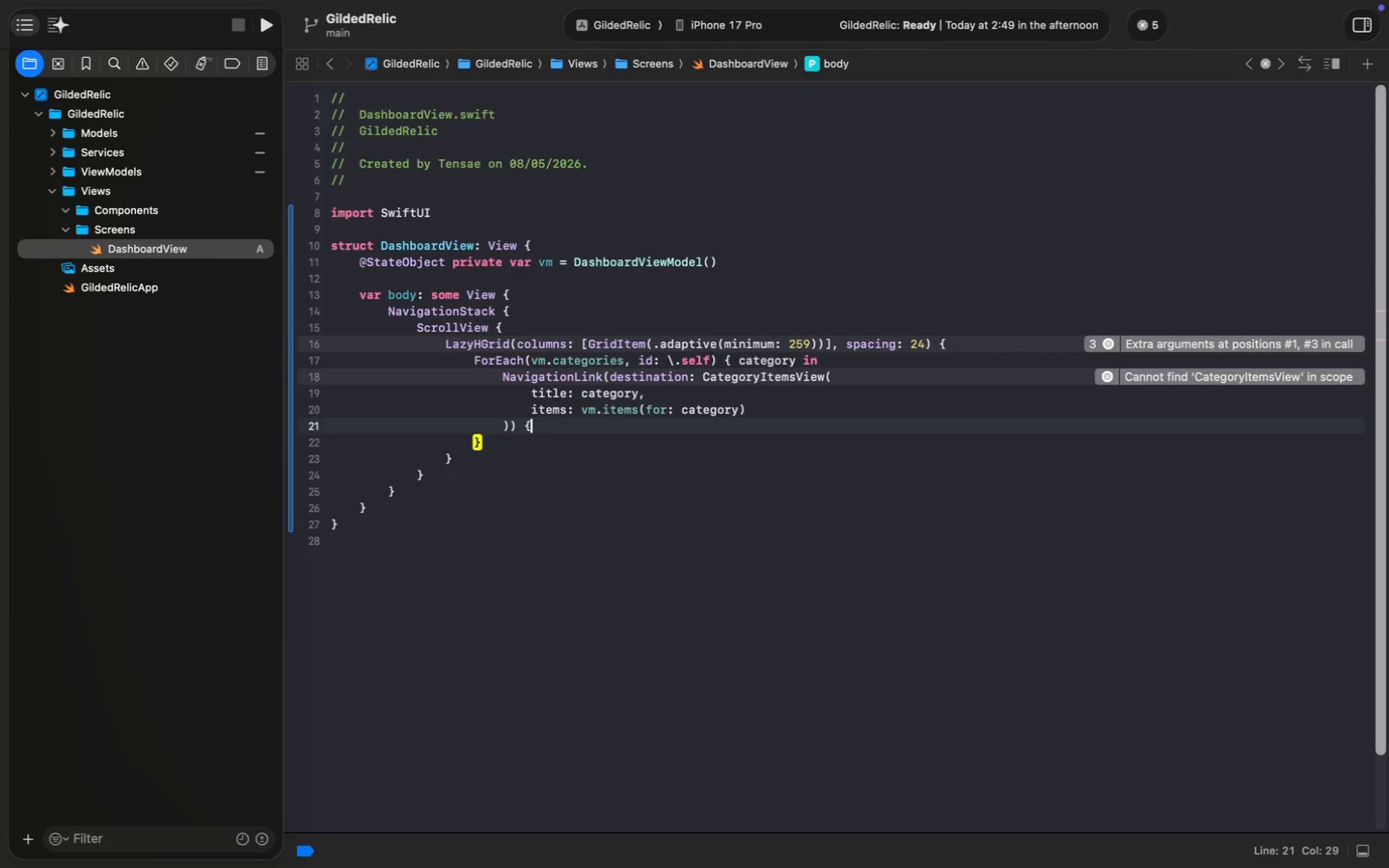 
key(Enter)
 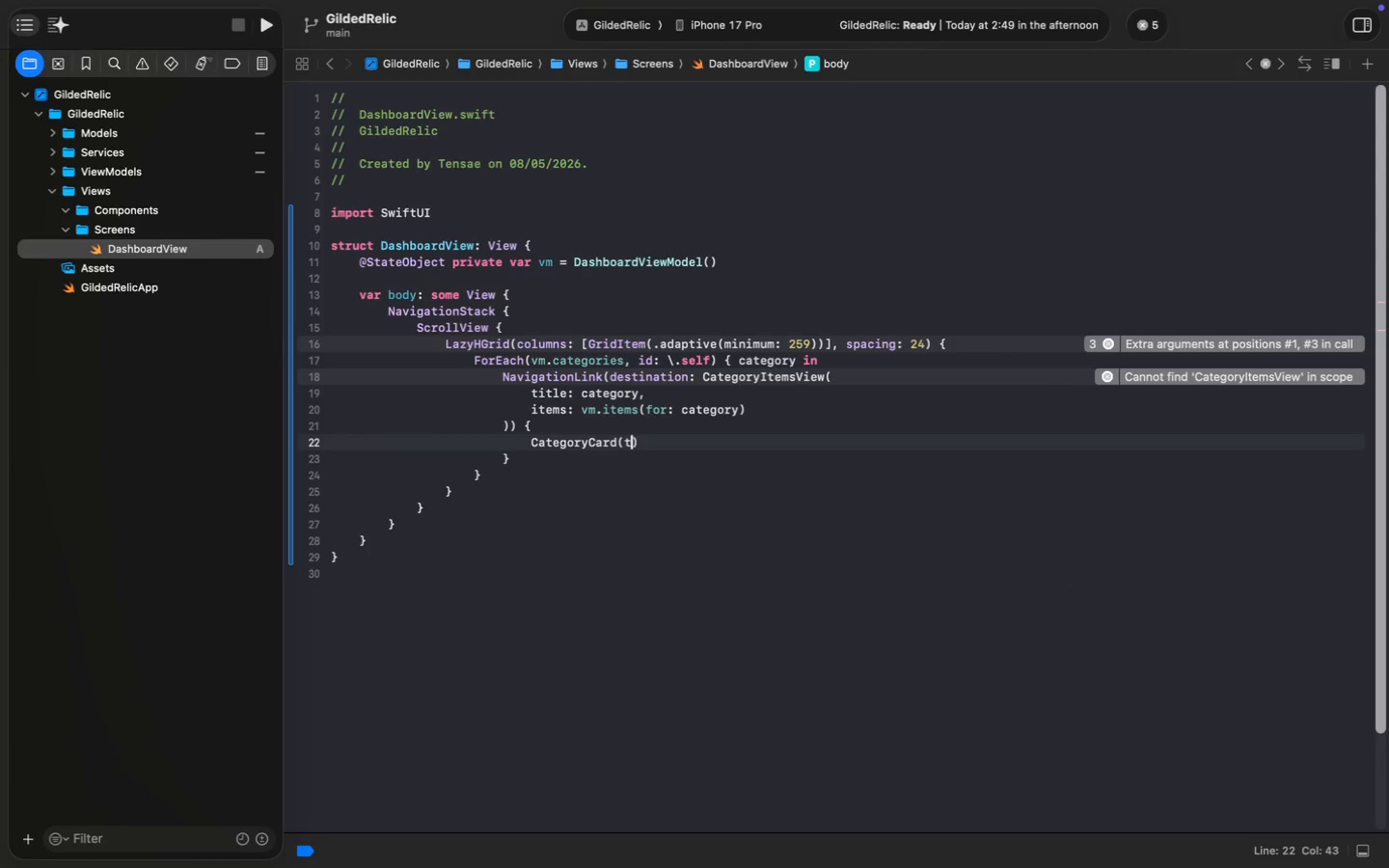 
type(CategoryCard(T)
key(Backspace)
type(title: category)
 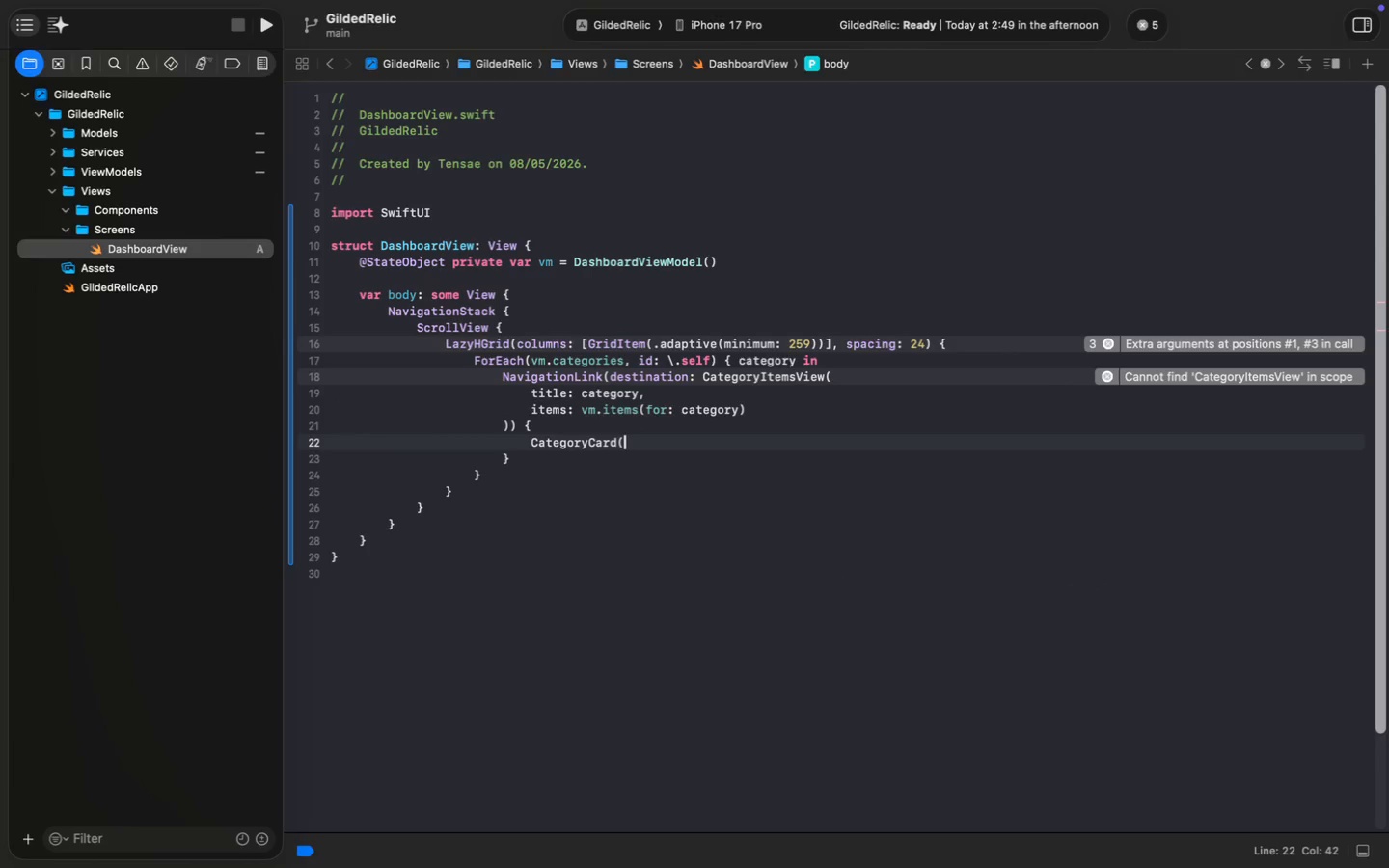 
key(ArrowDown)
 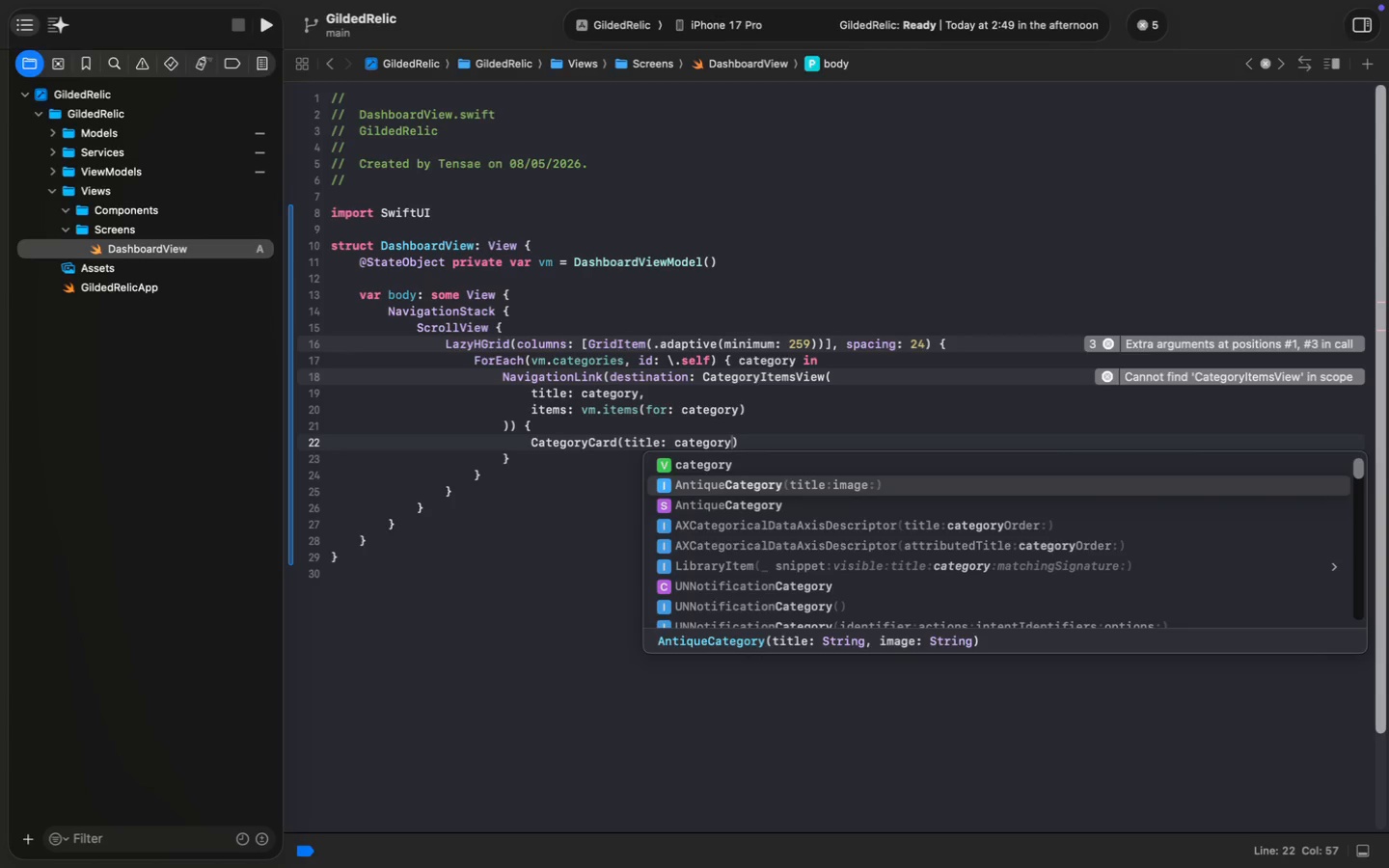 
key(ArrowUp)
 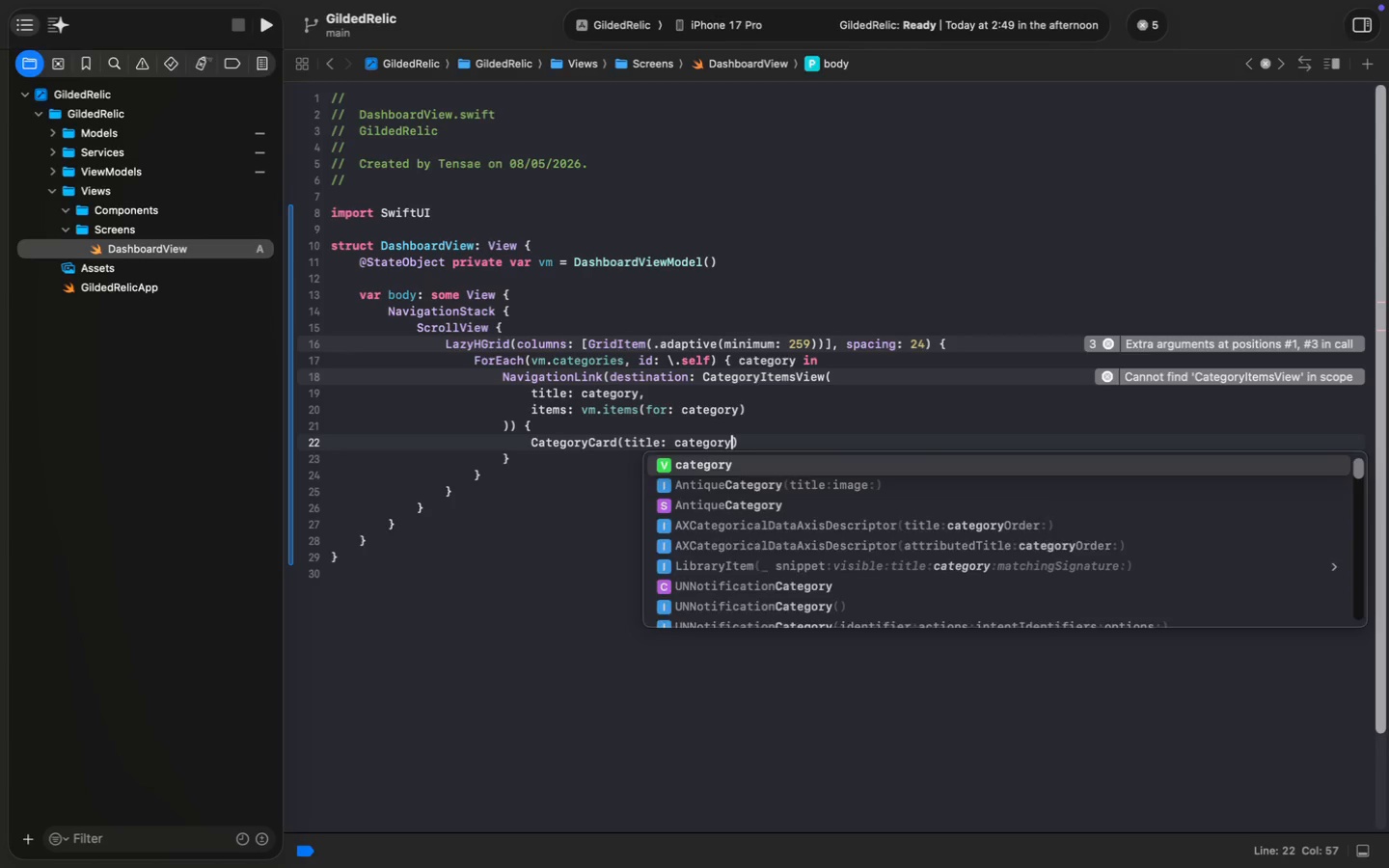 
key(Enter)
 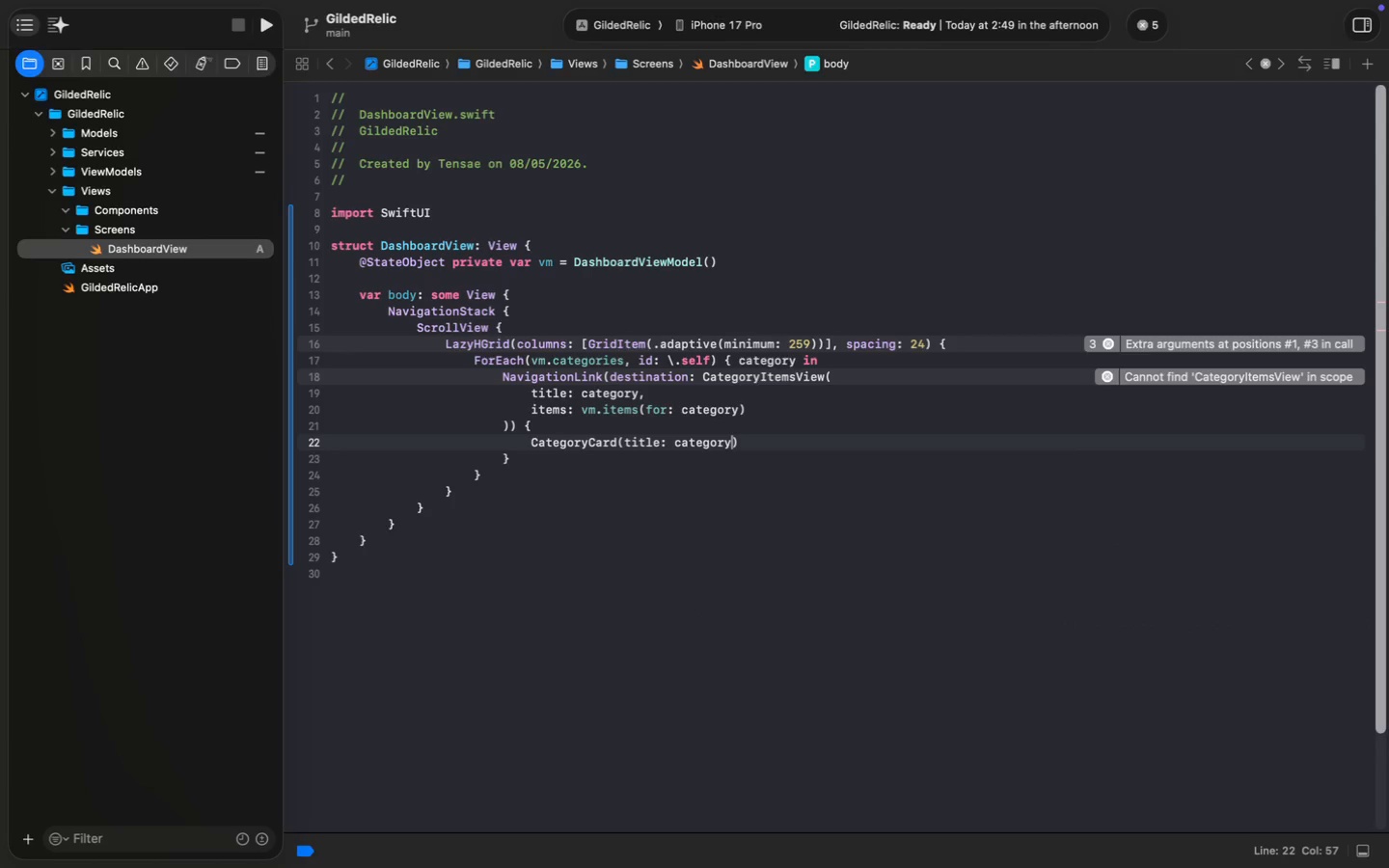 
key(ArrowDown)
 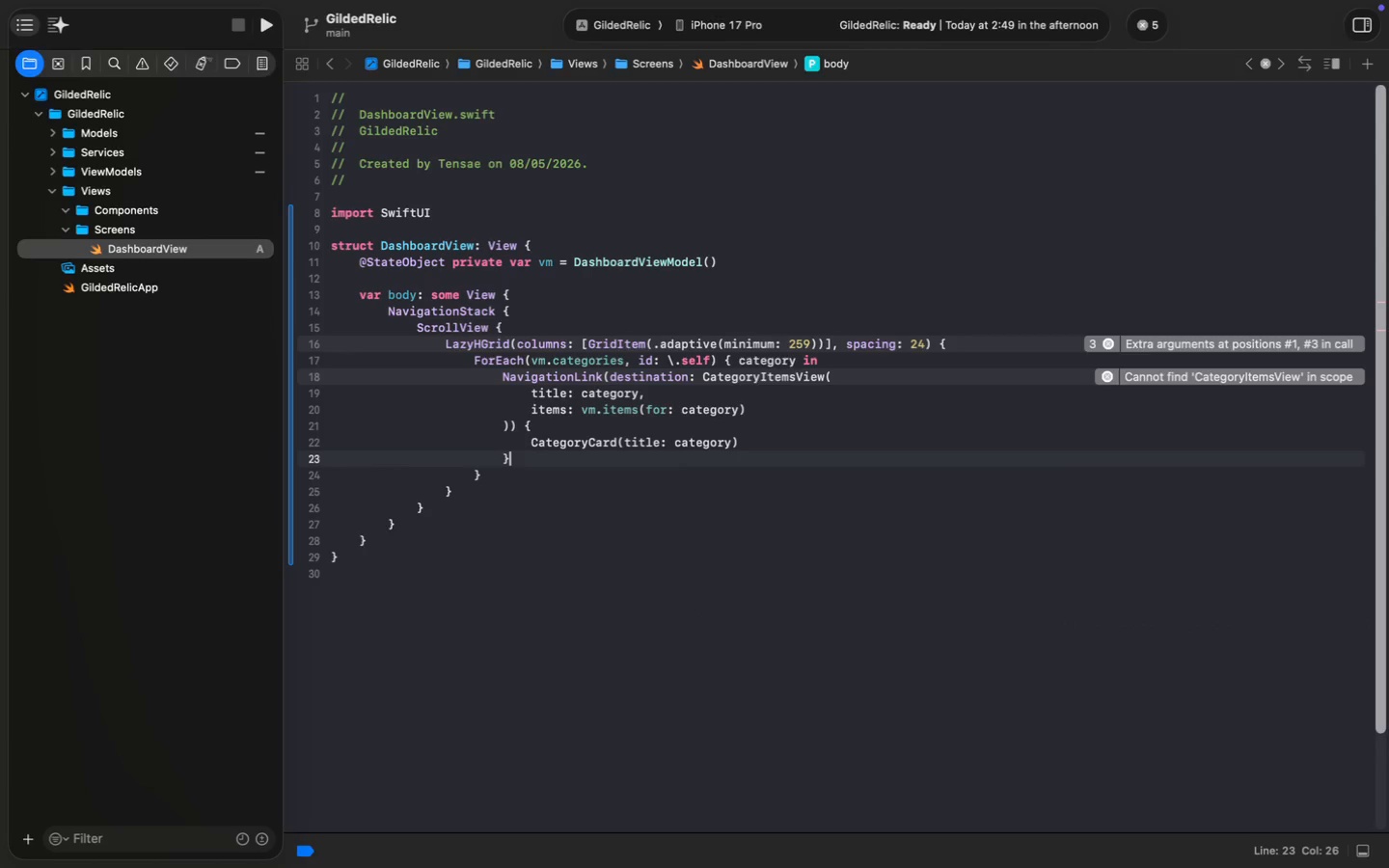 
key(ArrowDown)
 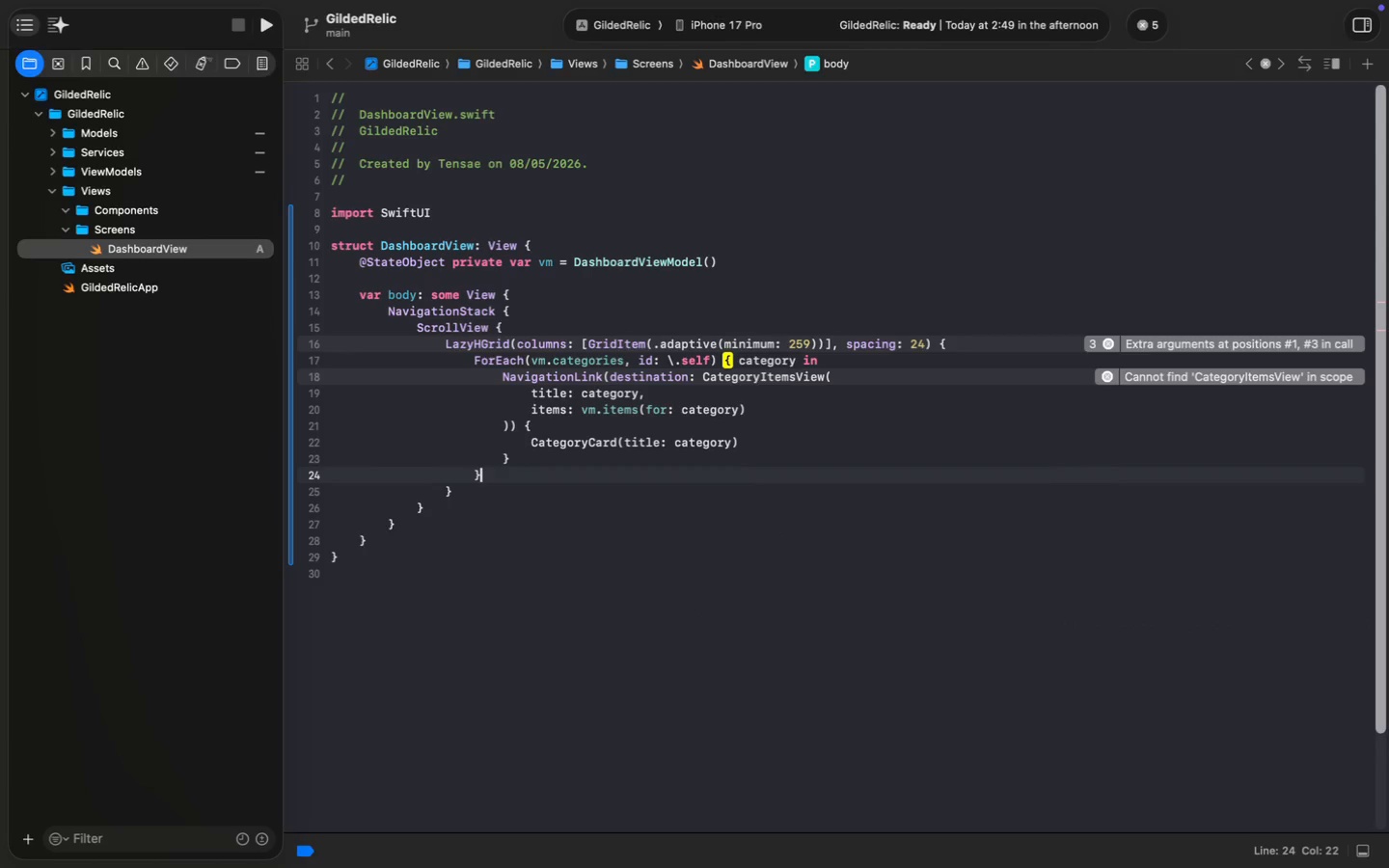 
key(ArrowDown)
 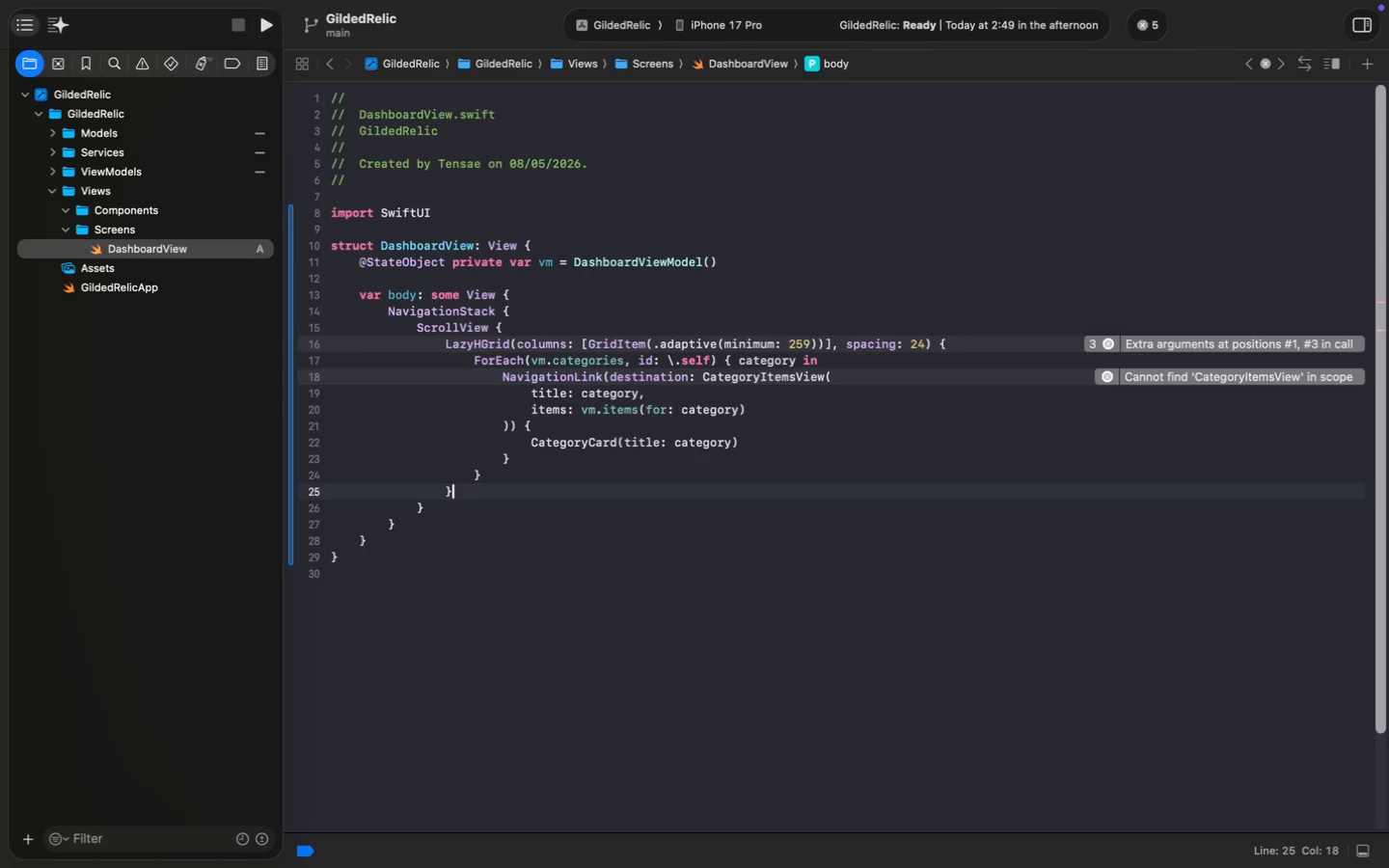 
key(Enter)
 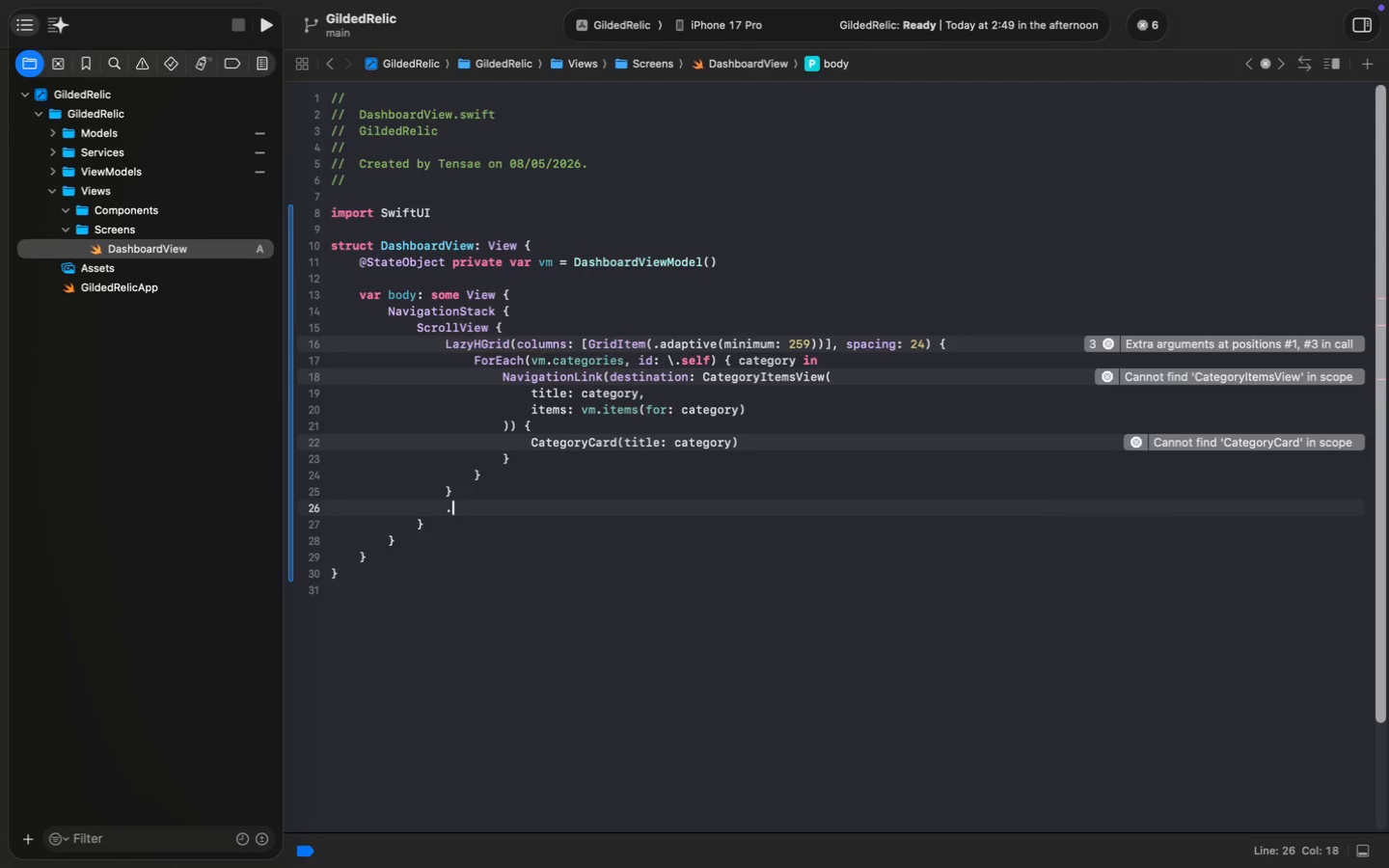 
type(.padd)
 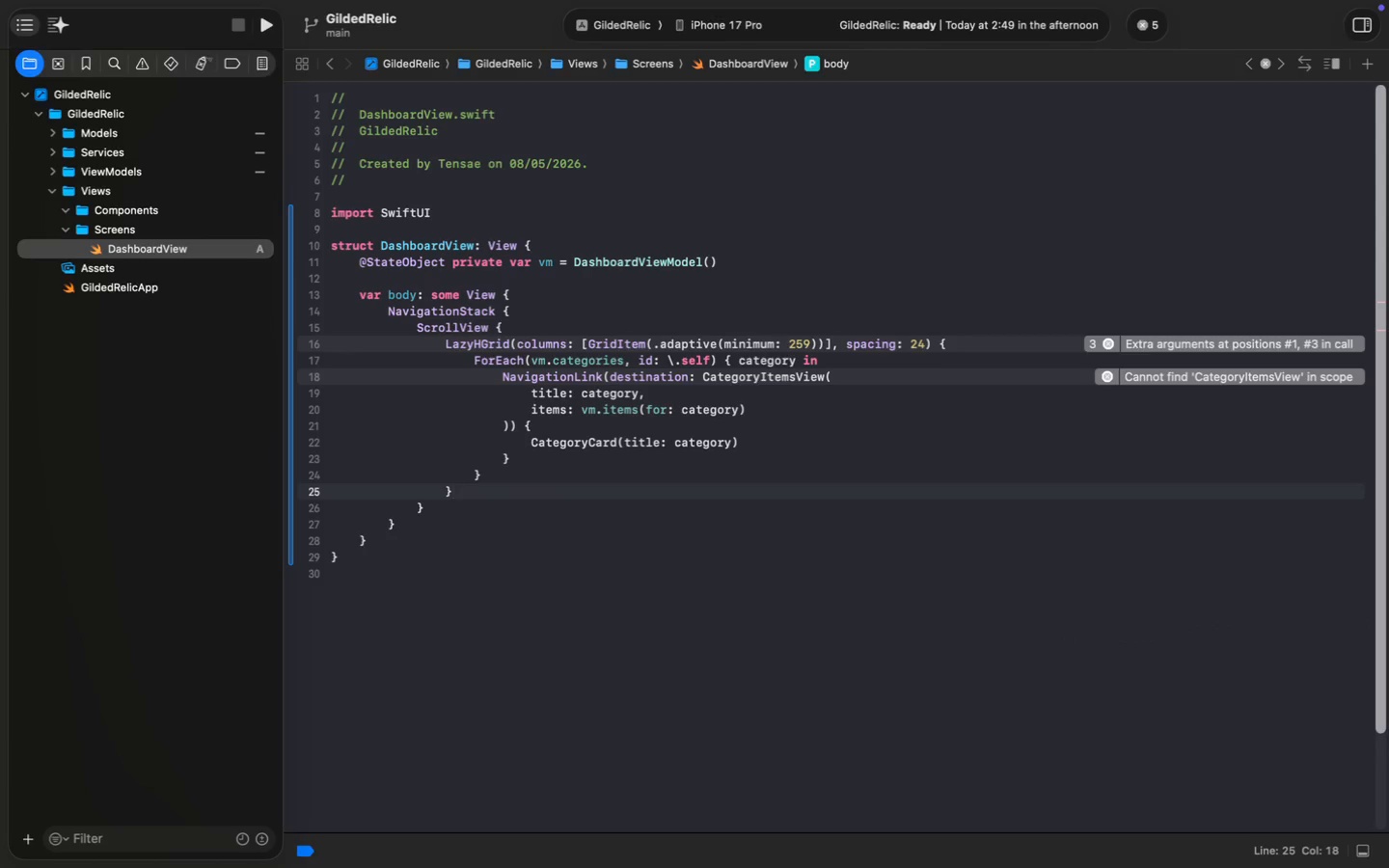 
key(Enter)
 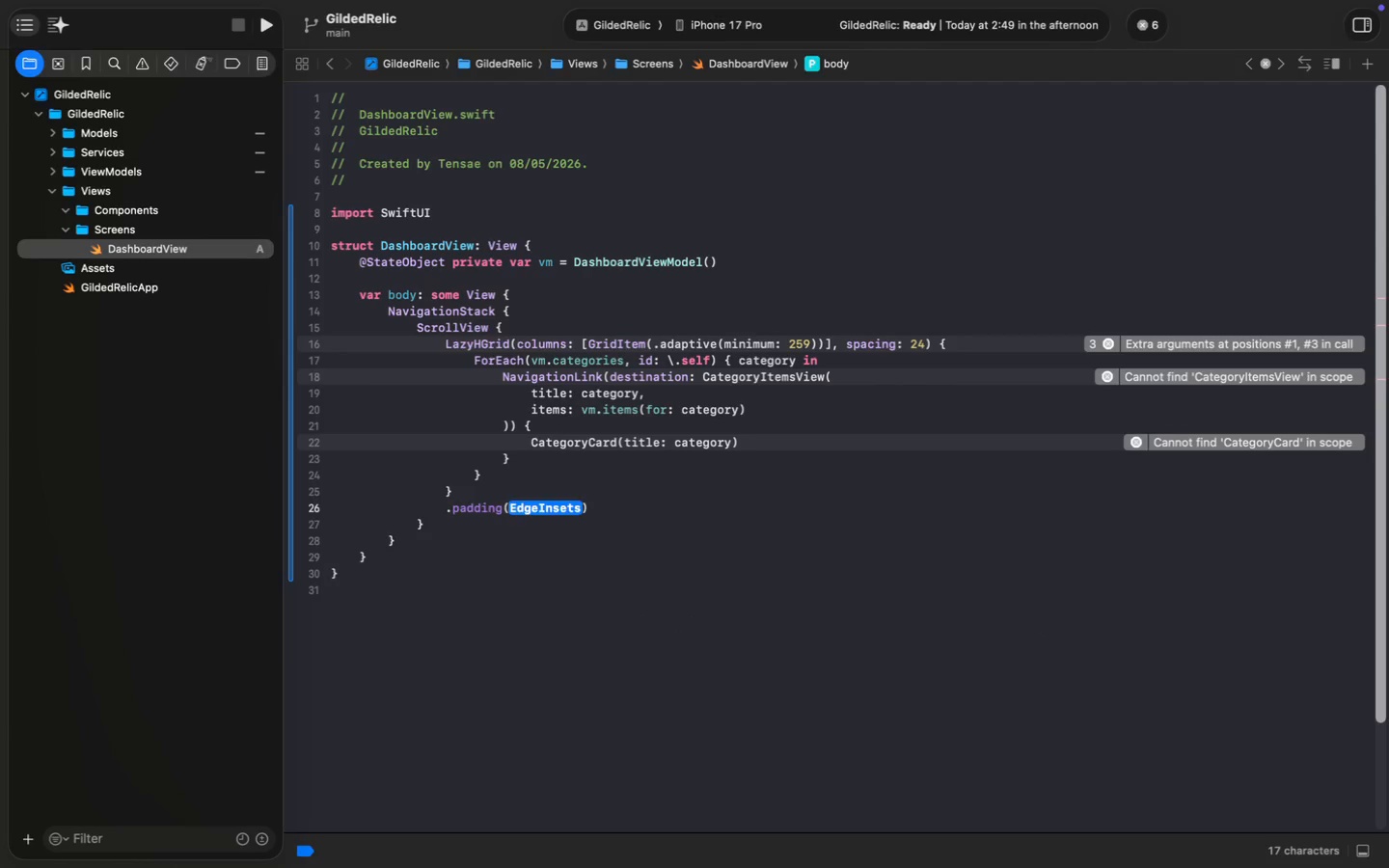 
key(Backspace)
 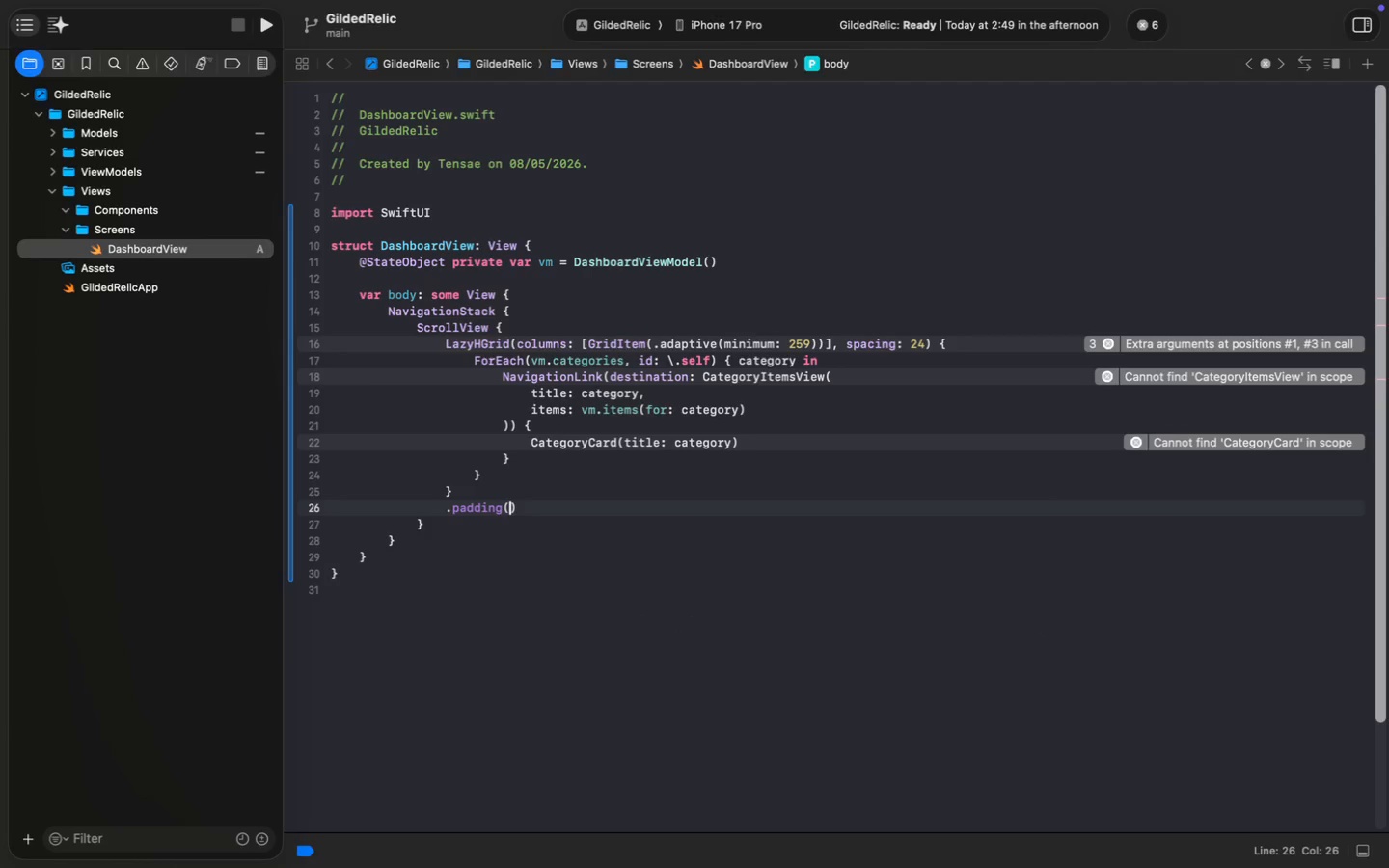 
key(ArrowDown)
 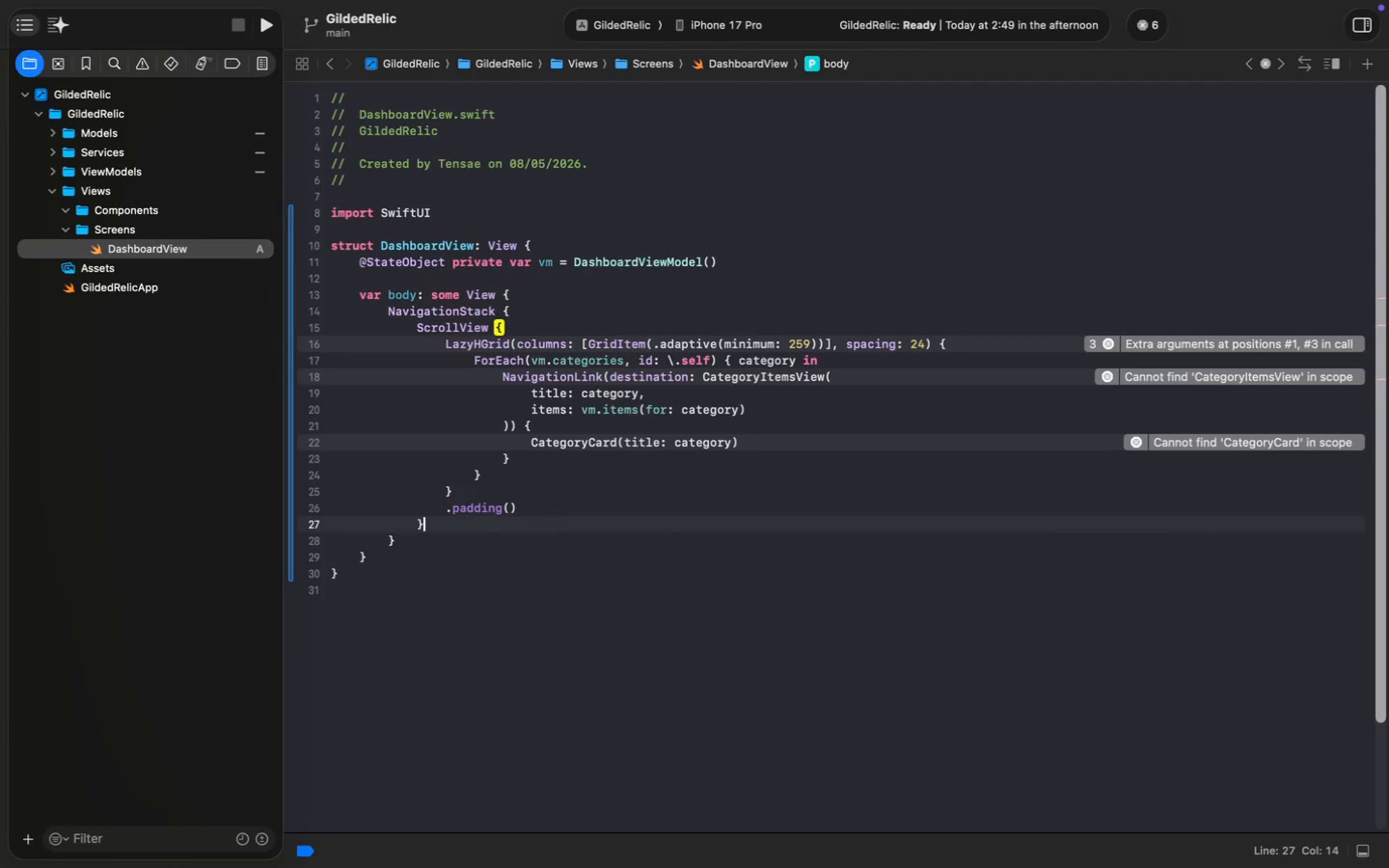 
key(Enter)
 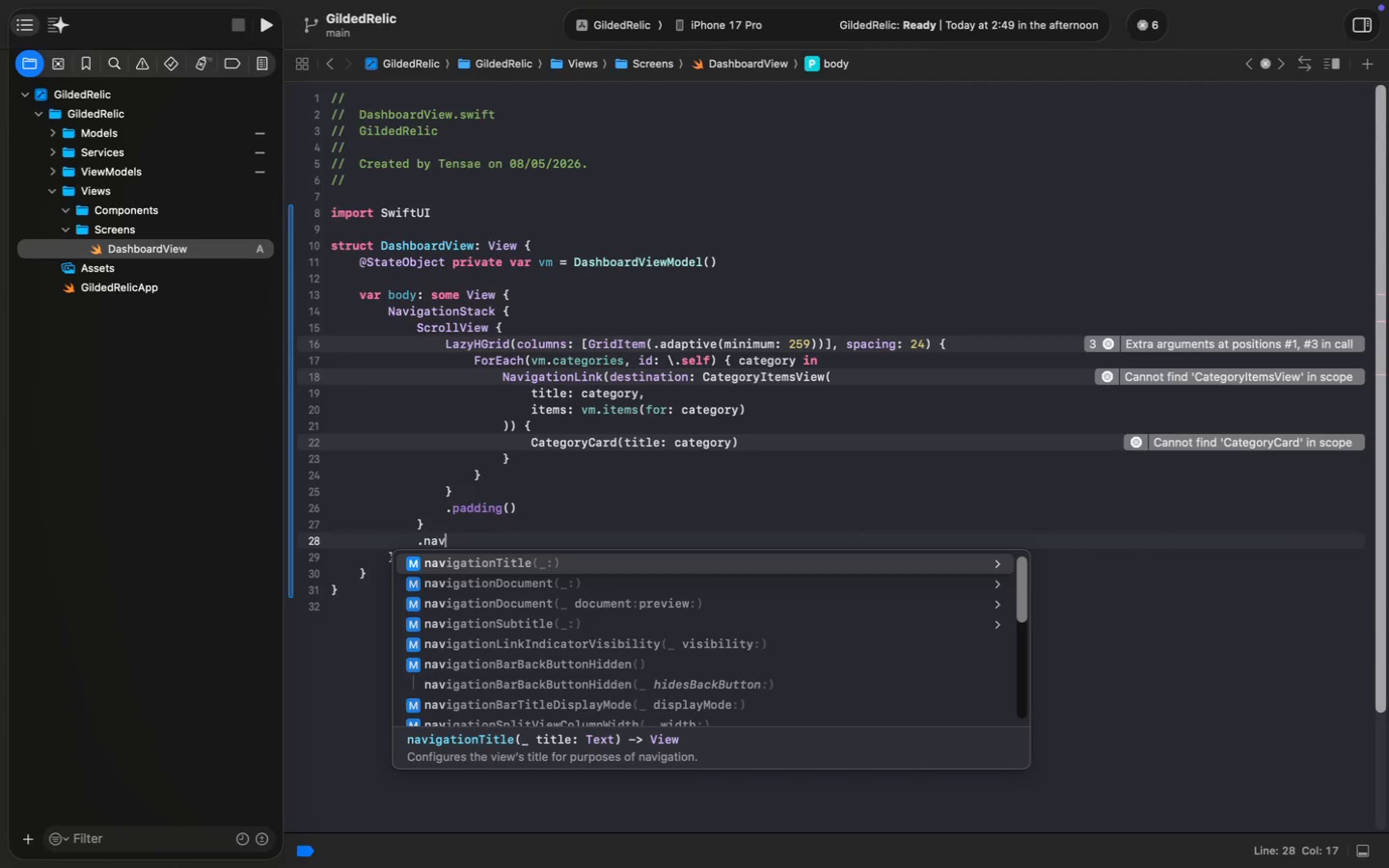 
type(.nav)
 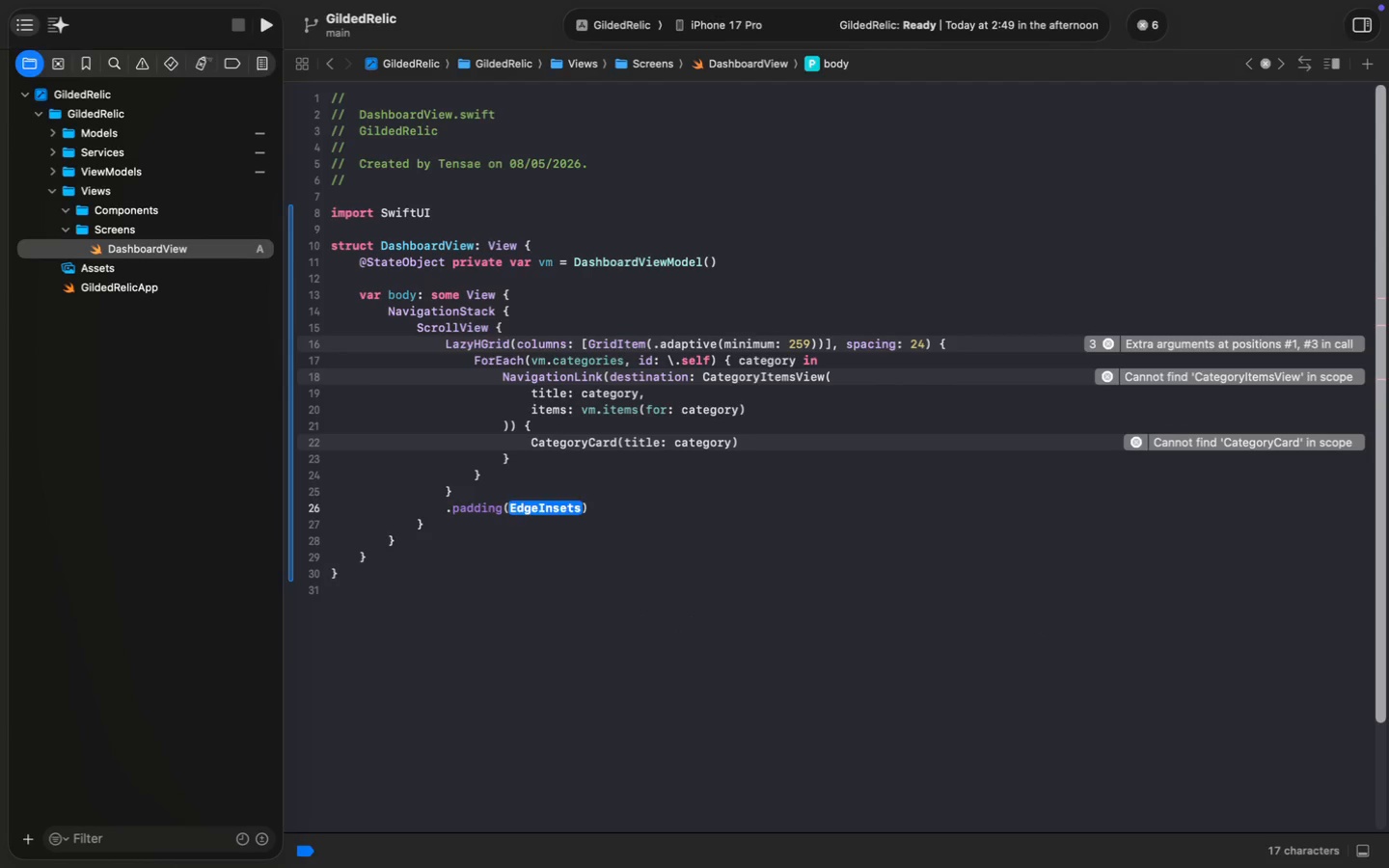 
key(Enter)
 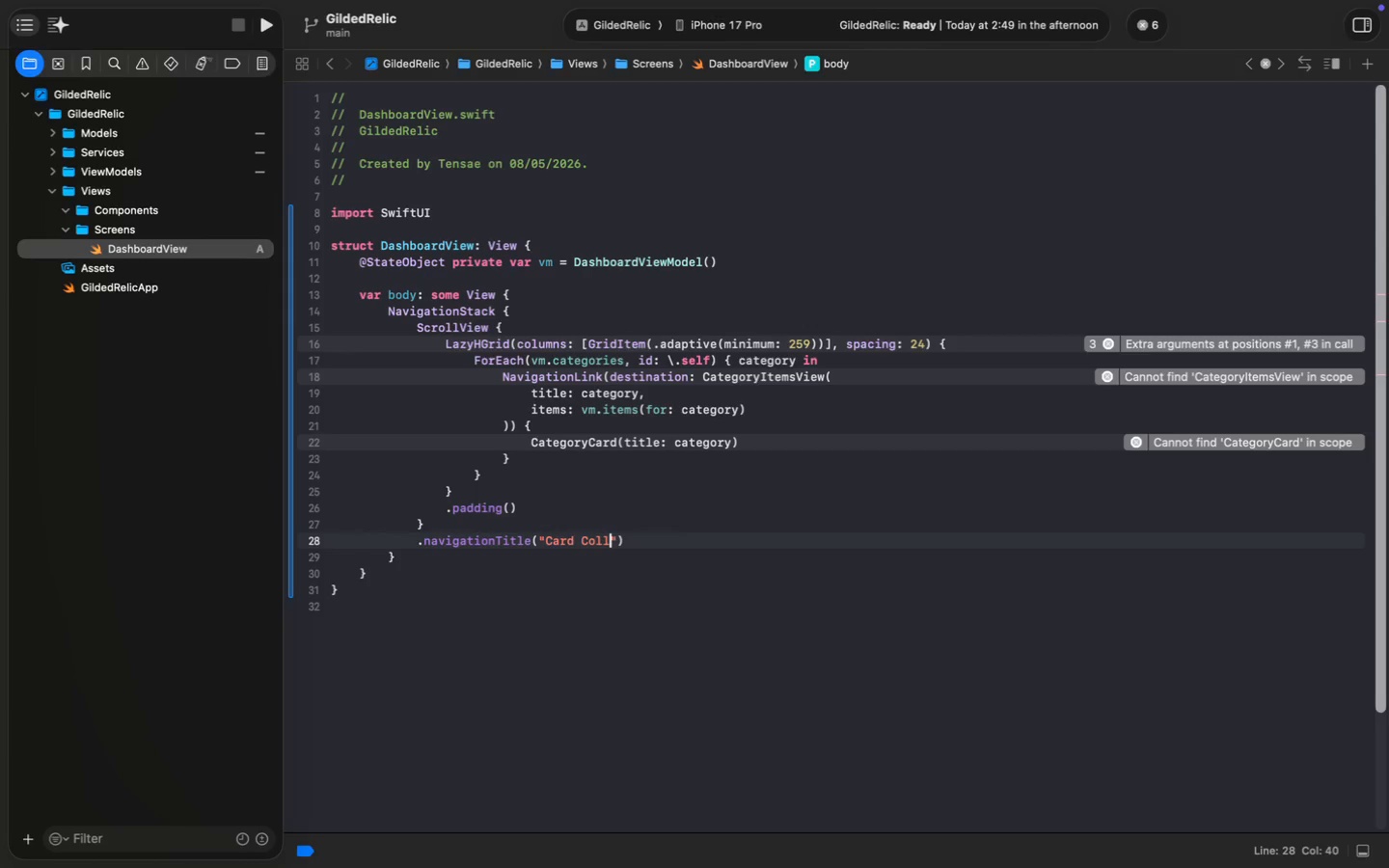 
type("Card Coll)
key(Backspace)
key(Backspace)
key(Backspace)
key(Backspace)
key(Backspace)
key(Backspace)
key(Backspace)
key(Backspace)
type(urated Collections)
key(Backspace)
 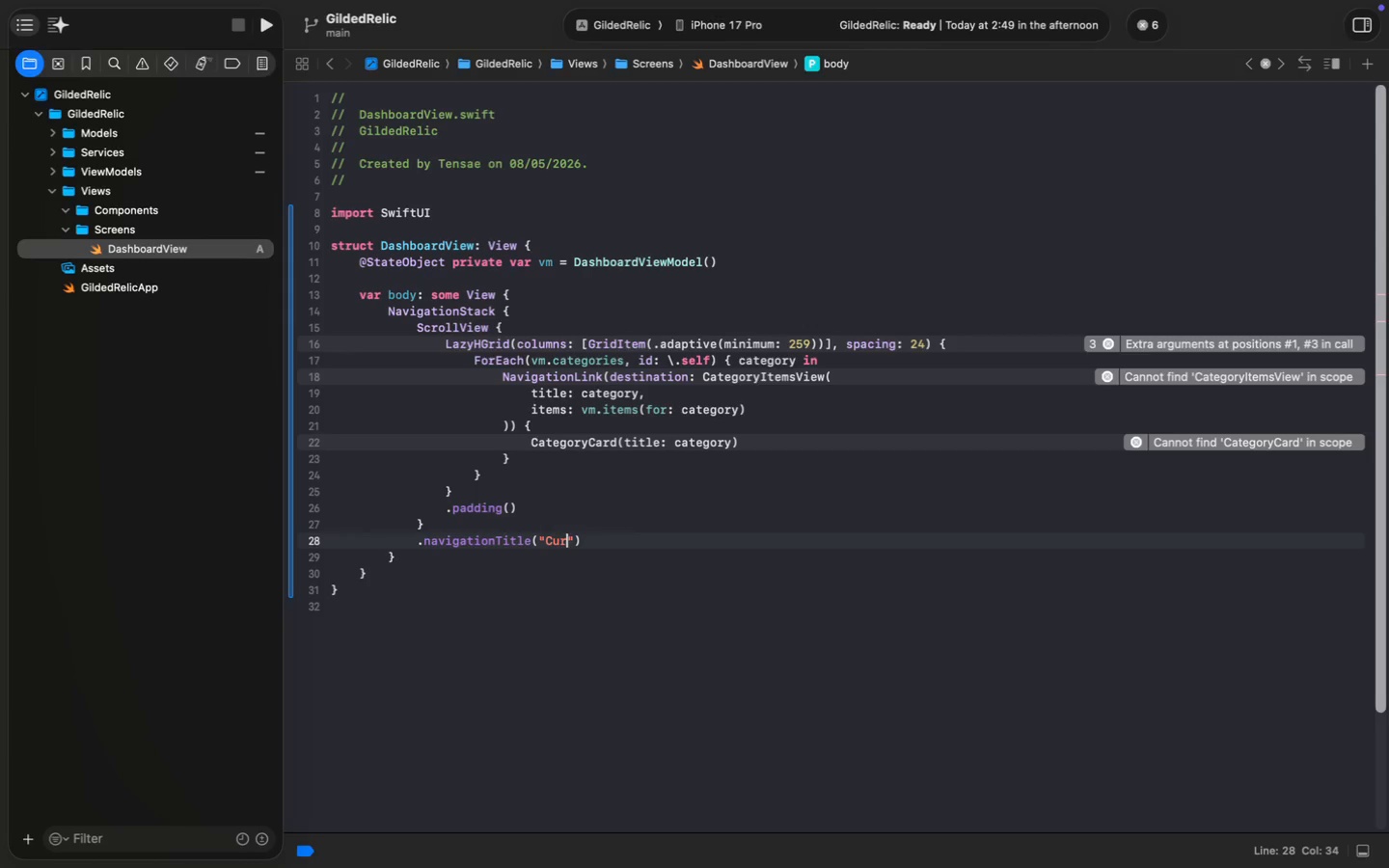 
key(Meta+MetaRight)
 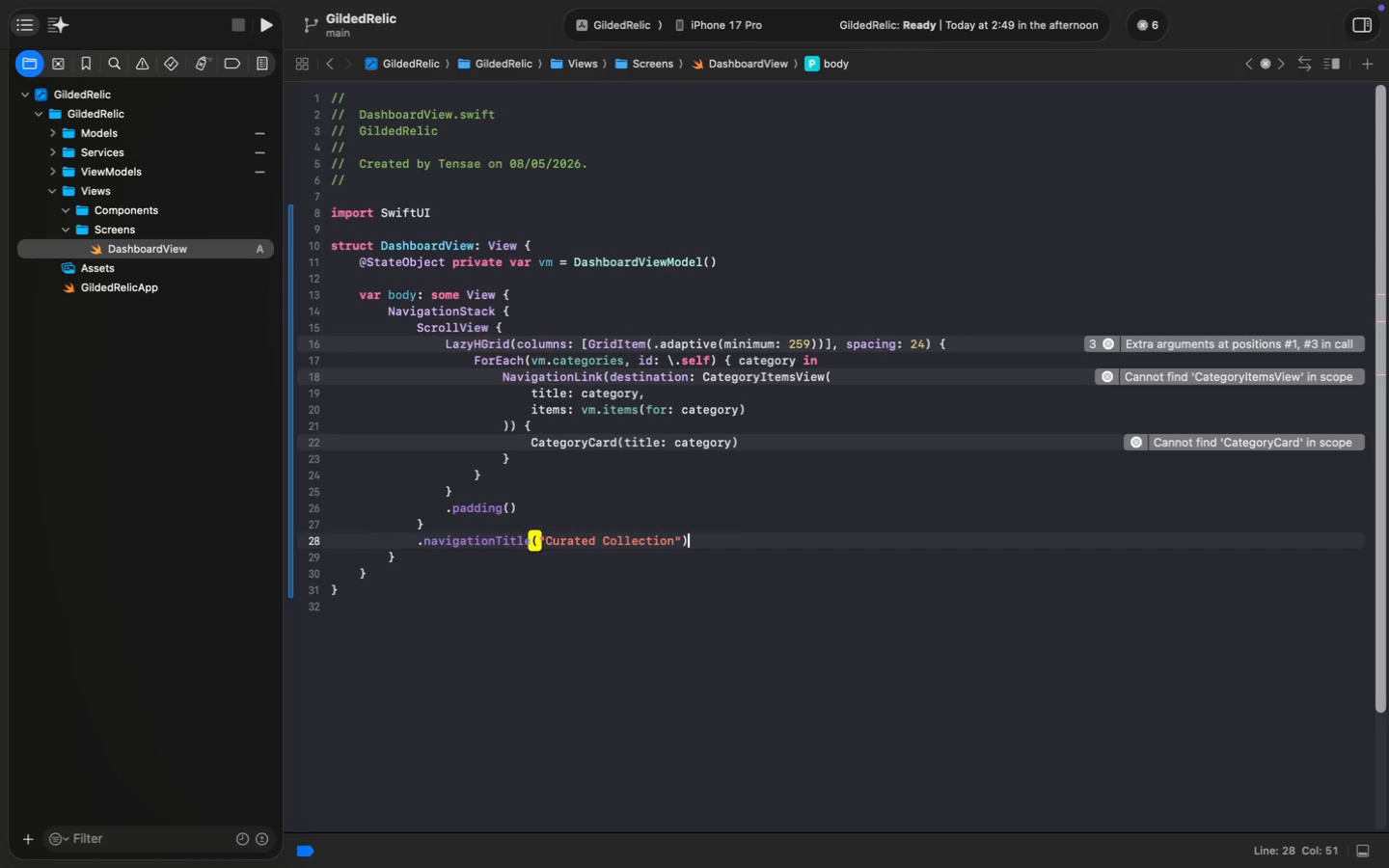 
key(Meta+ArrowRight)
 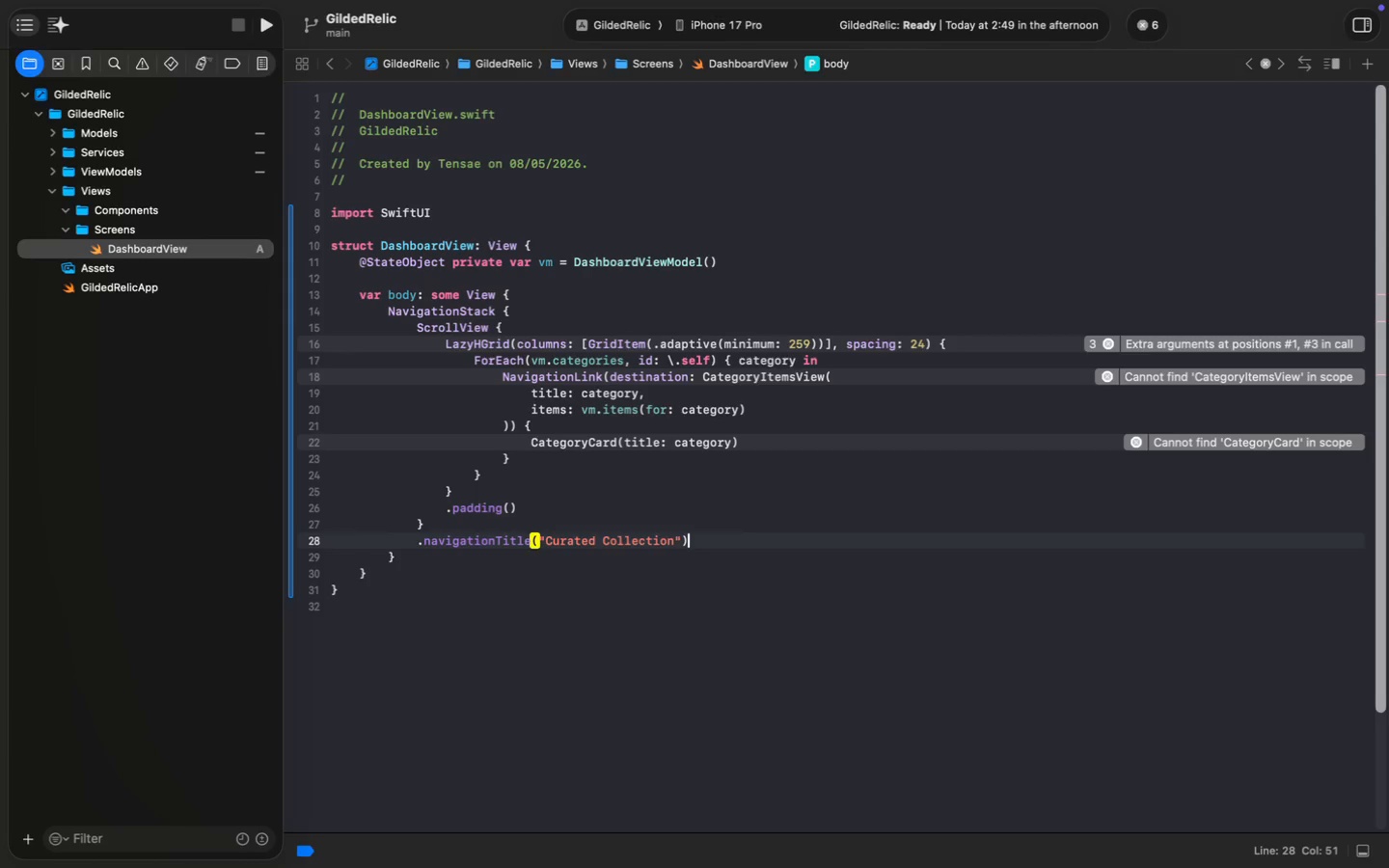 
key(Enter)
 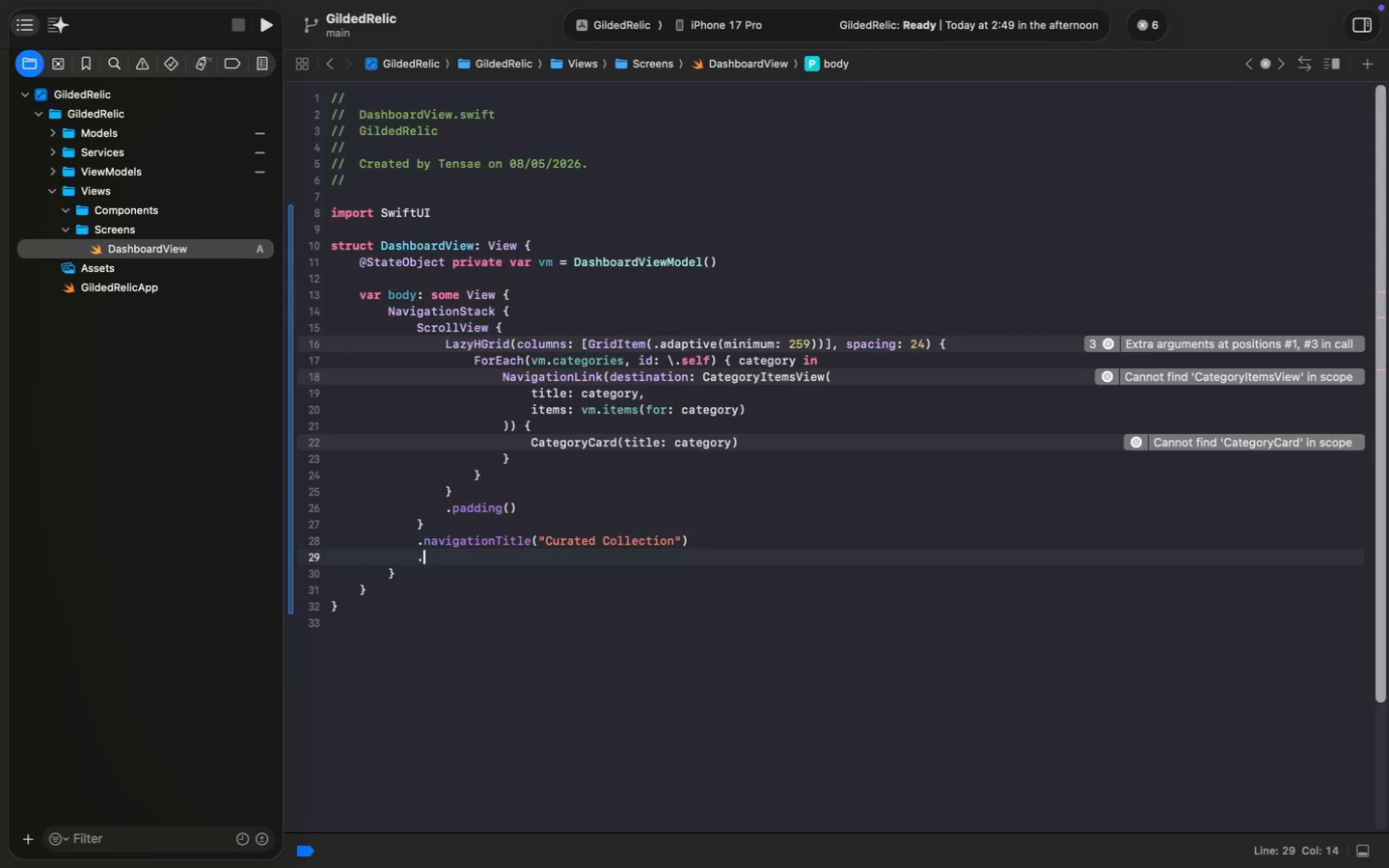 
type(.backg)
 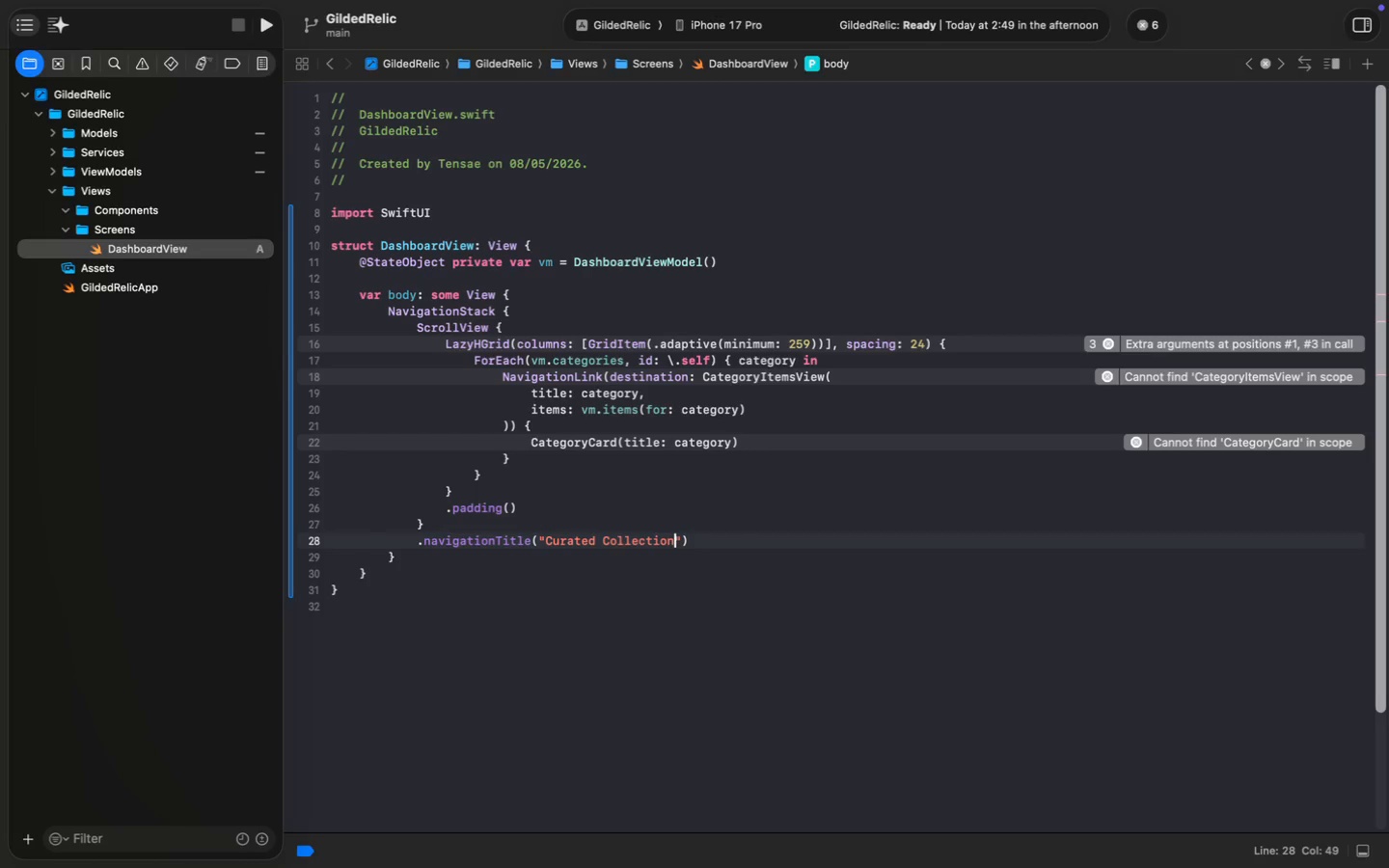 
key(ArrowDown)
 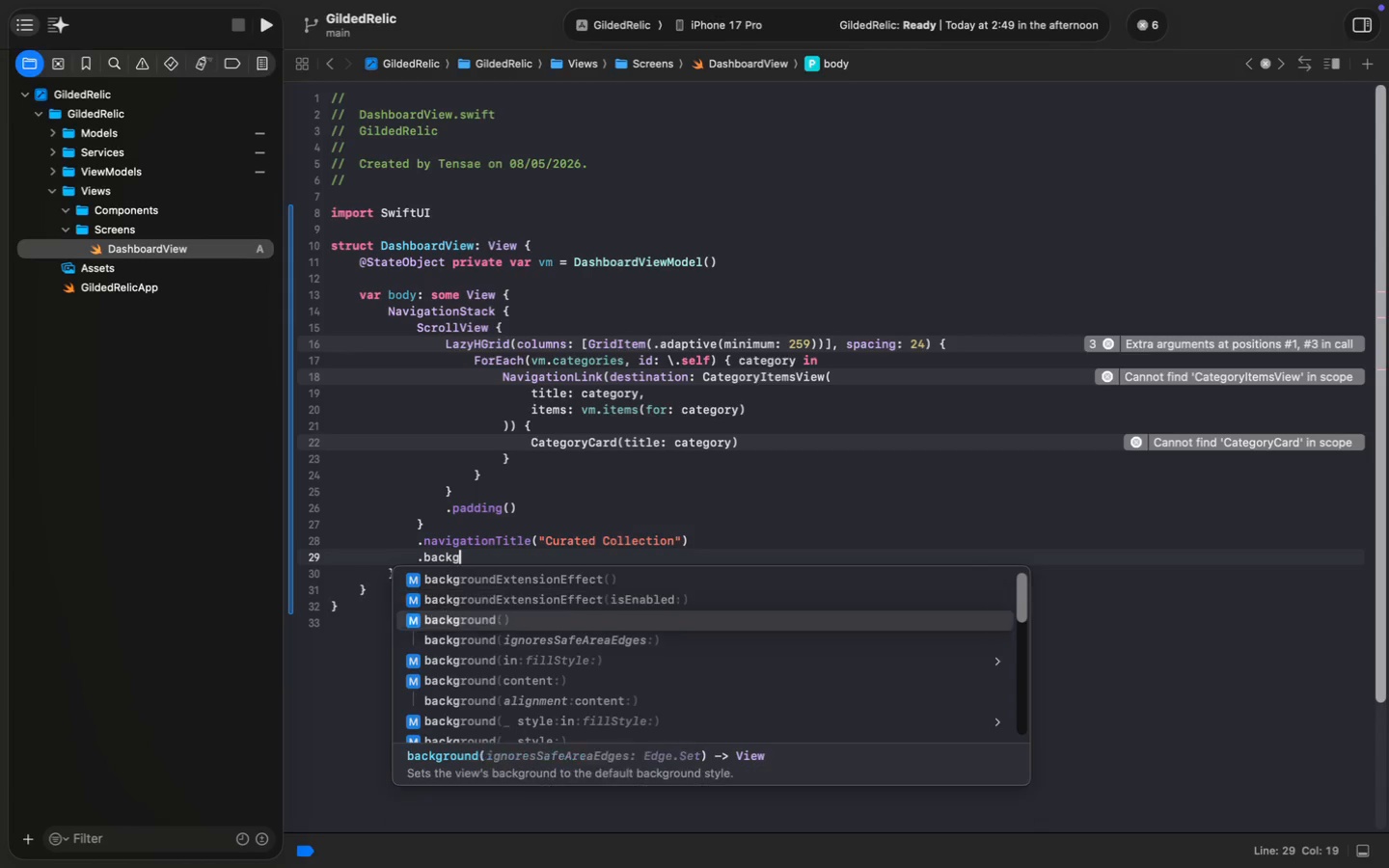 
key(ArrowDown)
 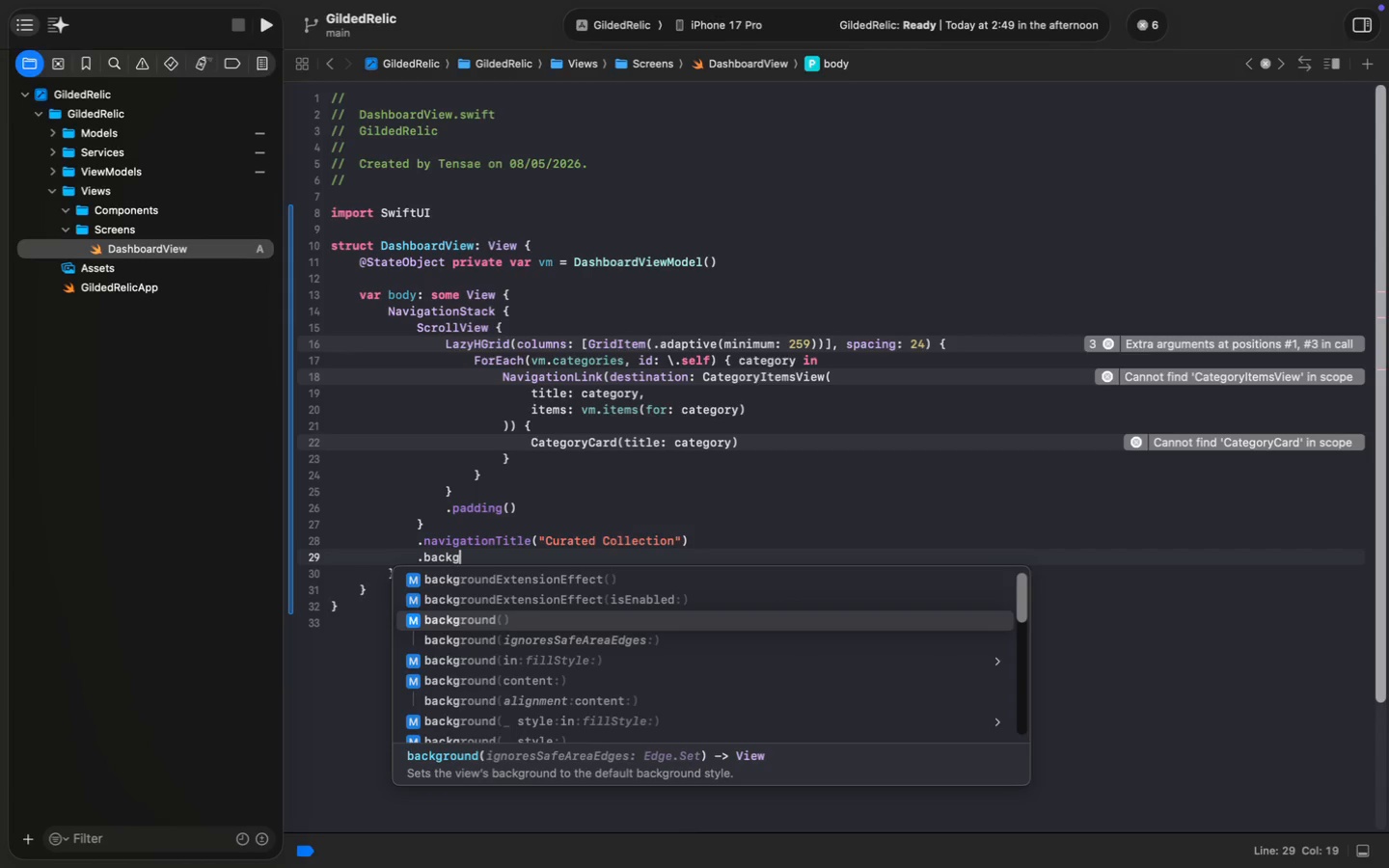 
key(Enter)
 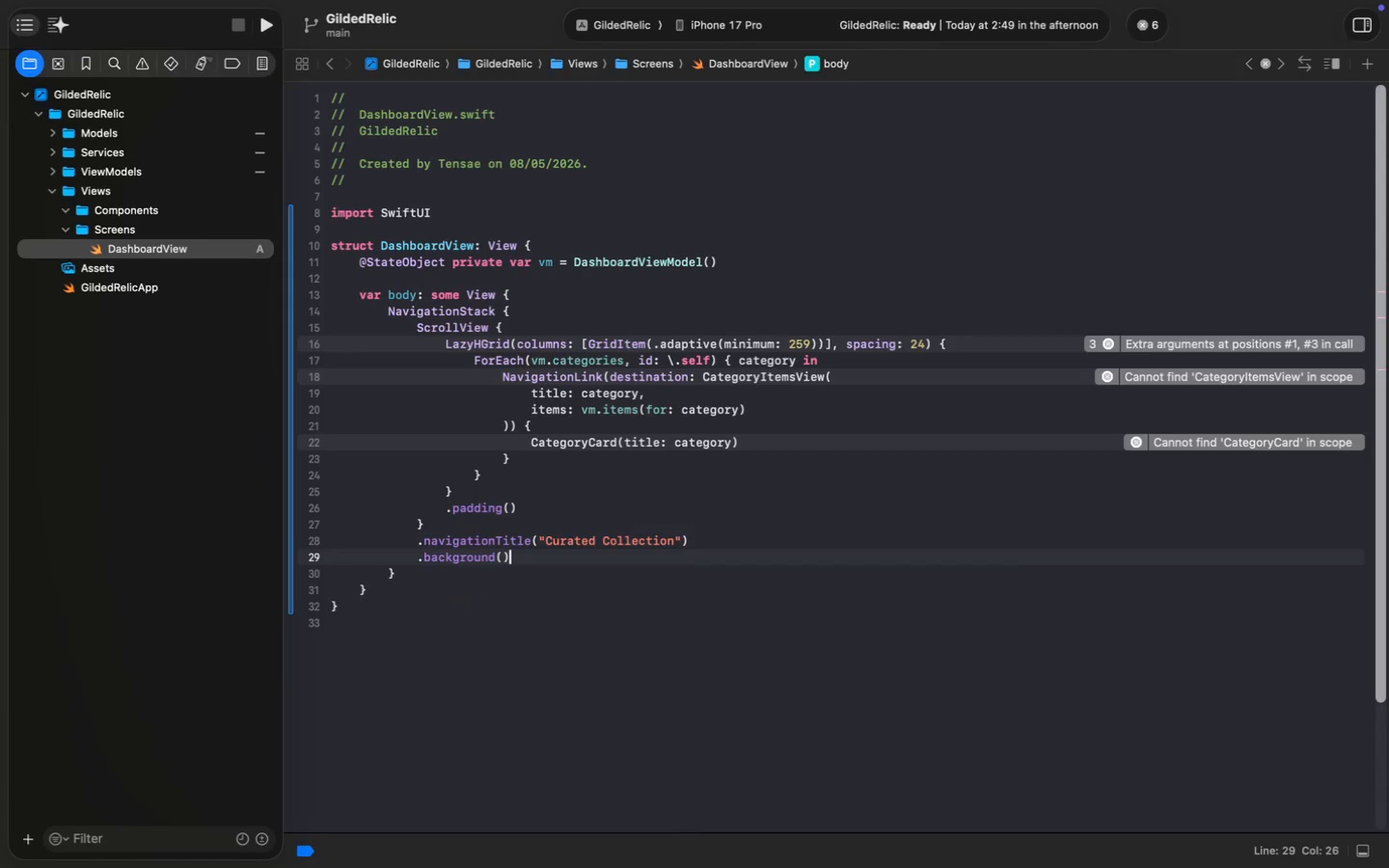 
key(ArrowLeft)
 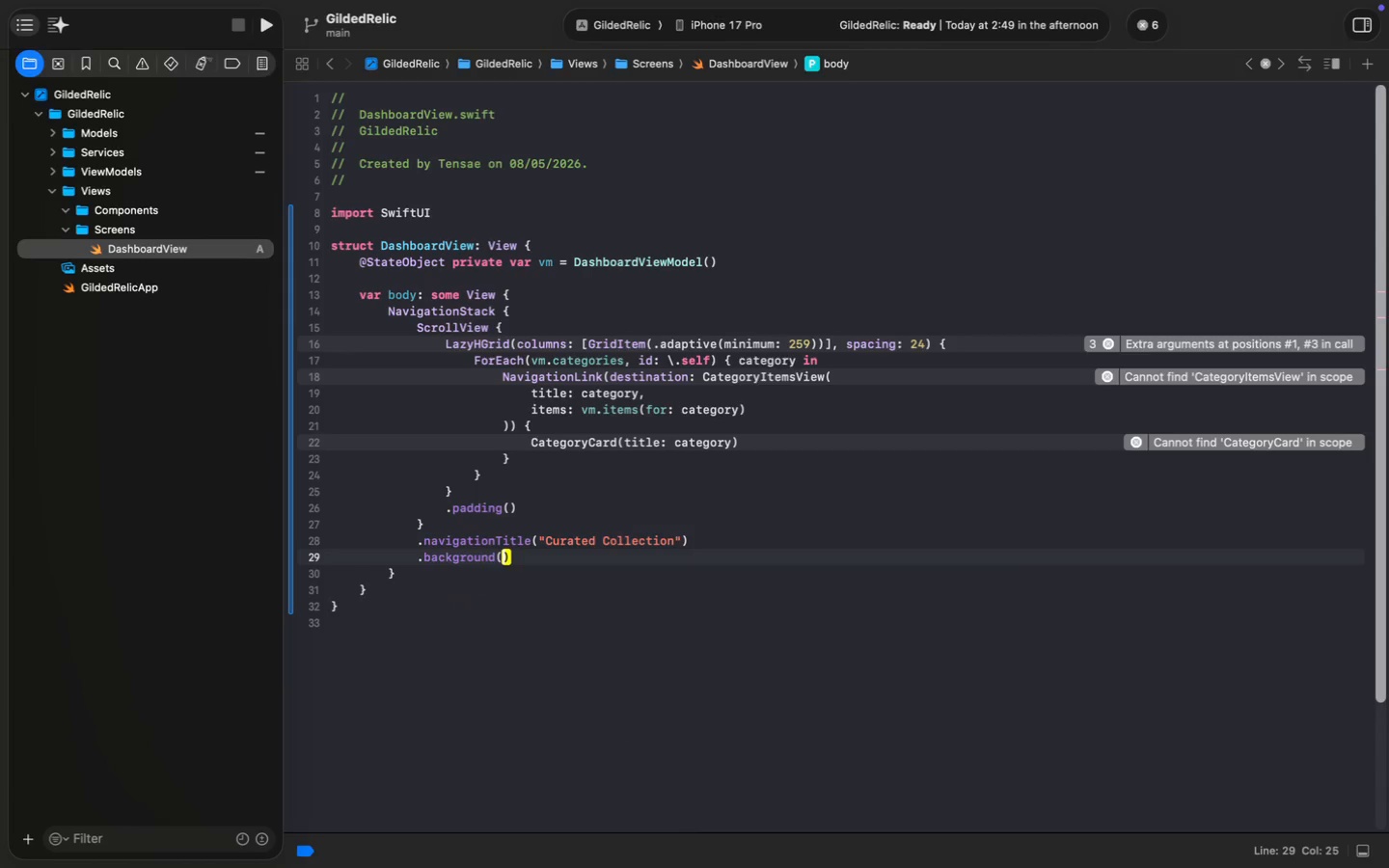 
type(Color.)
 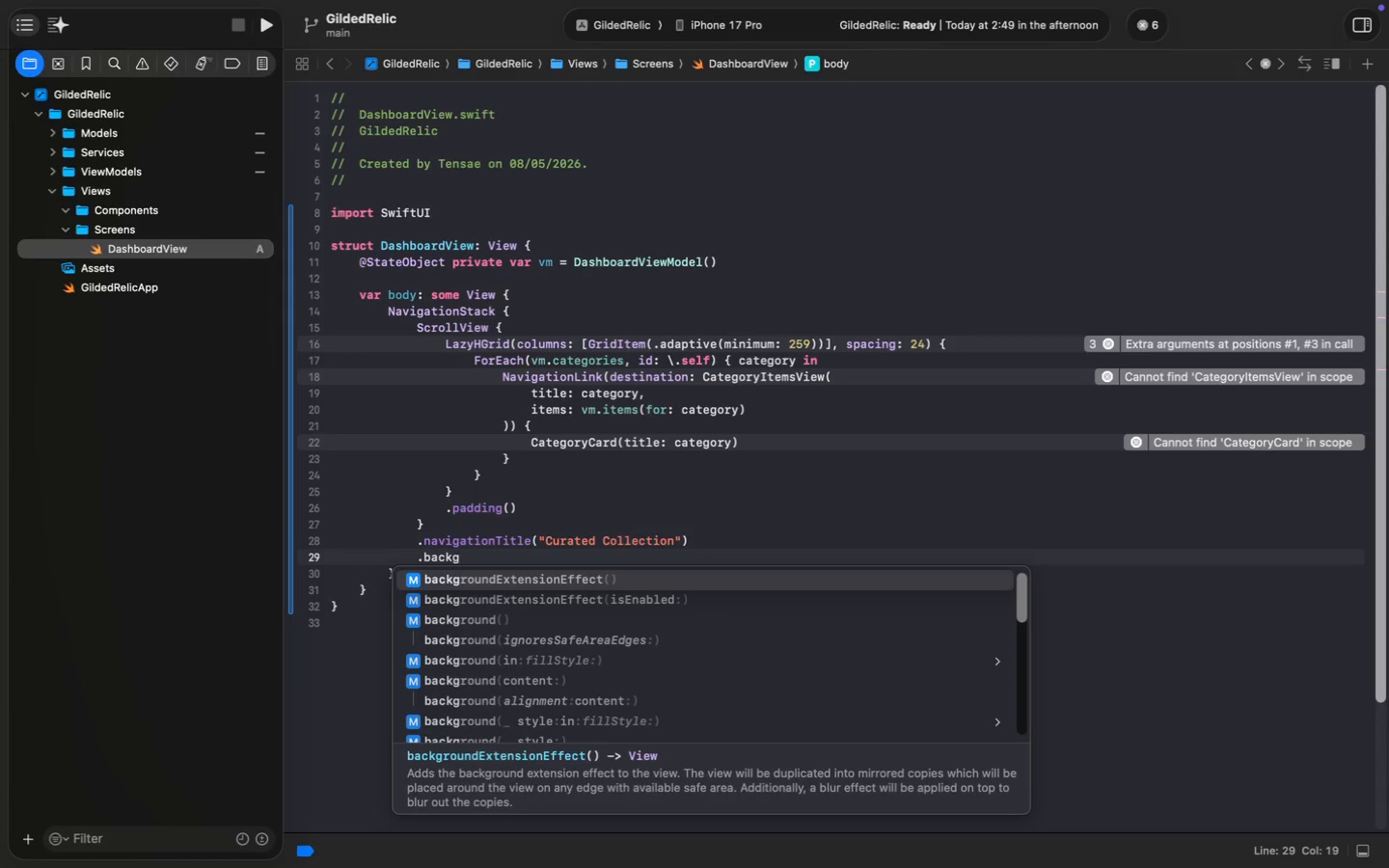 
key(Backspace)
type((.syst)
 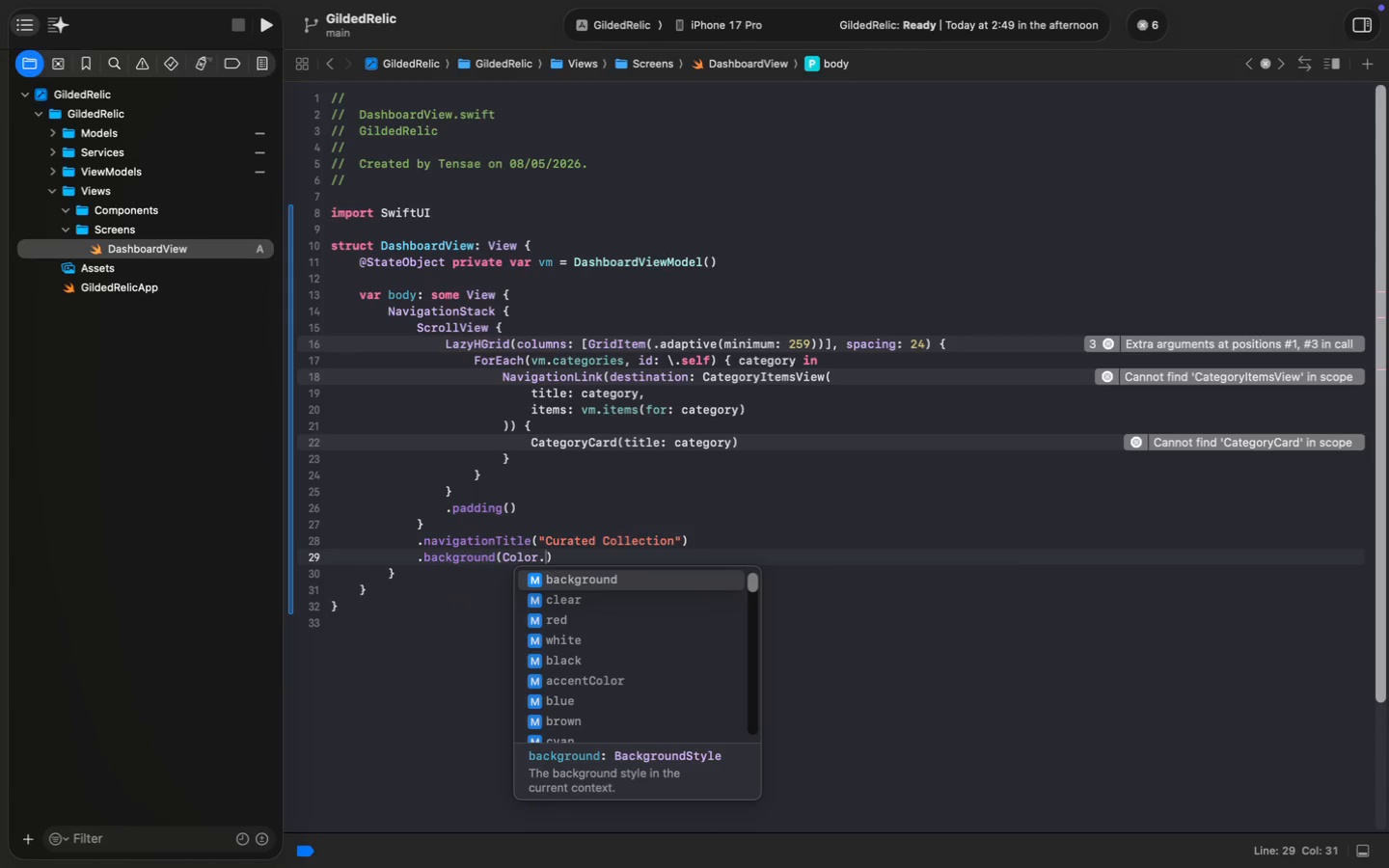 
key(ArrowDown)
 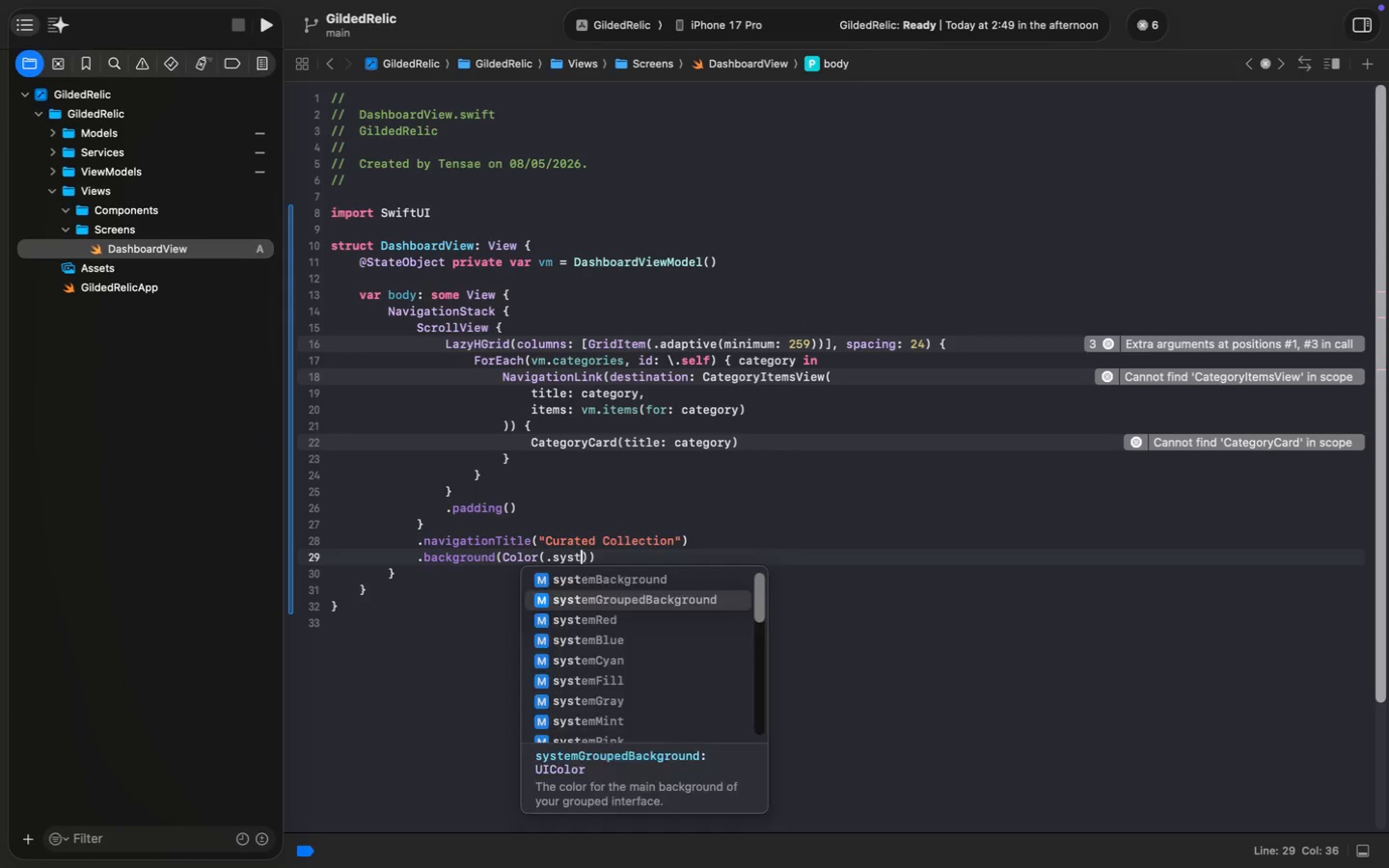 
key(Enter)
 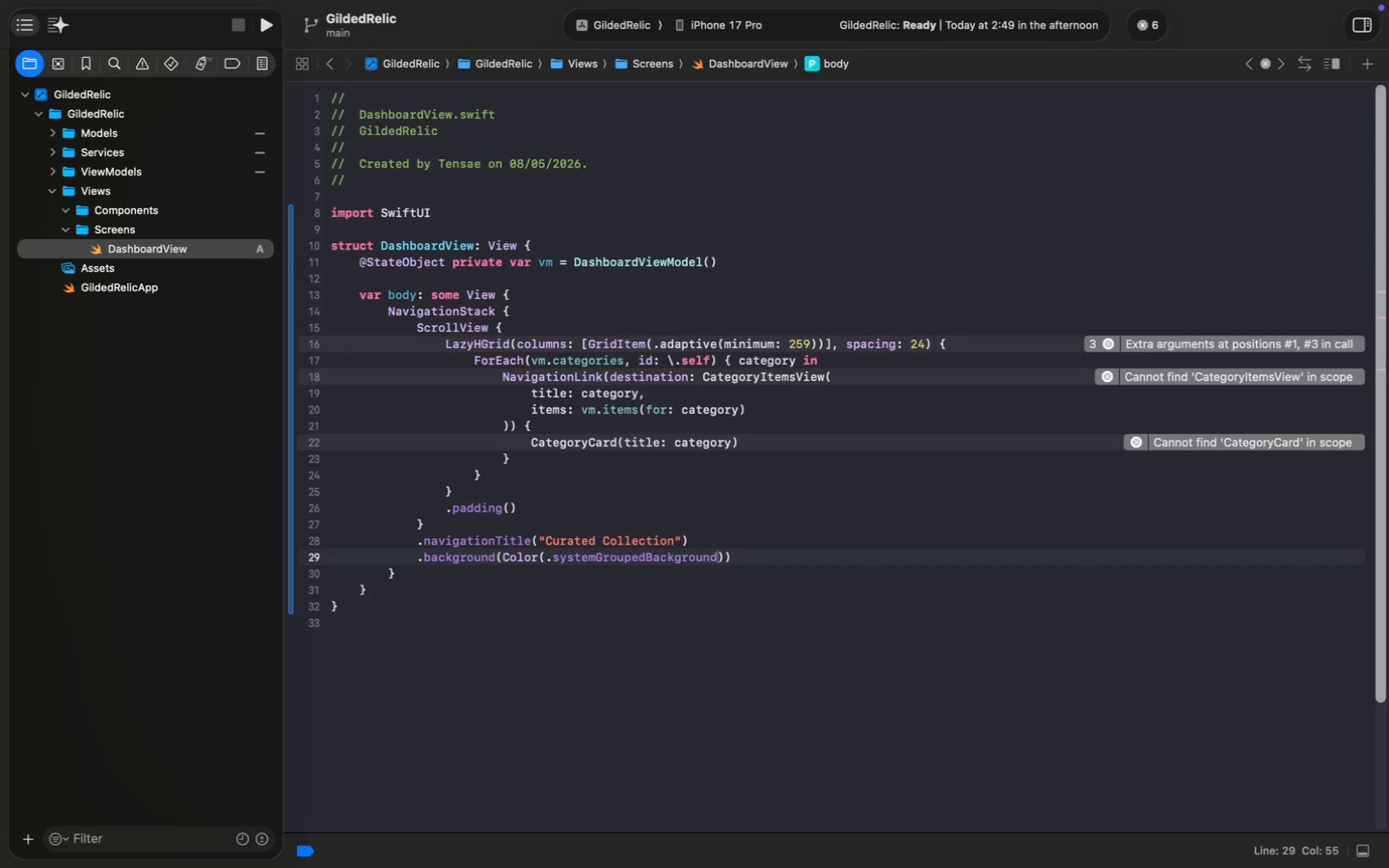 
key(Meta+MetaRight)
 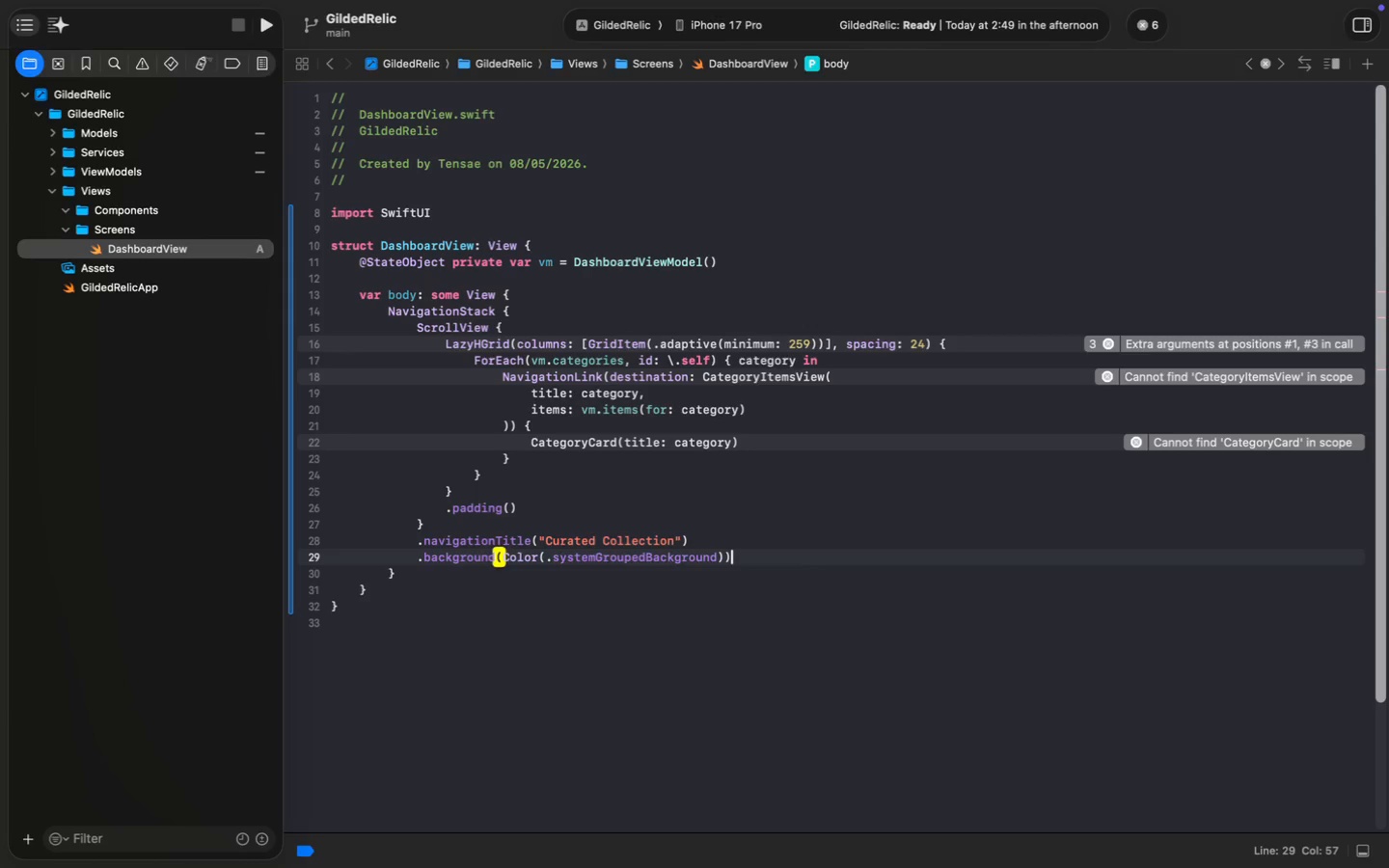 
key(Meta+ArrowRight)
 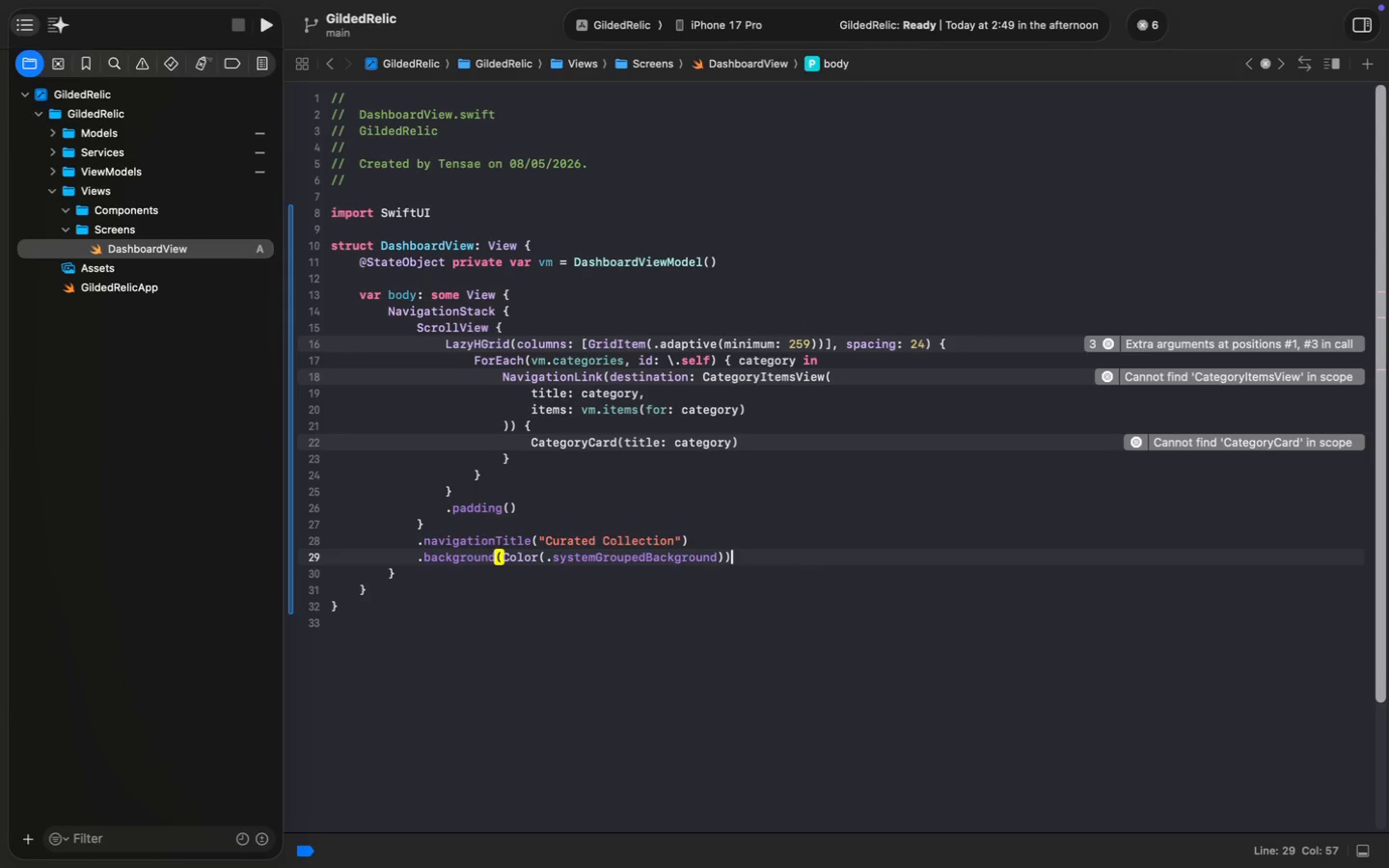 
key(Enter)
 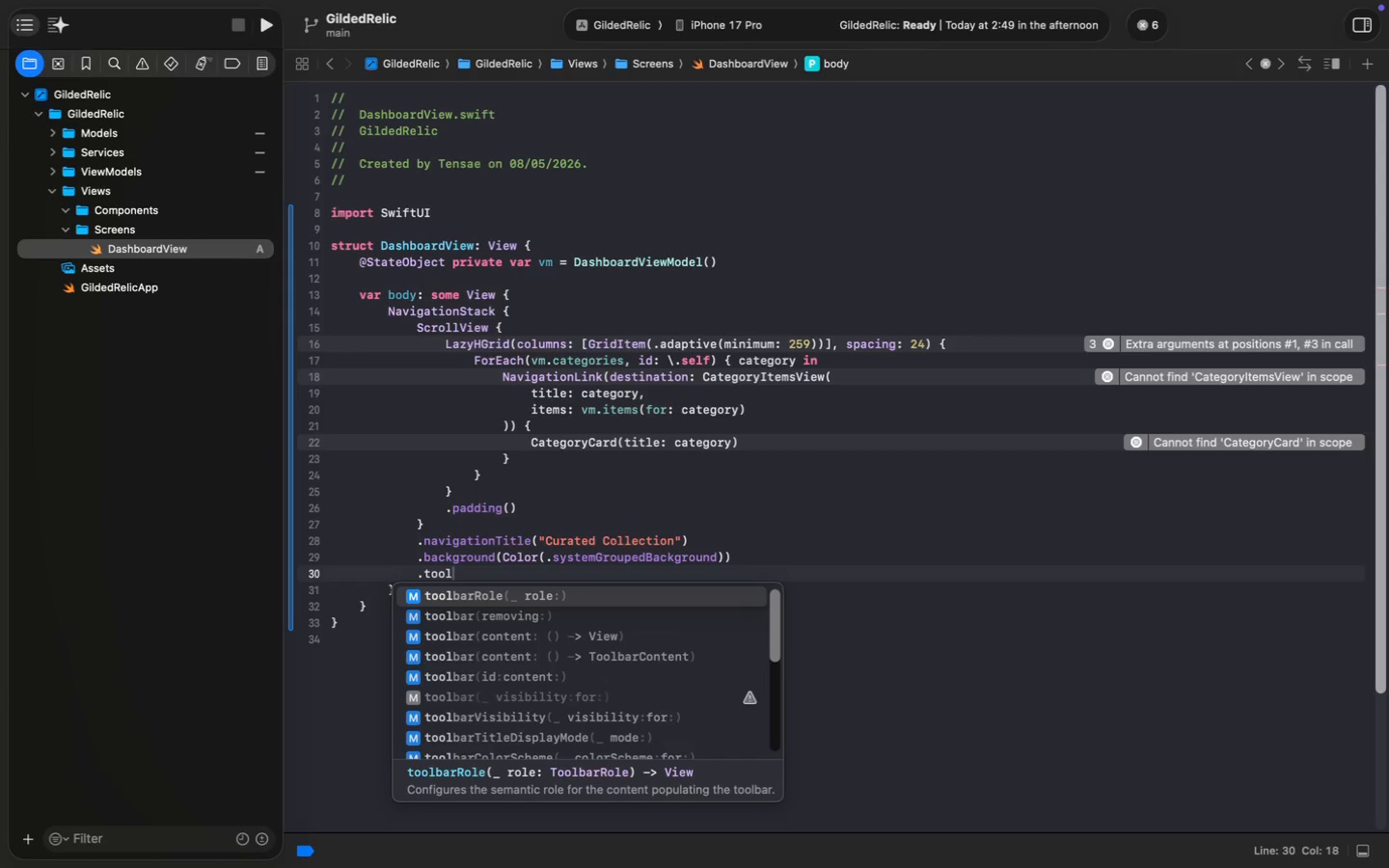 
type(.tool)
 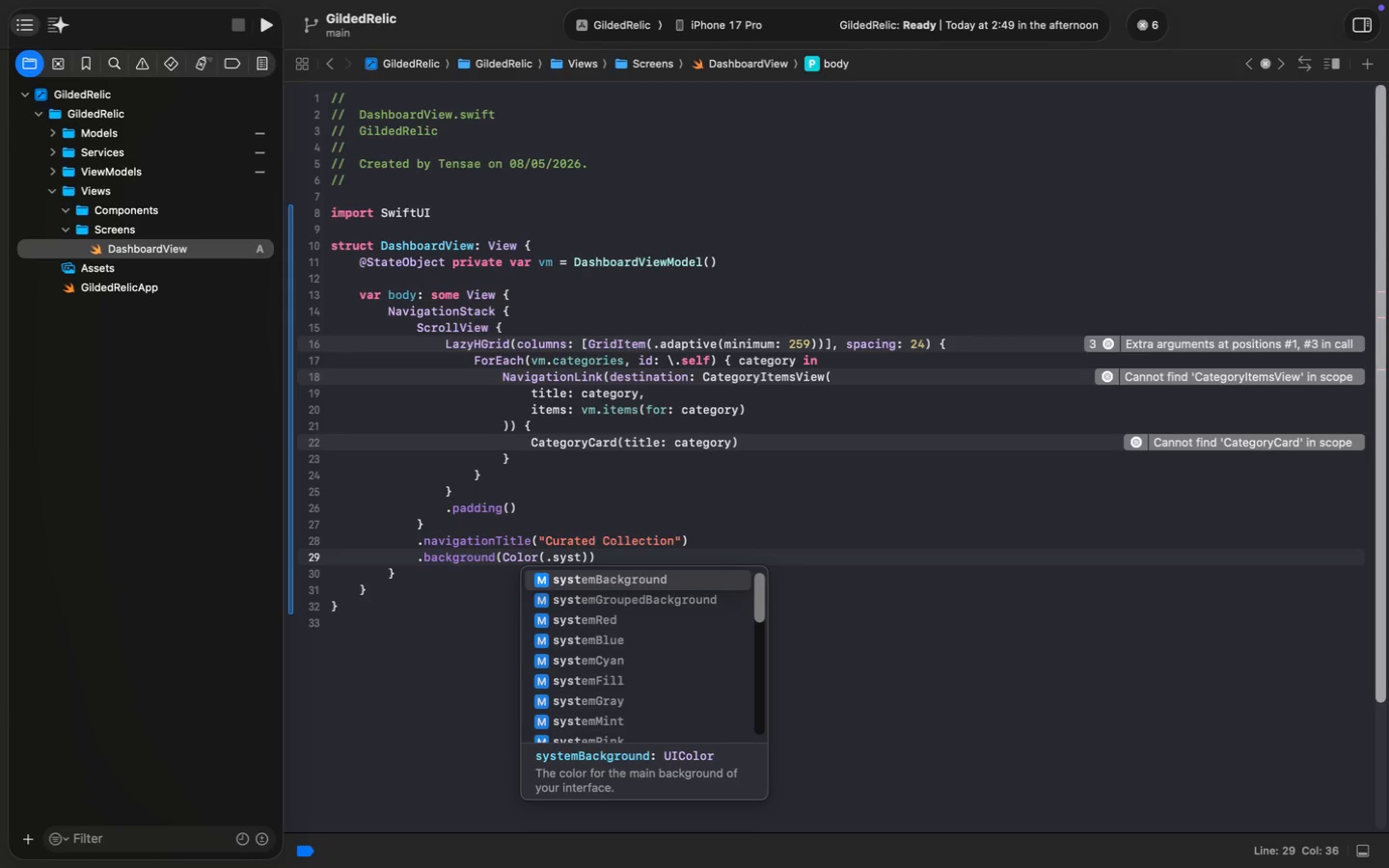 
key(ArrowDown)
 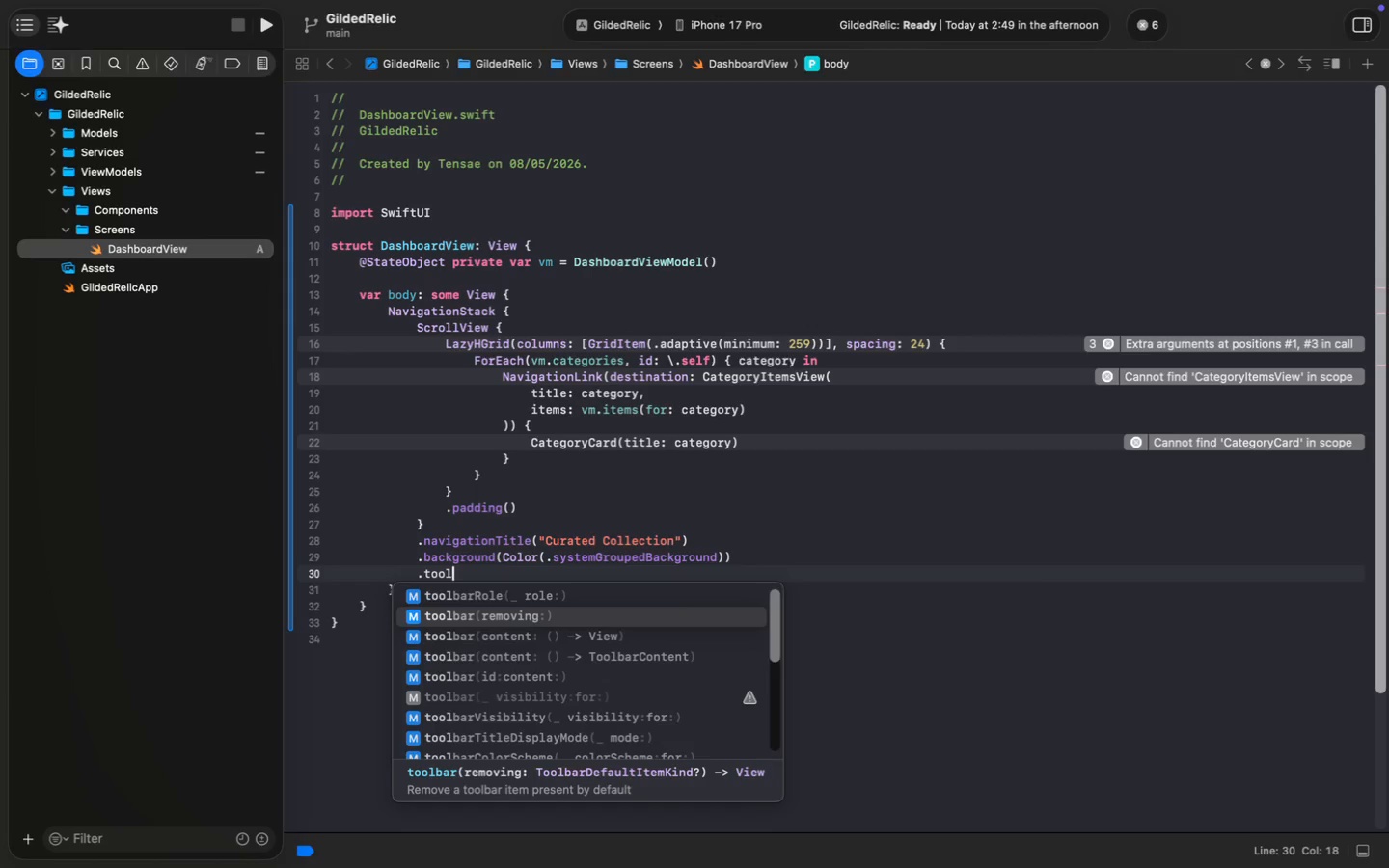 
key(Enter)
 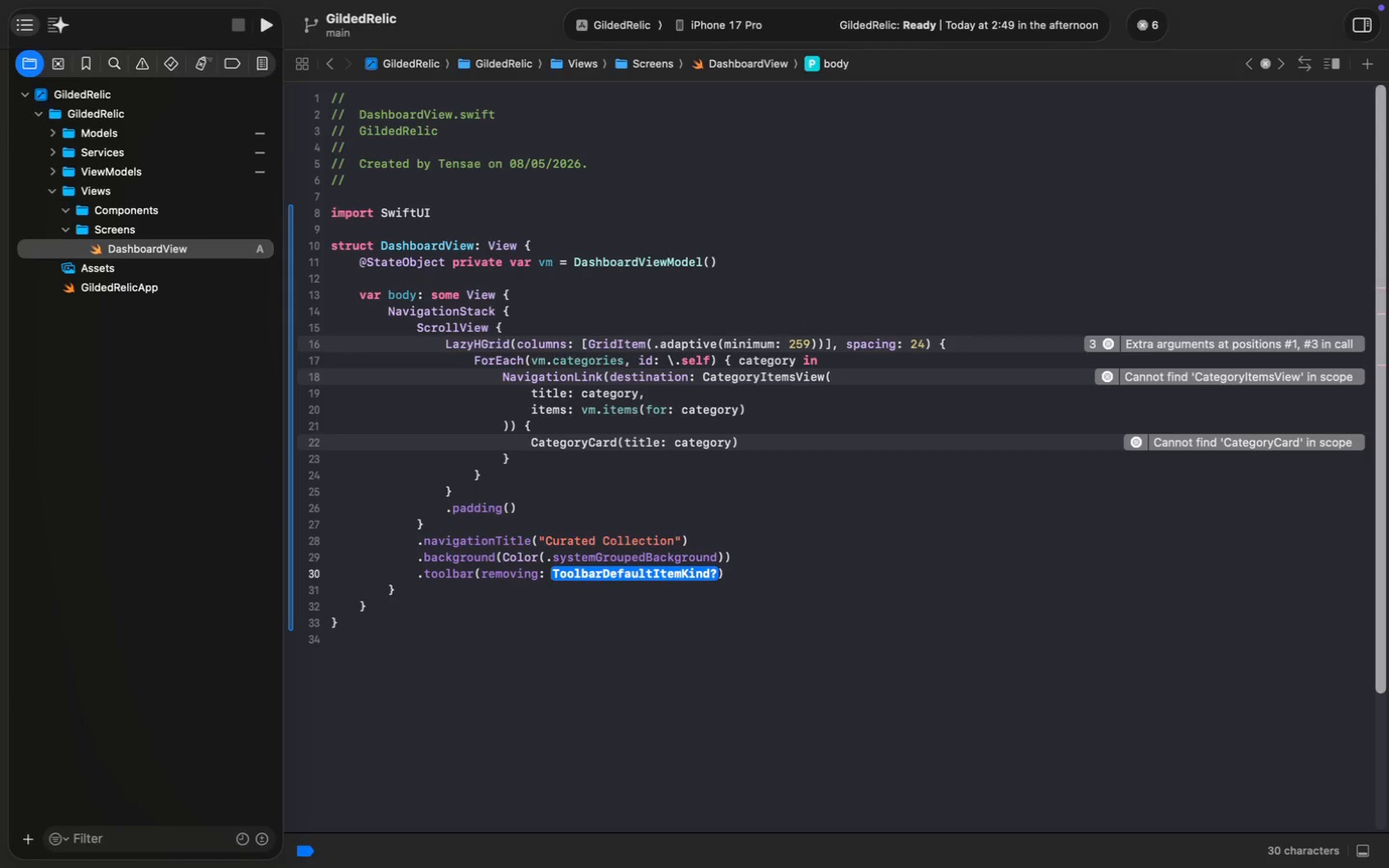 
wait(6.66)
 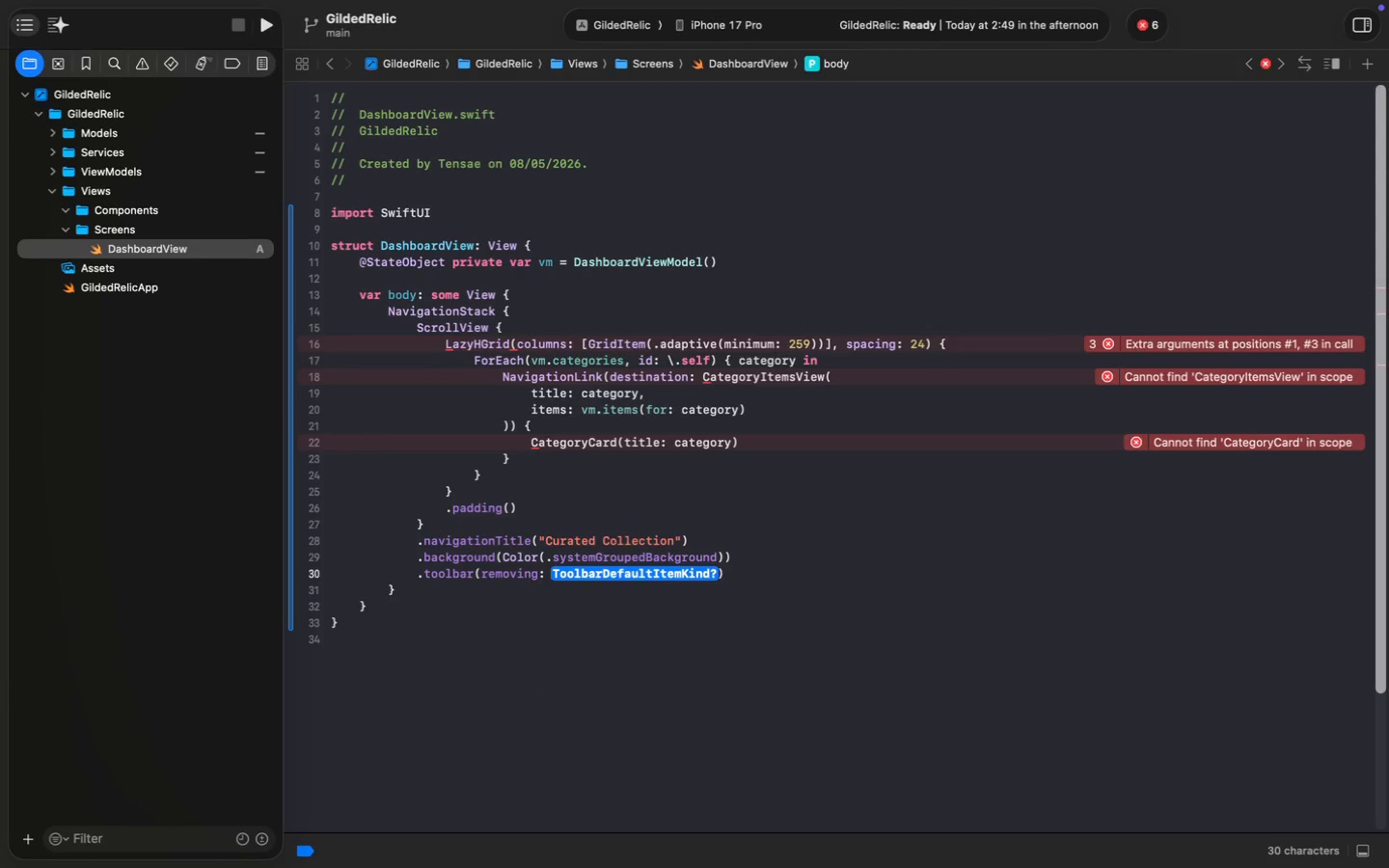 
key(Alt+Shift+ArrowLeft)
 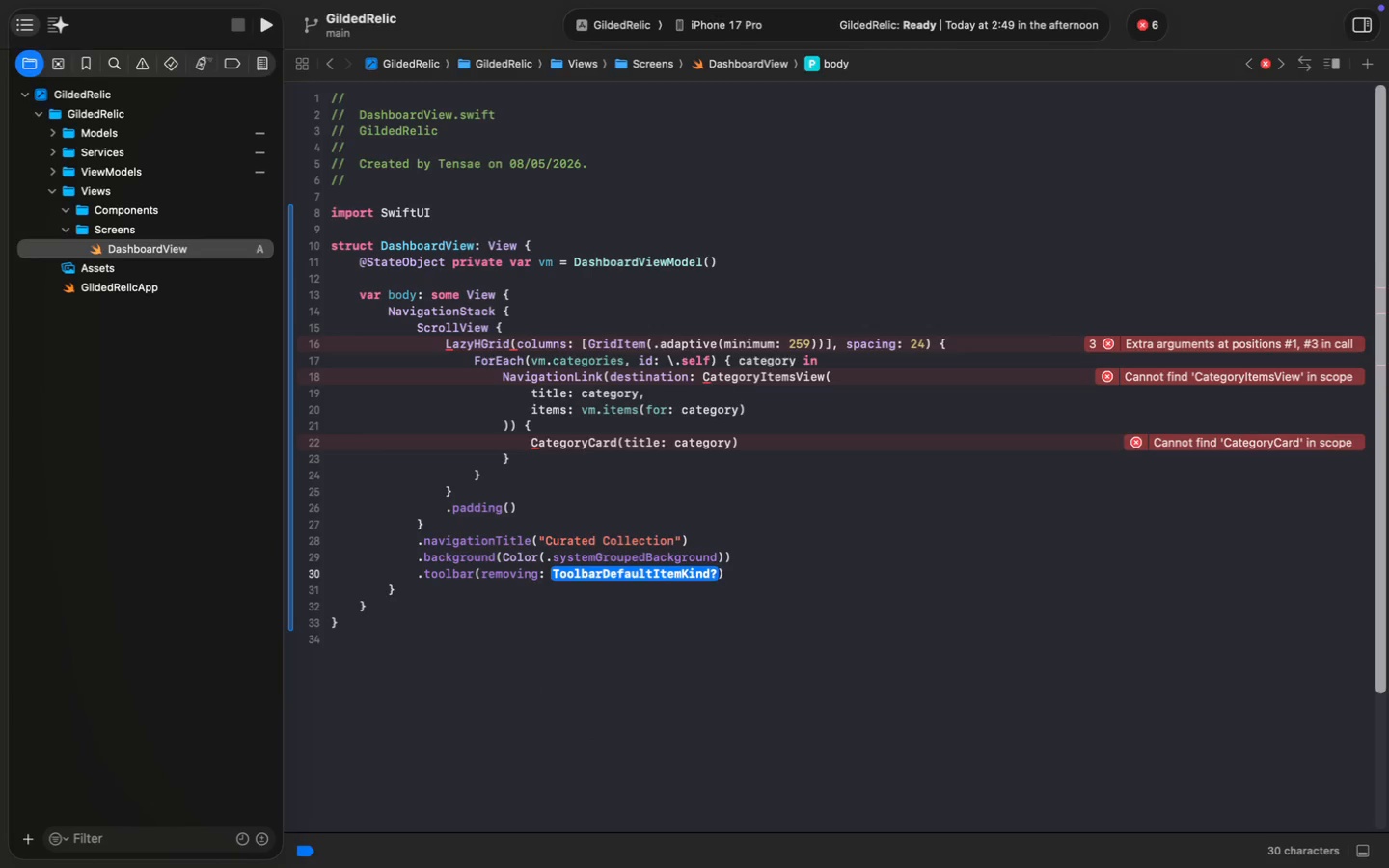 
key(ArrowLeft)
 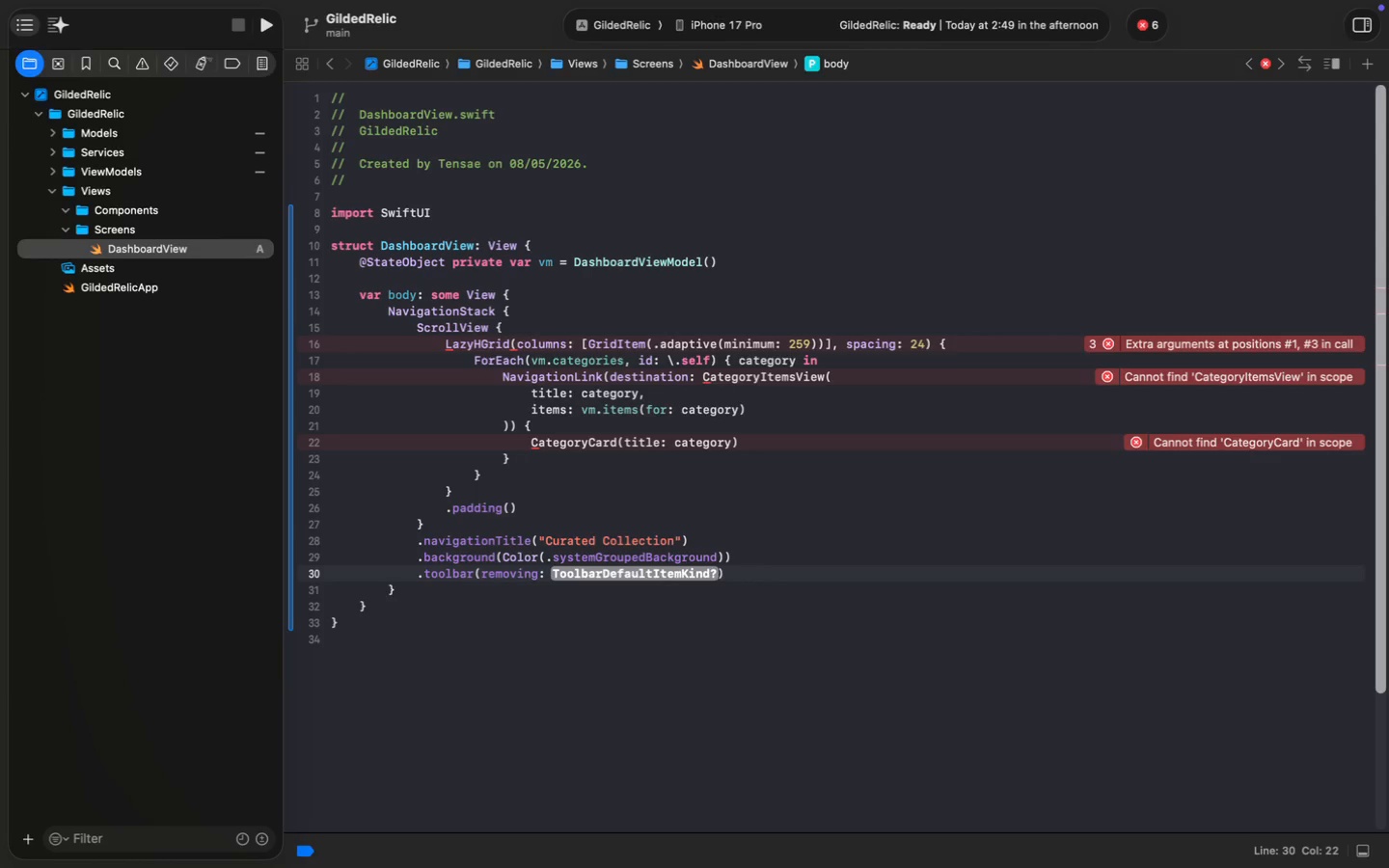 
key(ArrowRight)
 